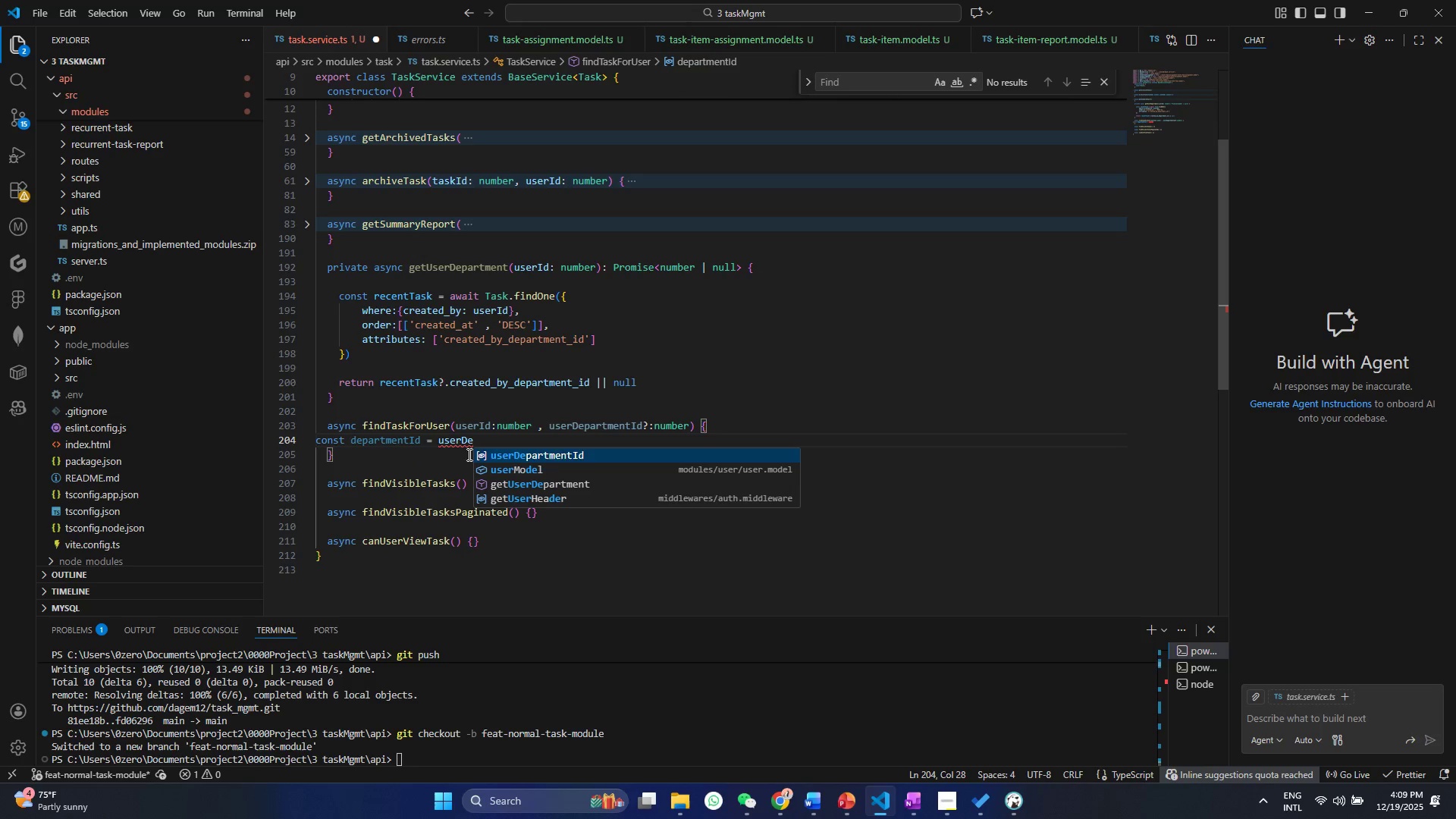 
key(Enter)
 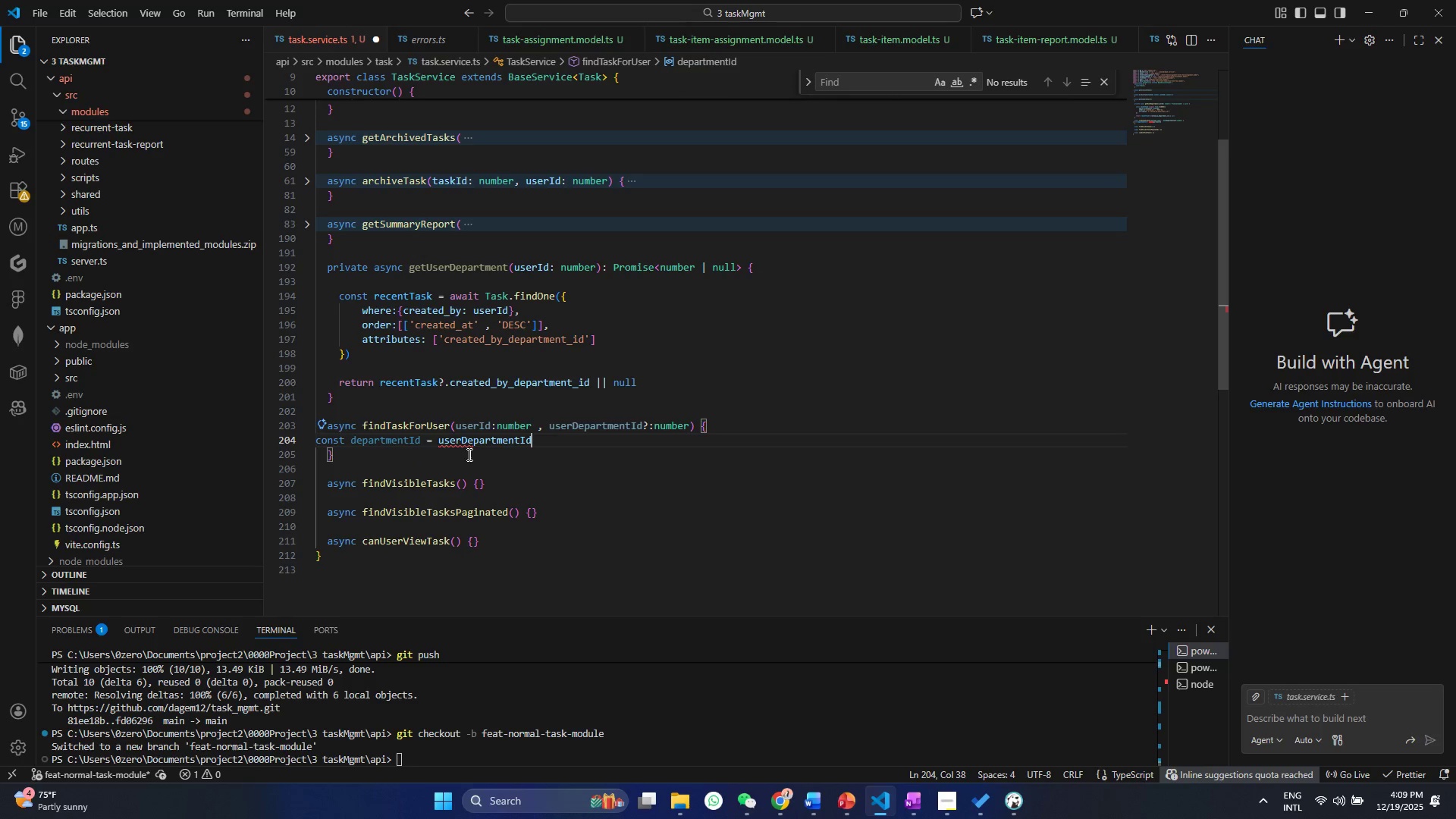 
type( ?? awa)
 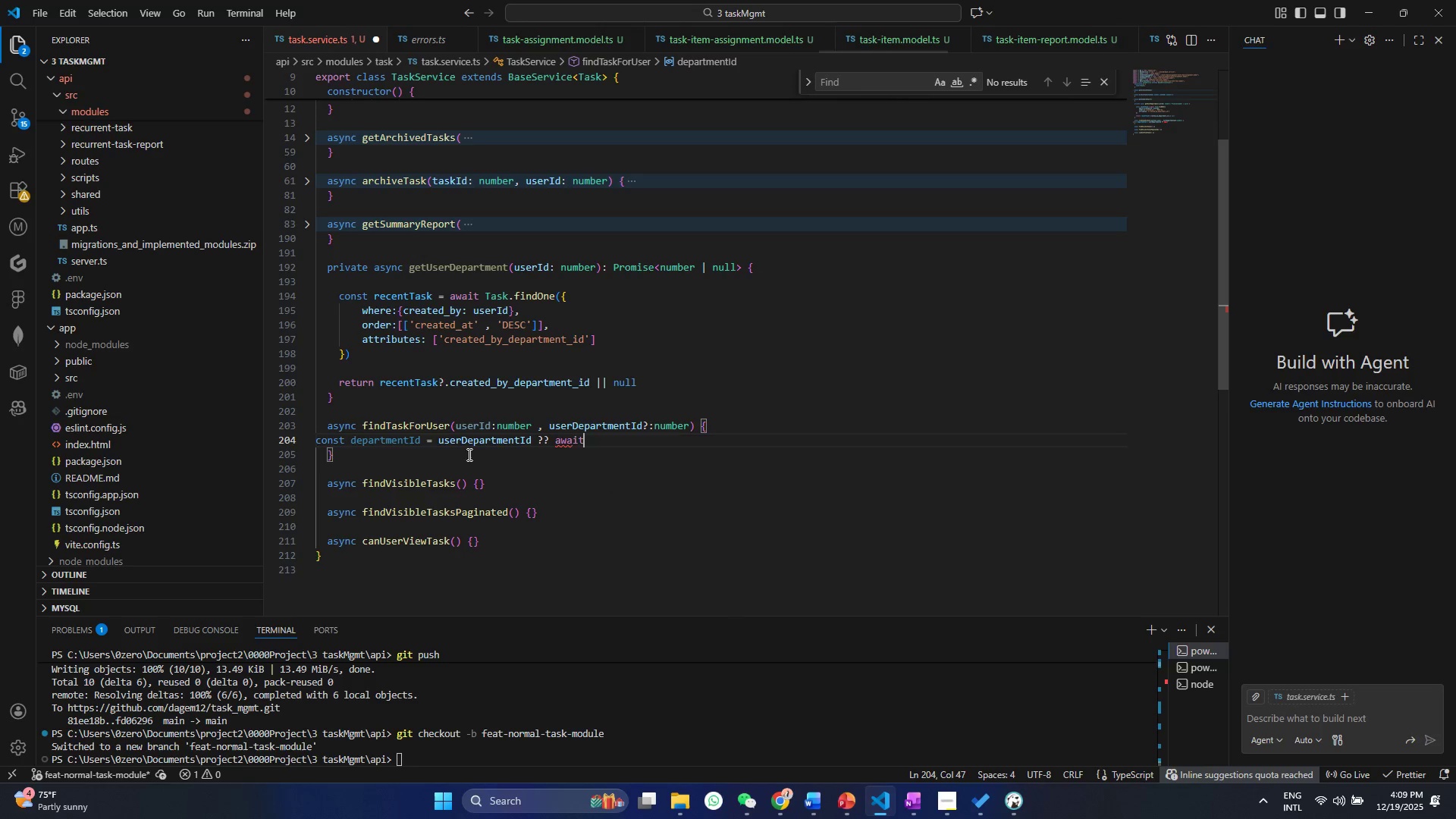 
 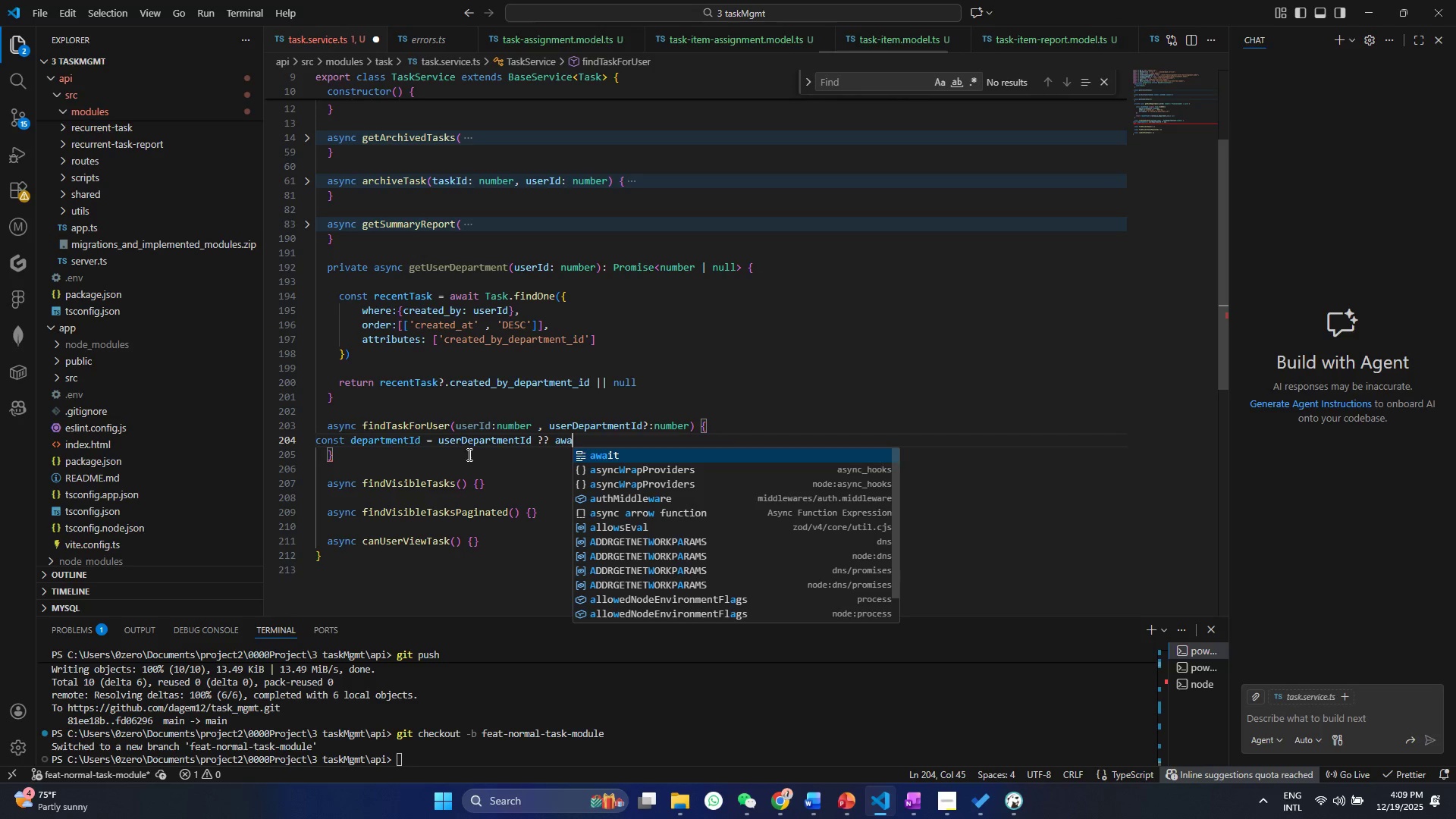 
key(Enter)
 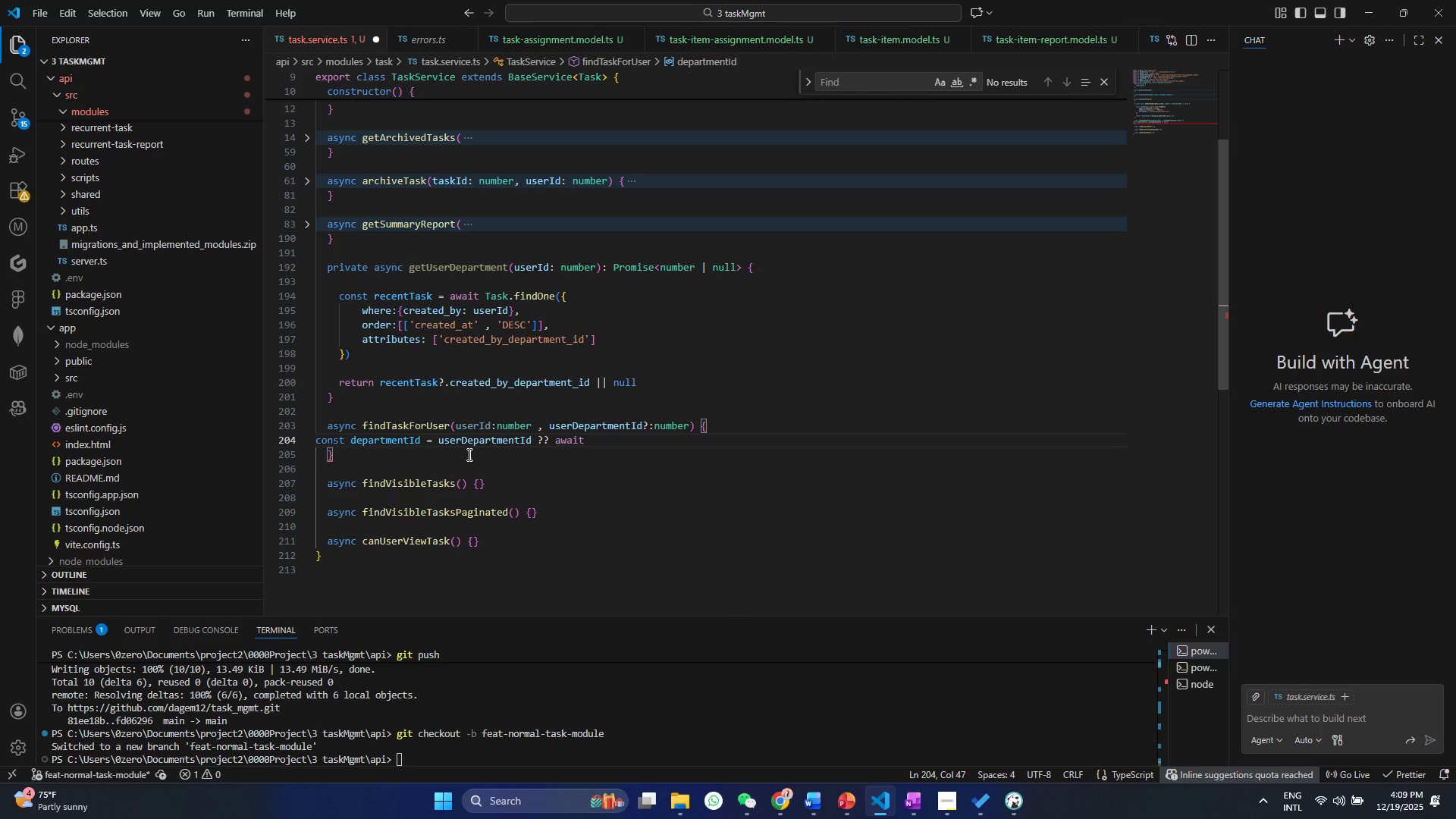 
type( this.get)
 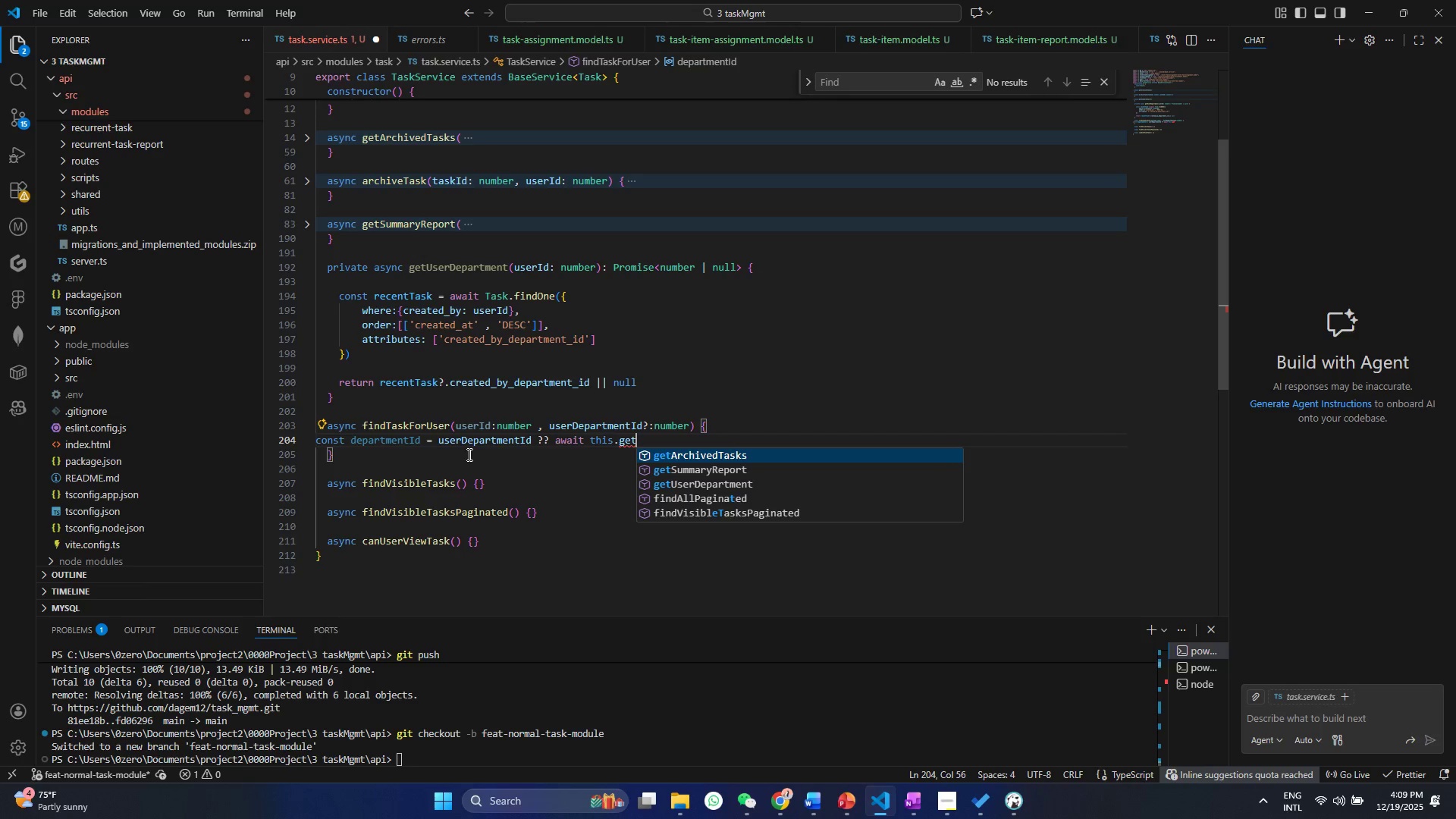 
key(ArrowDown)
 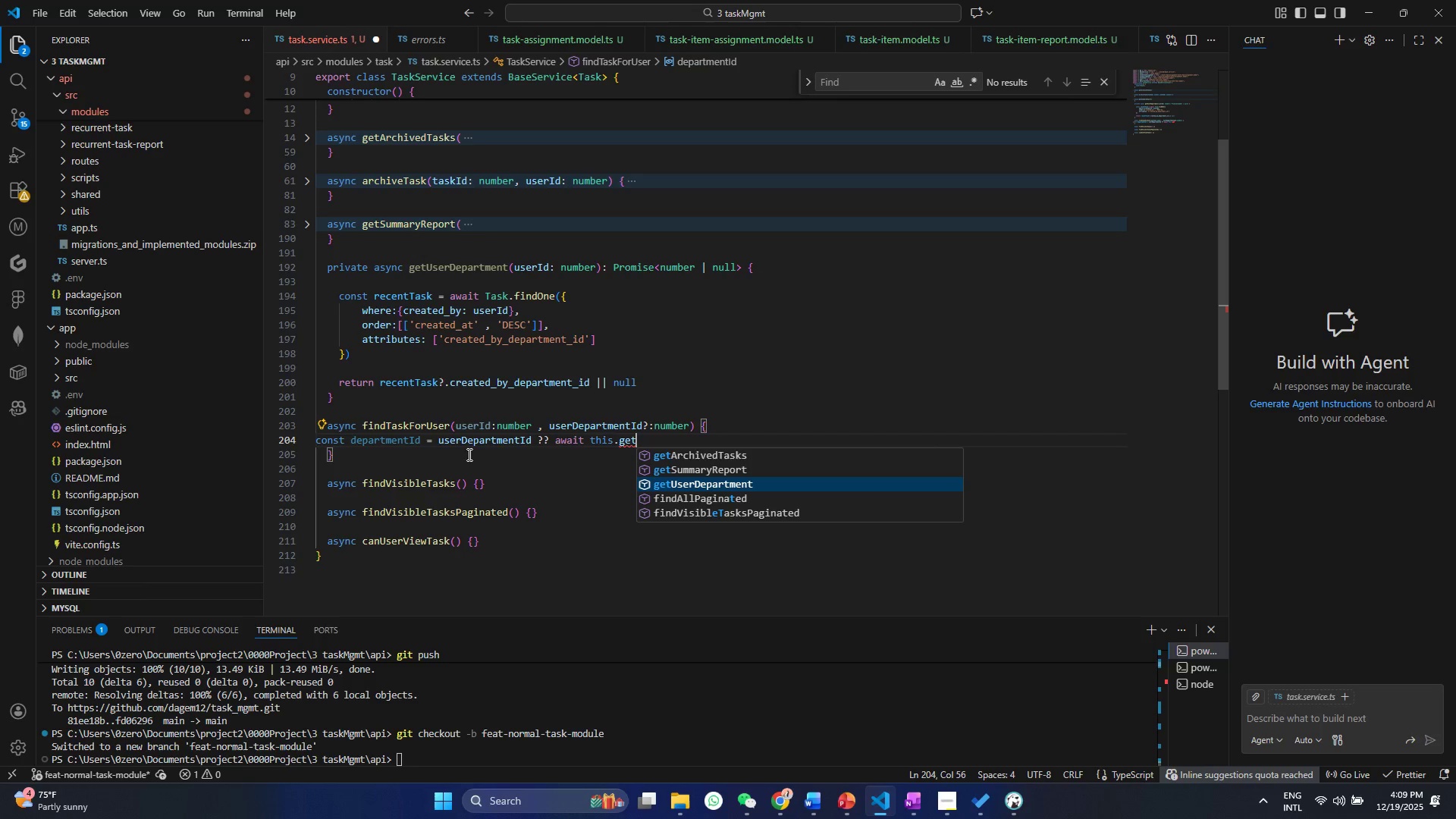 
key(ArrowDown)
 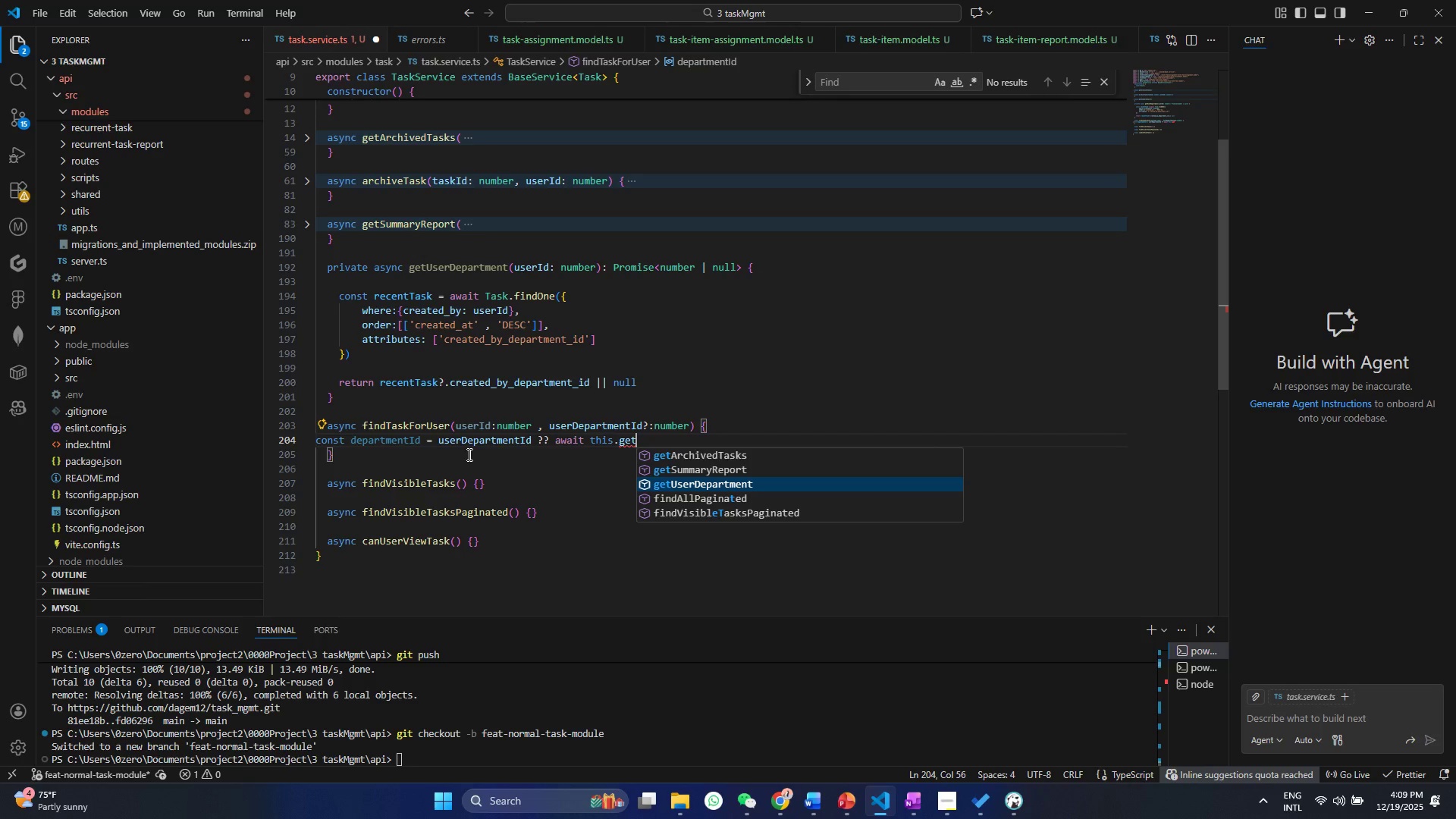 
key(Enter)
 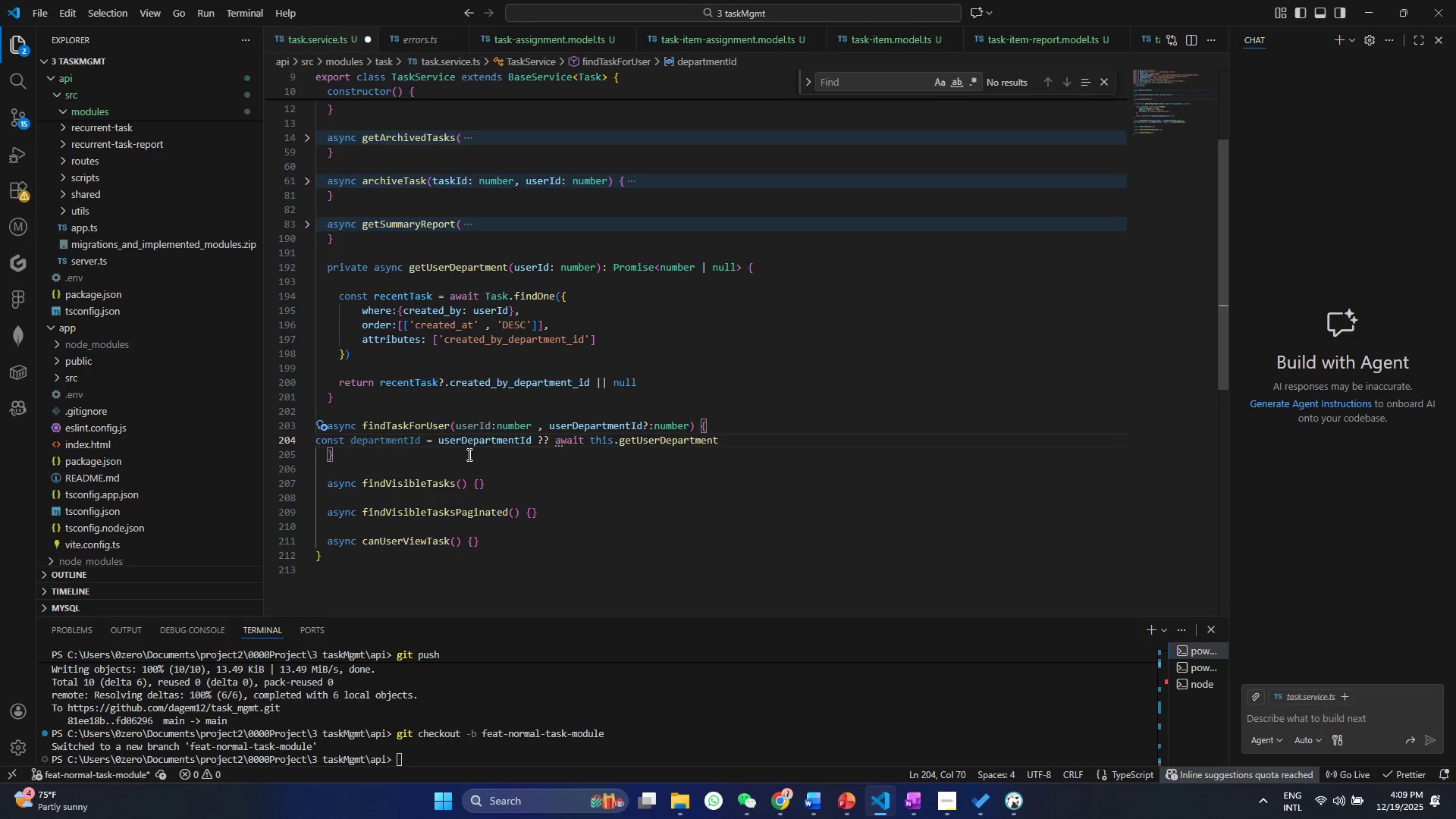 
wait(6.31)
 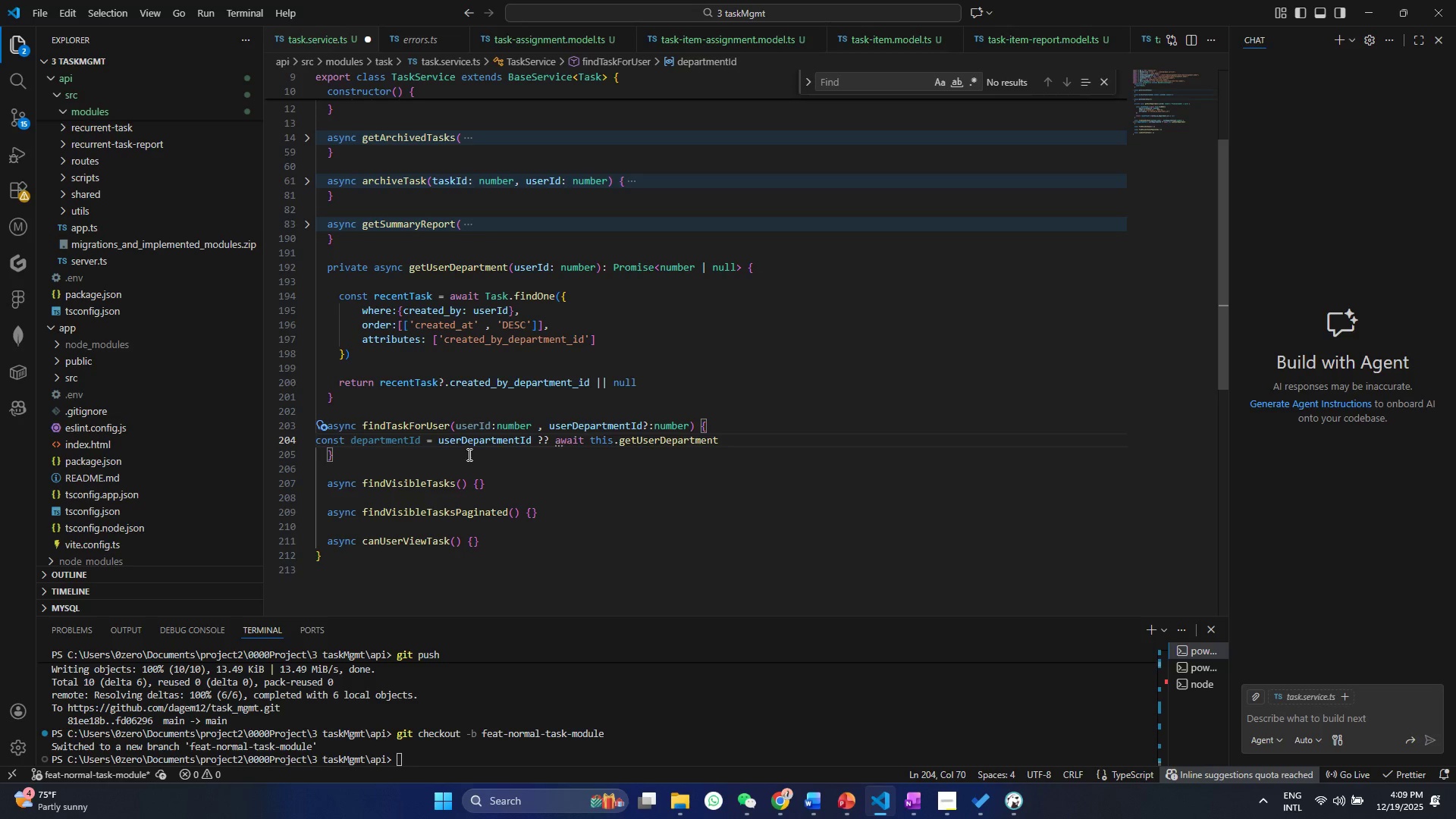 
left_click([508, 265])
 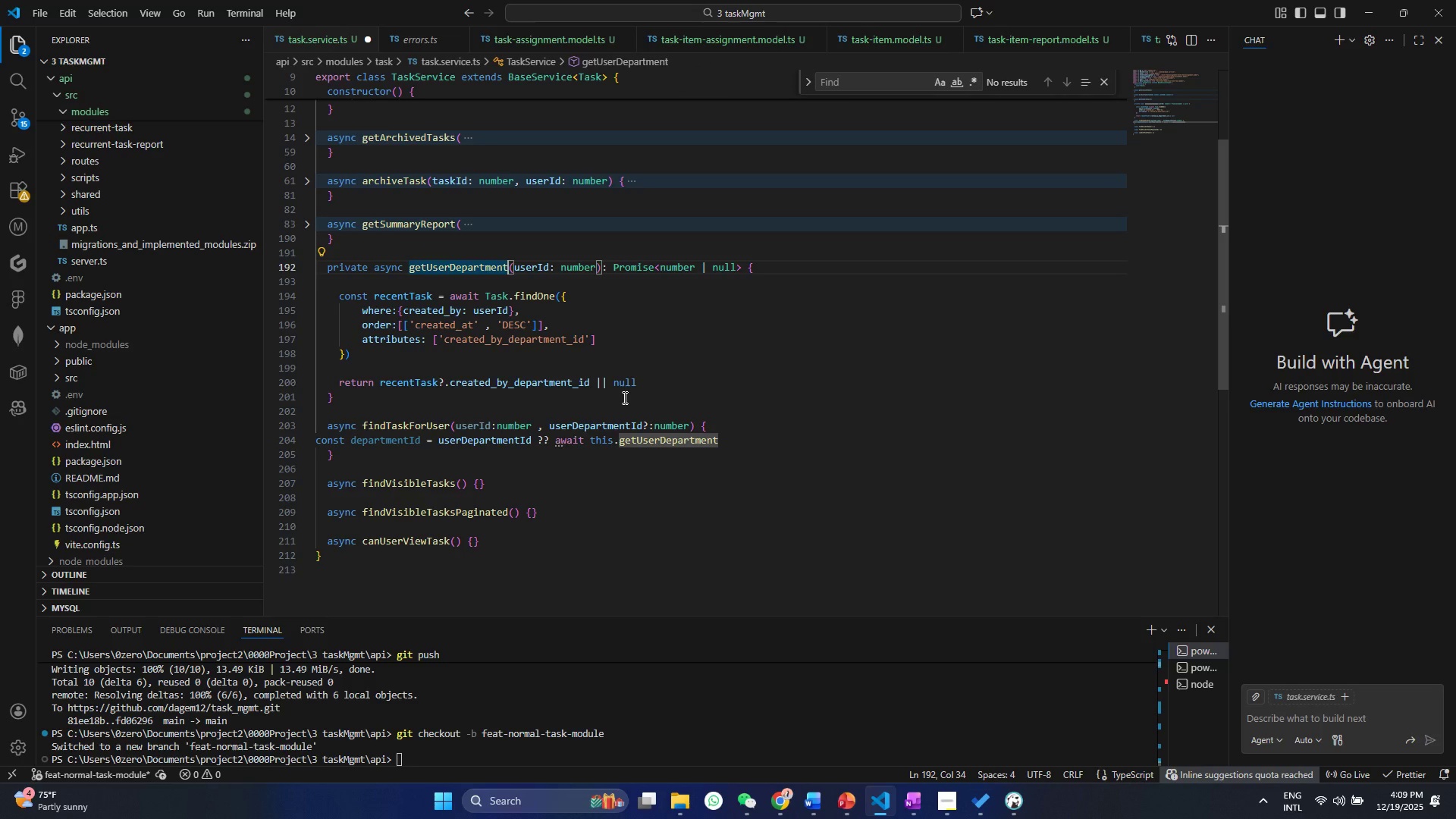 
type(Id)
 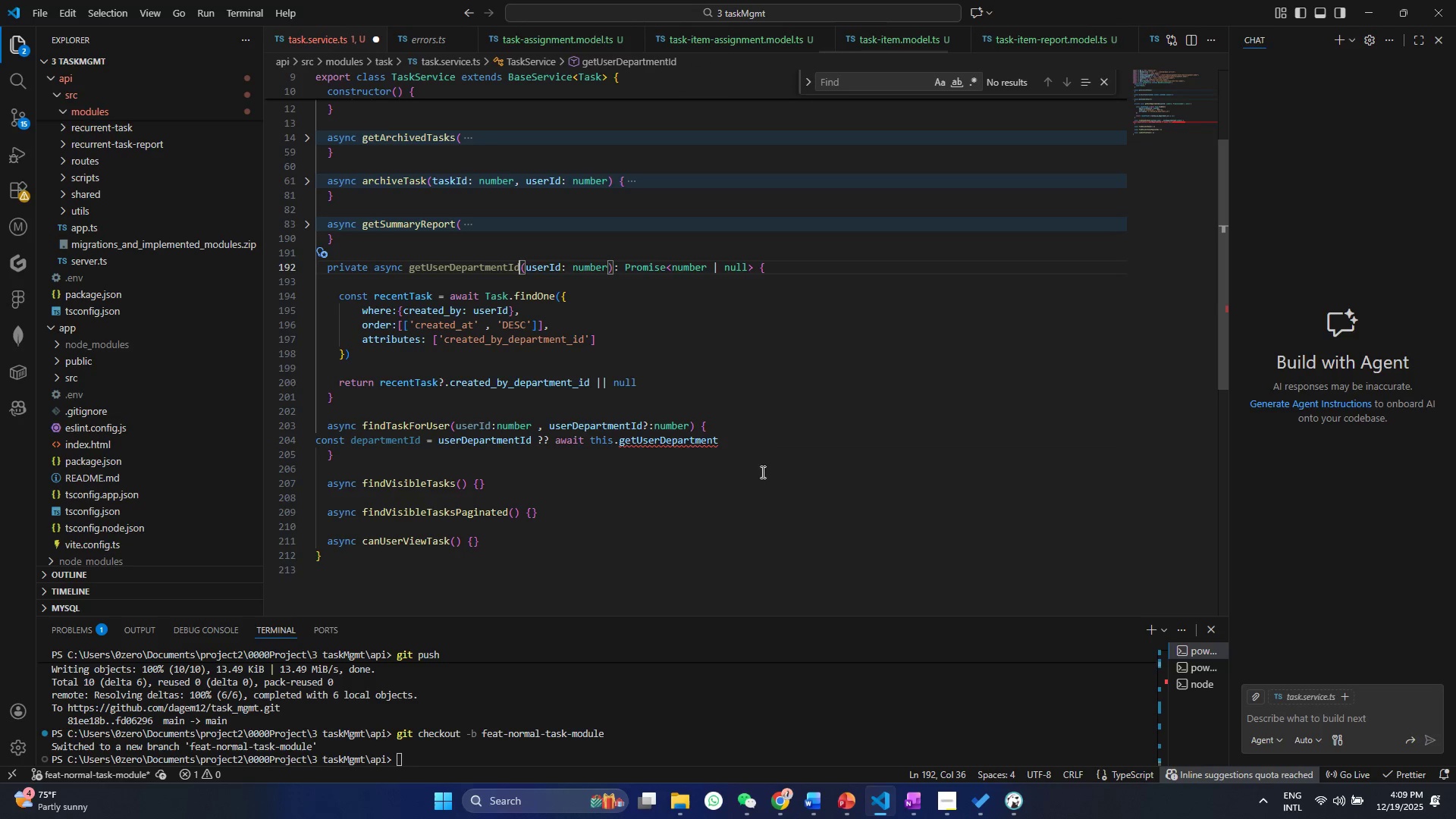 
left_click([739, 435])
 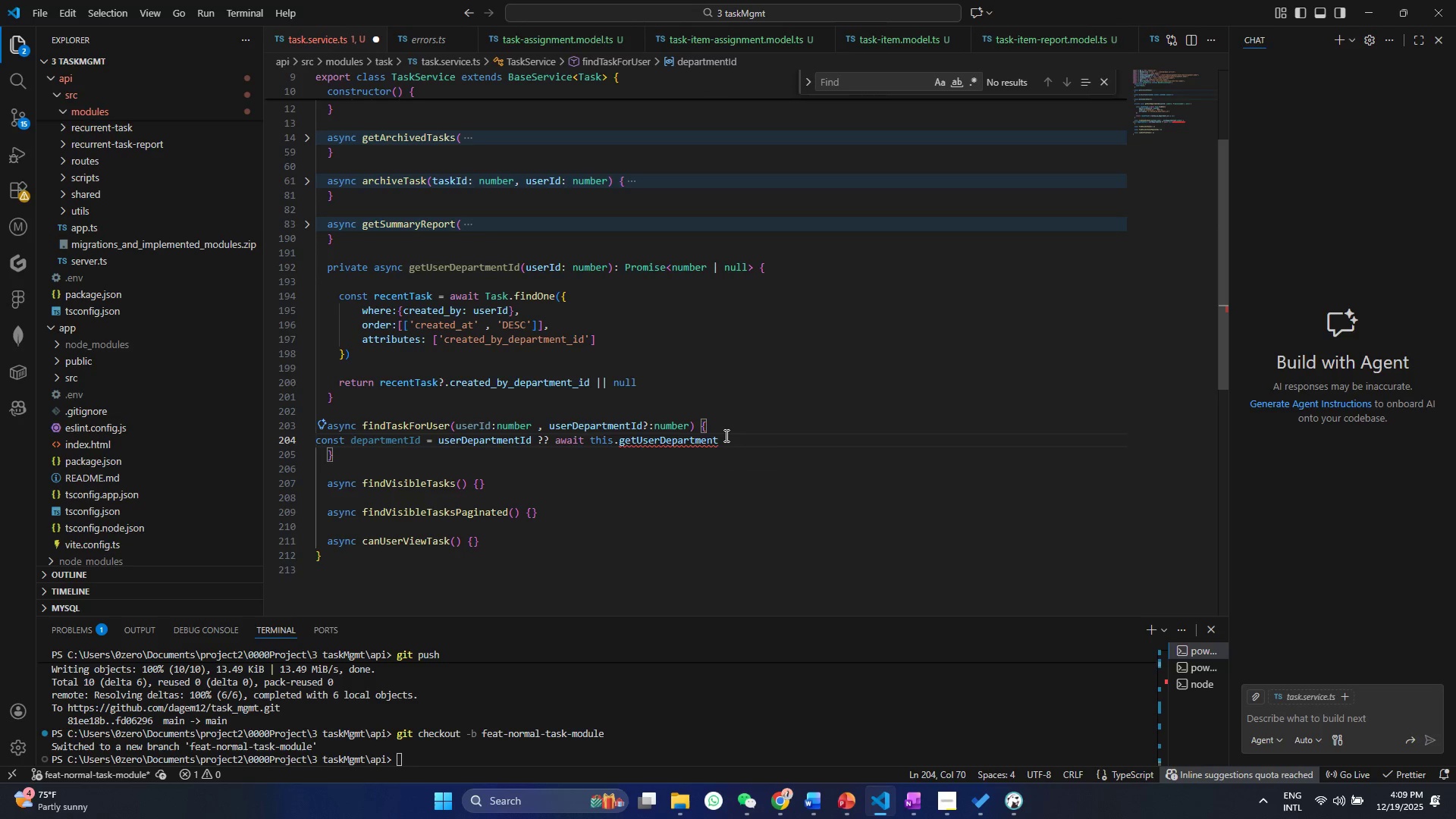 
type(Id()
 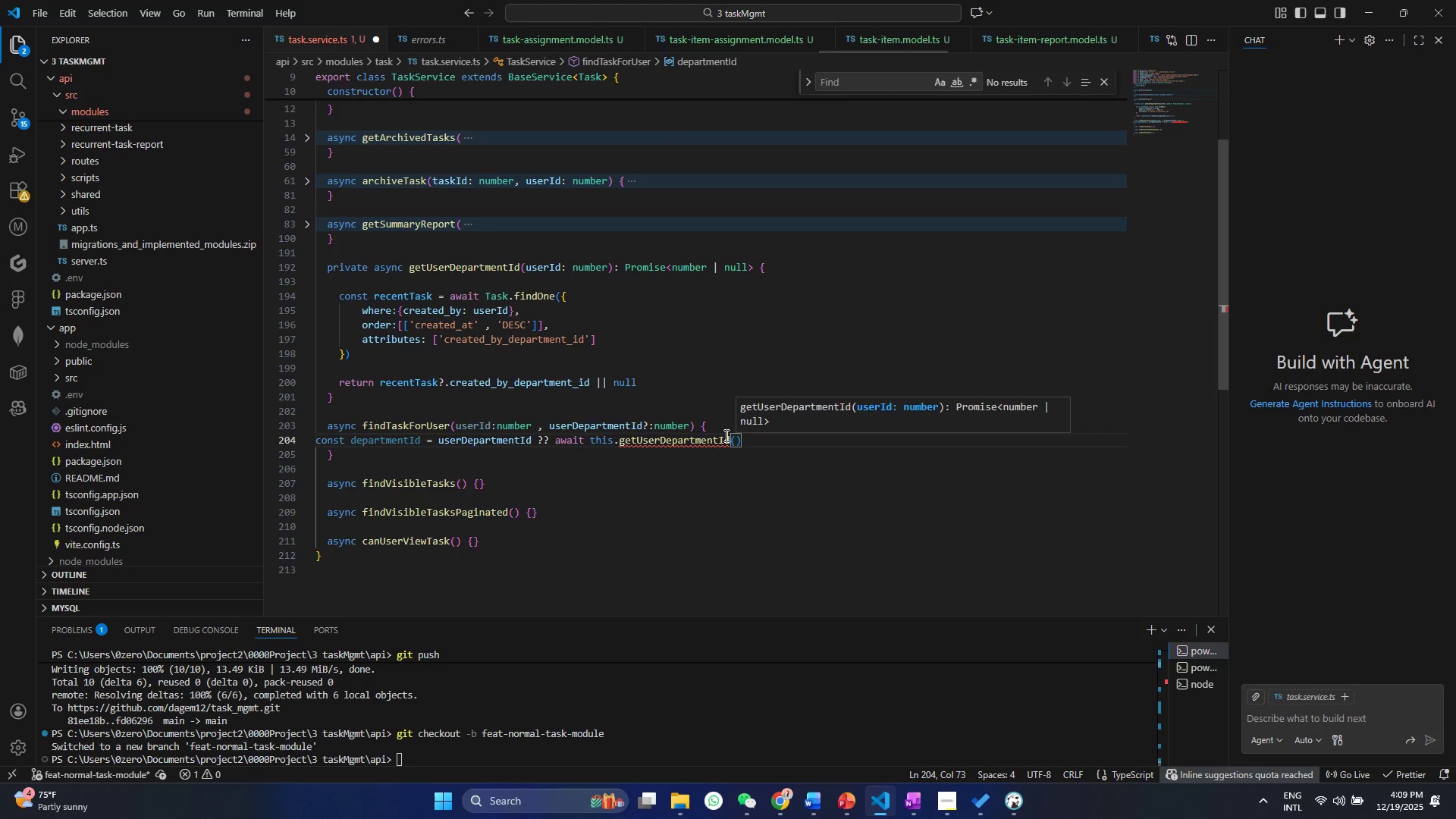 
left_click_drag(start_coordinate=[732, 431], to_coordinate=[733, 436])
 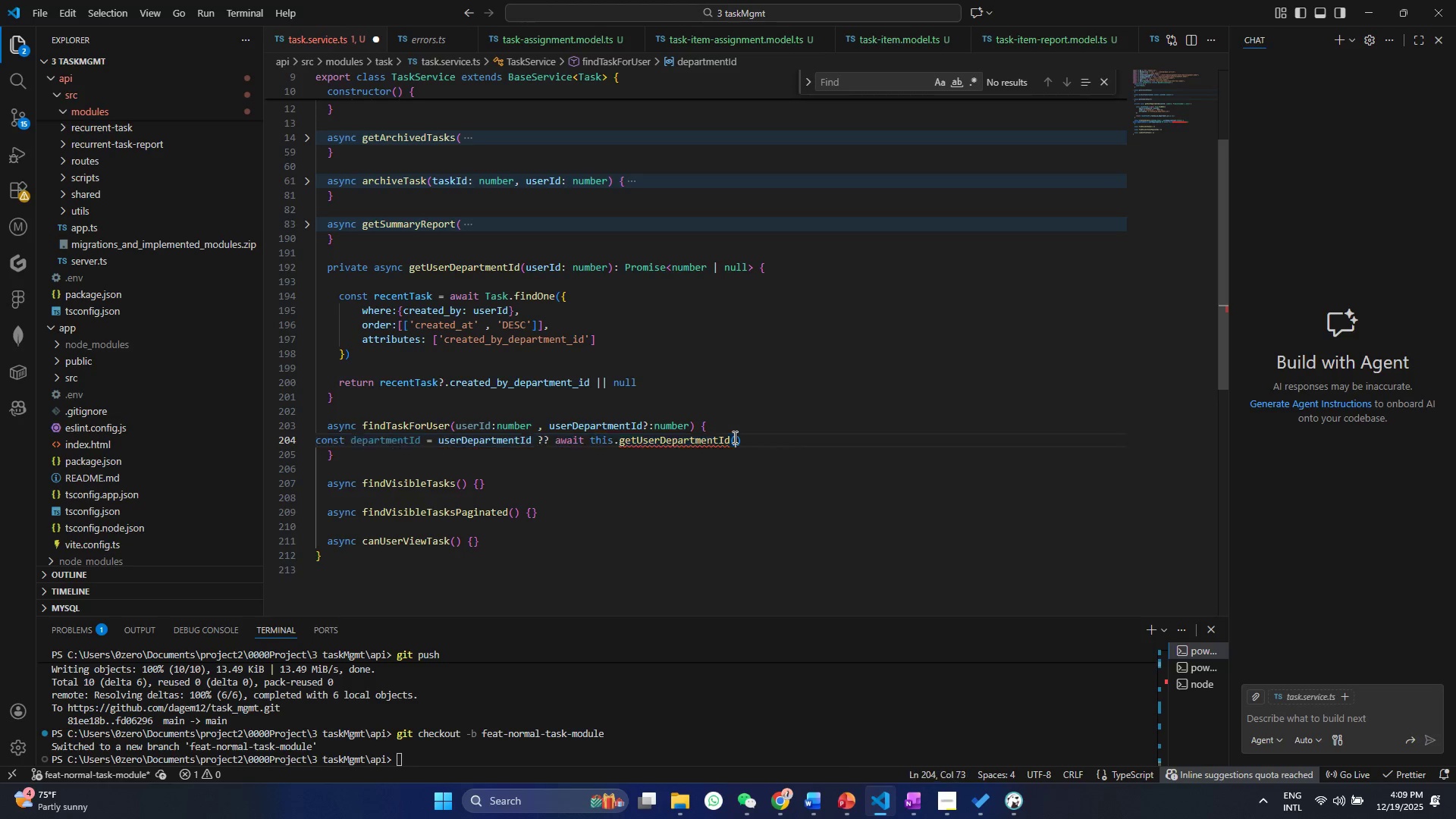 
double_click([733, 437])
 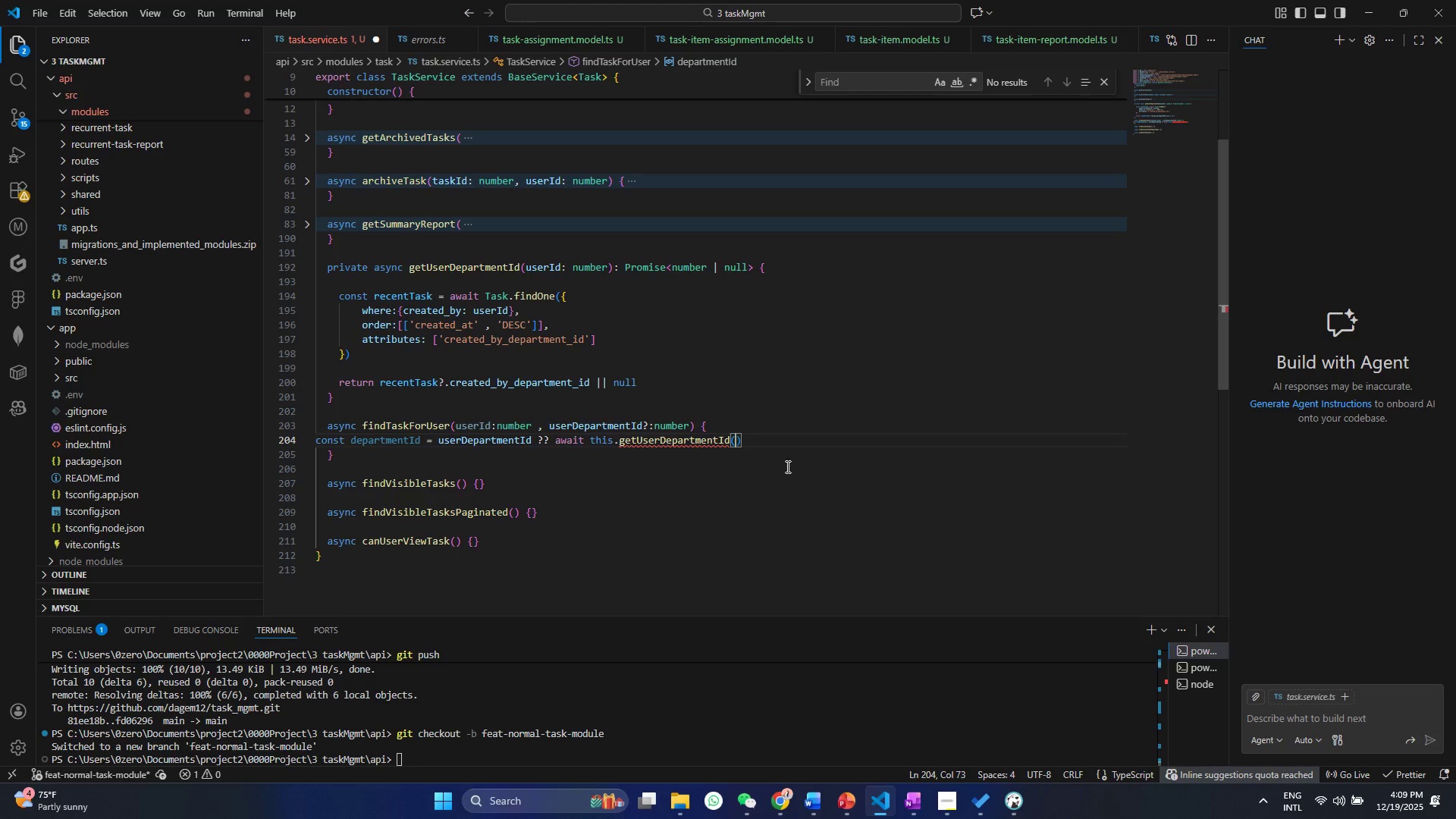 
type(user)
 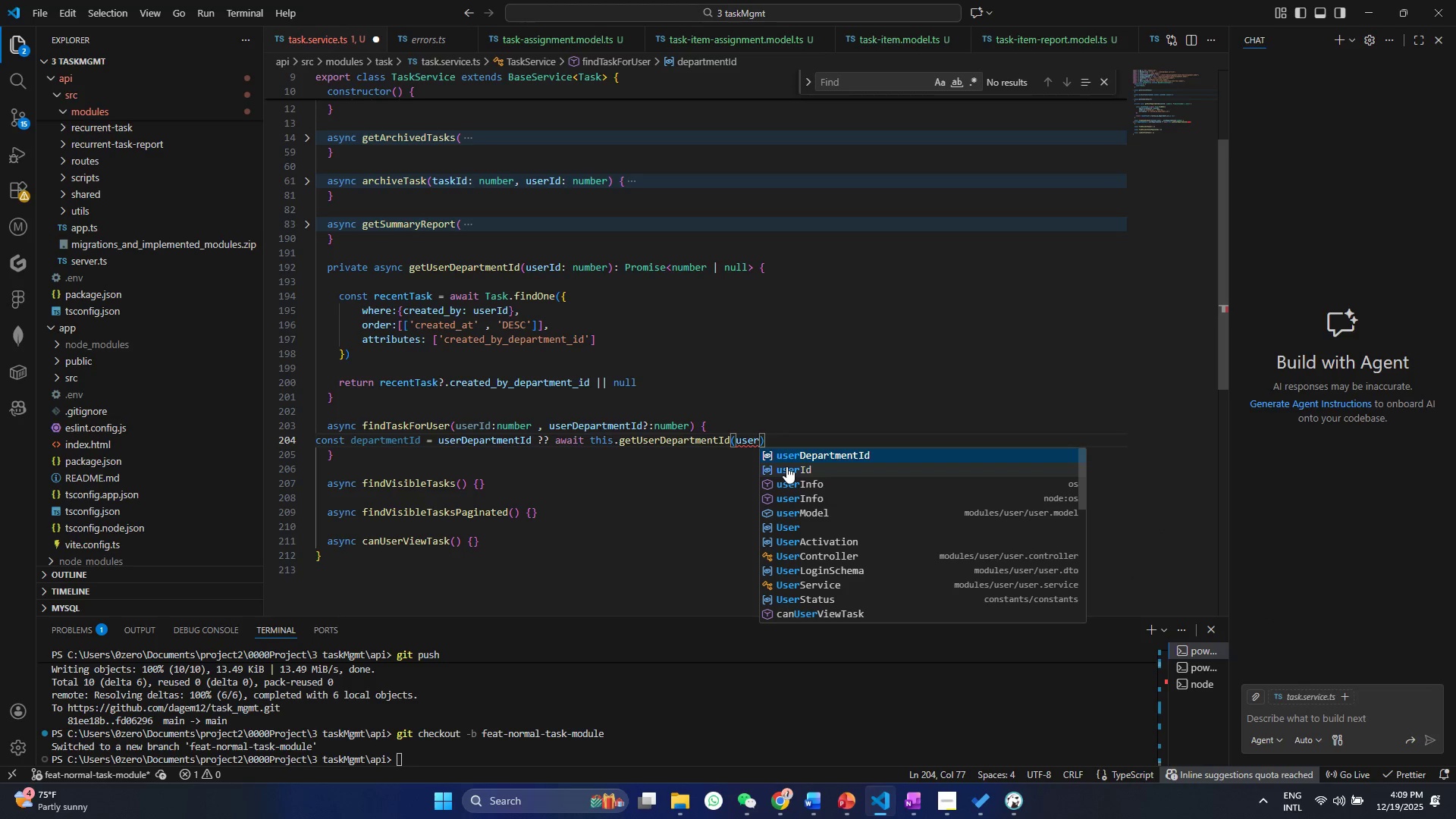 
key(Enter)
 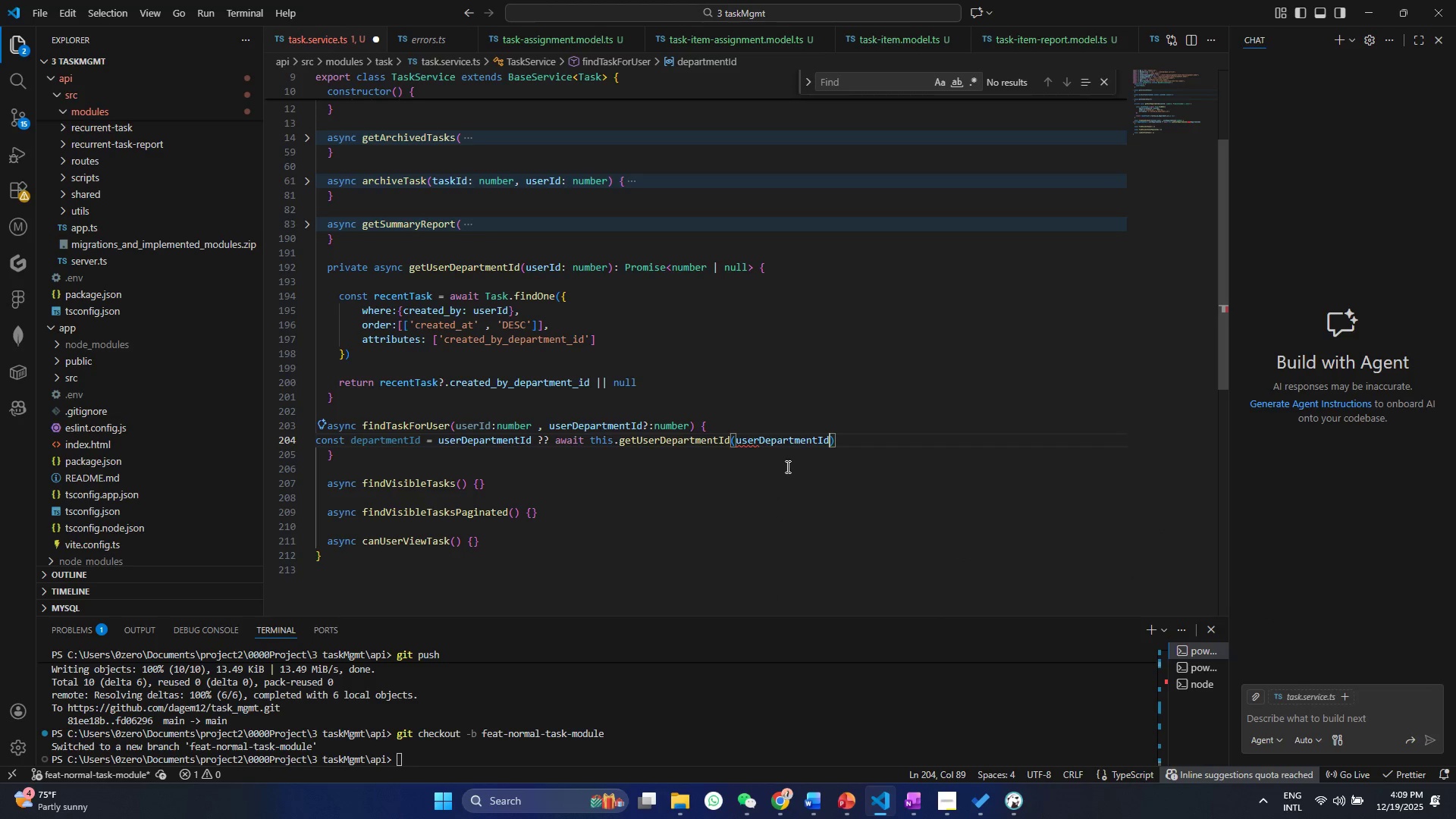 
key(Control+ControlLeft)
 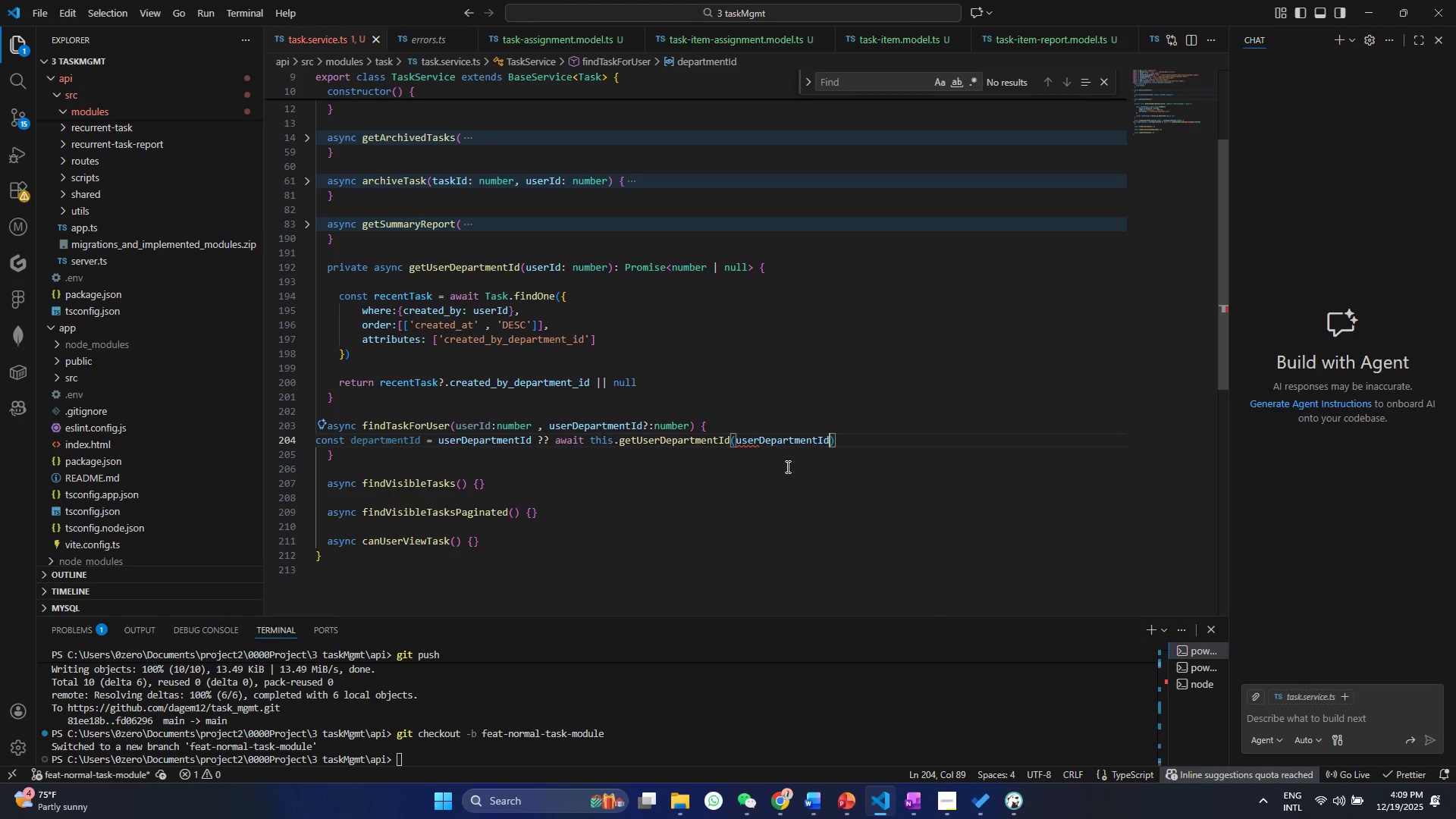 
key(Control+S)
 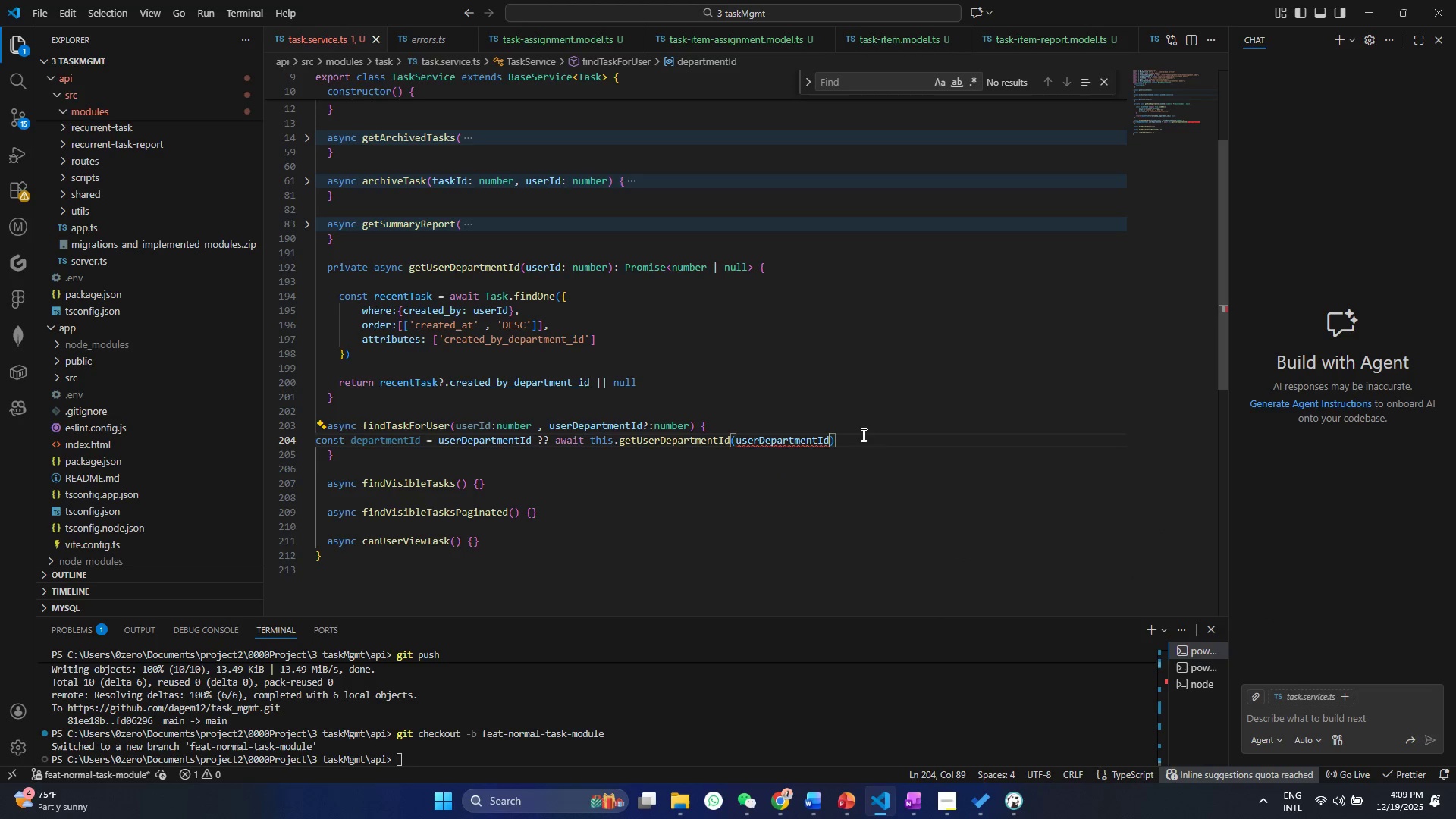 
left_click([852, 436])
 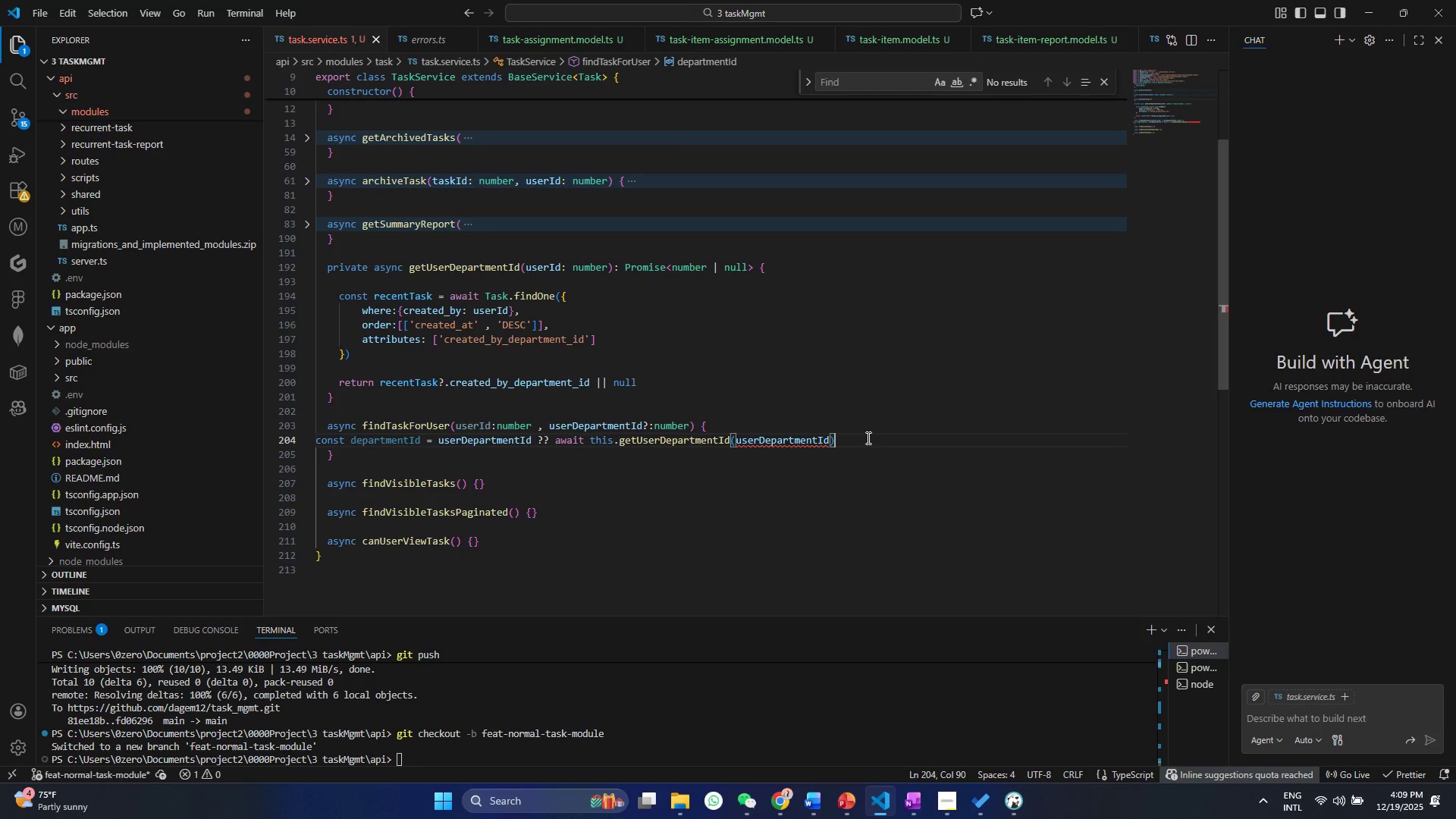 
key(Control+ControlLeft)
 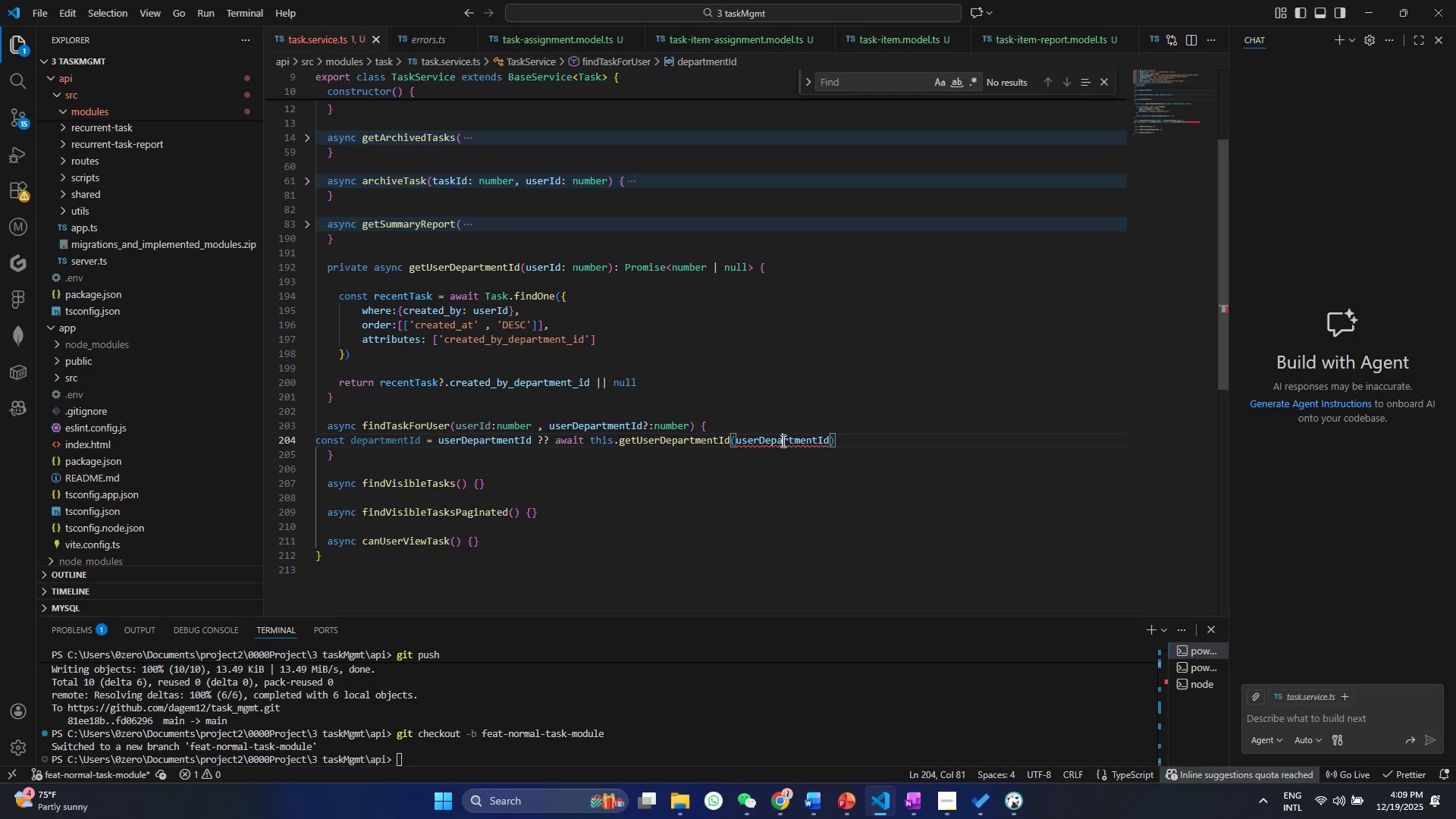 
double_click([782, 441])
 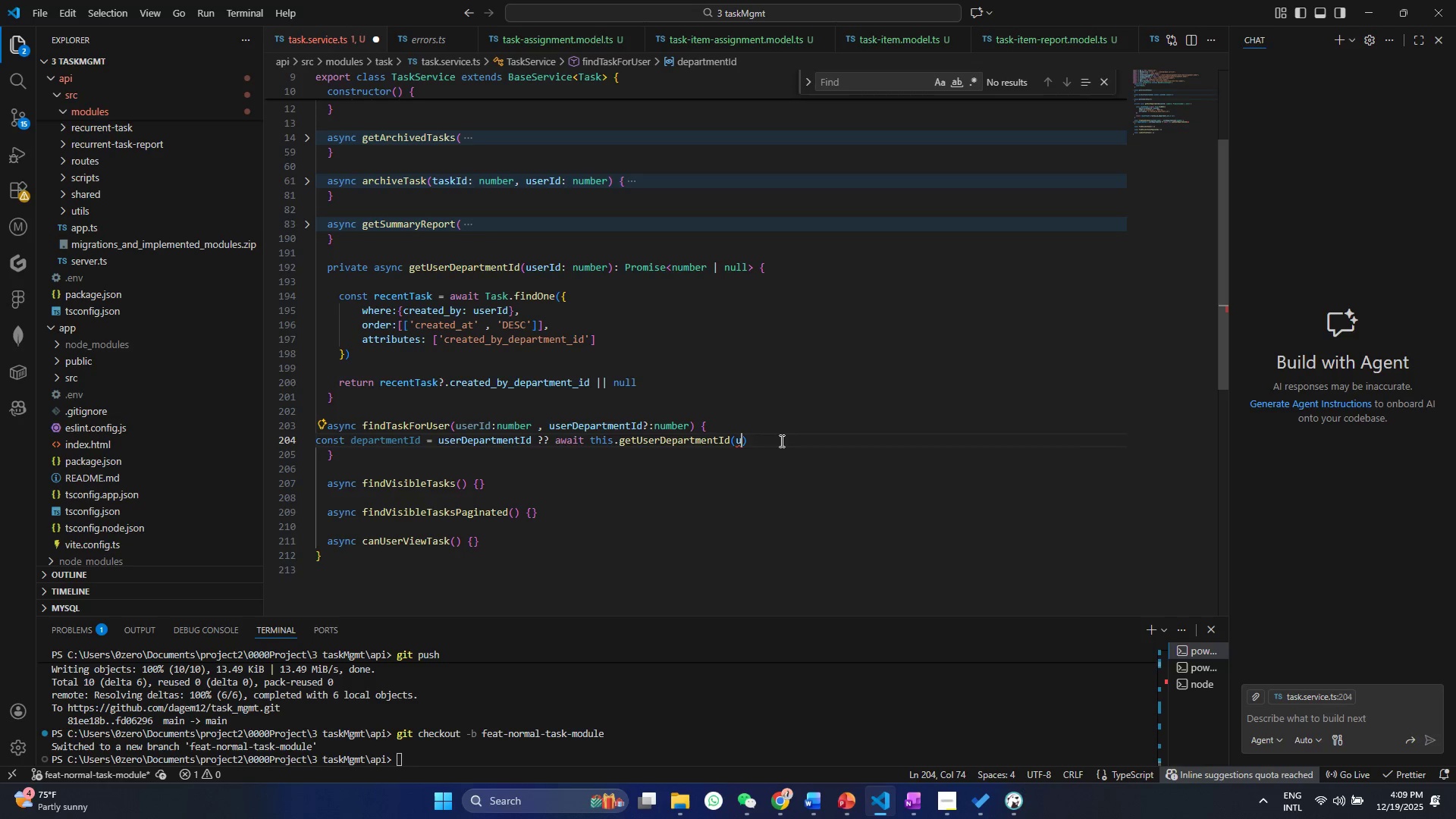 
type(user)
 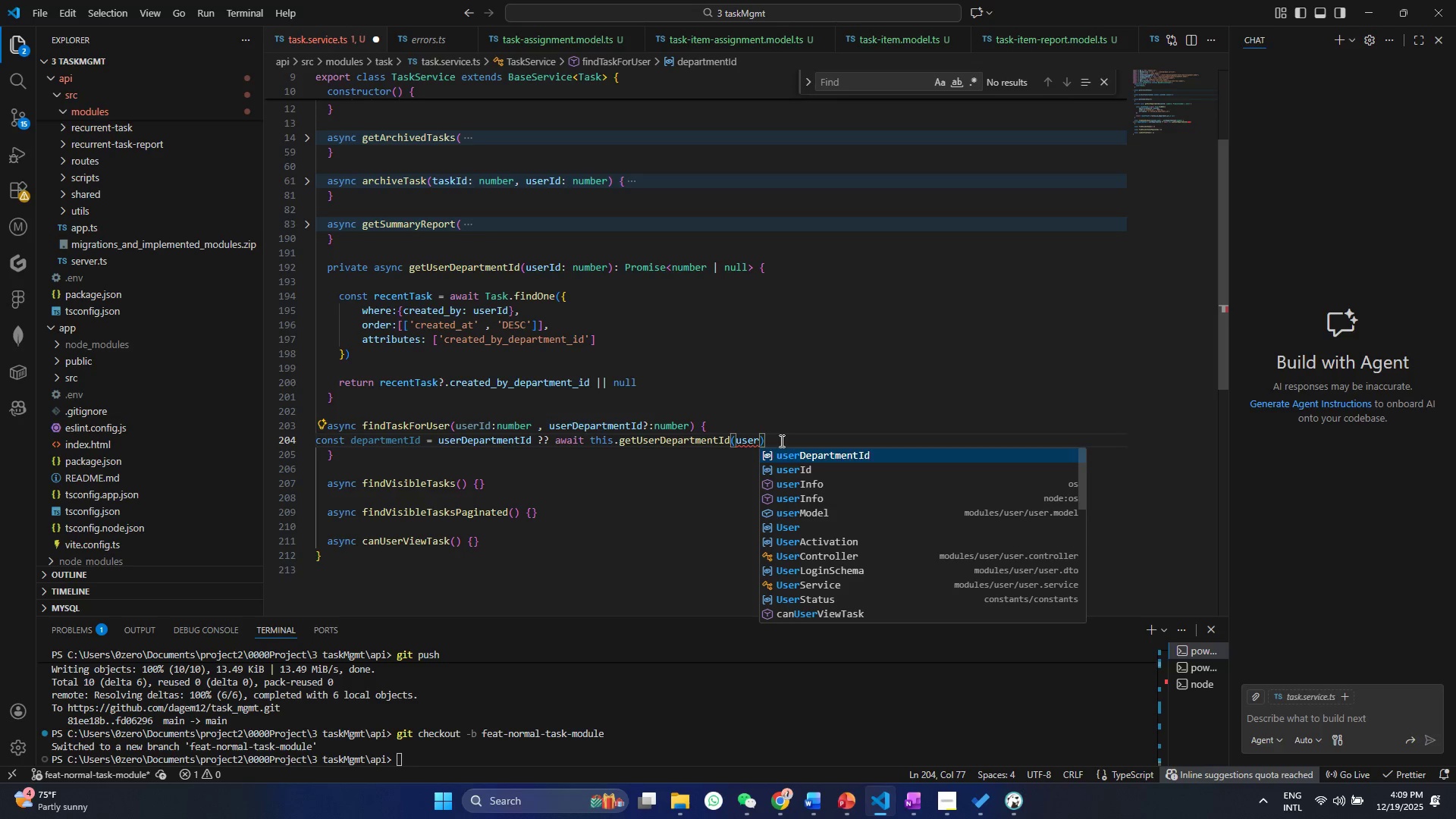 
key(ArrowDown)
 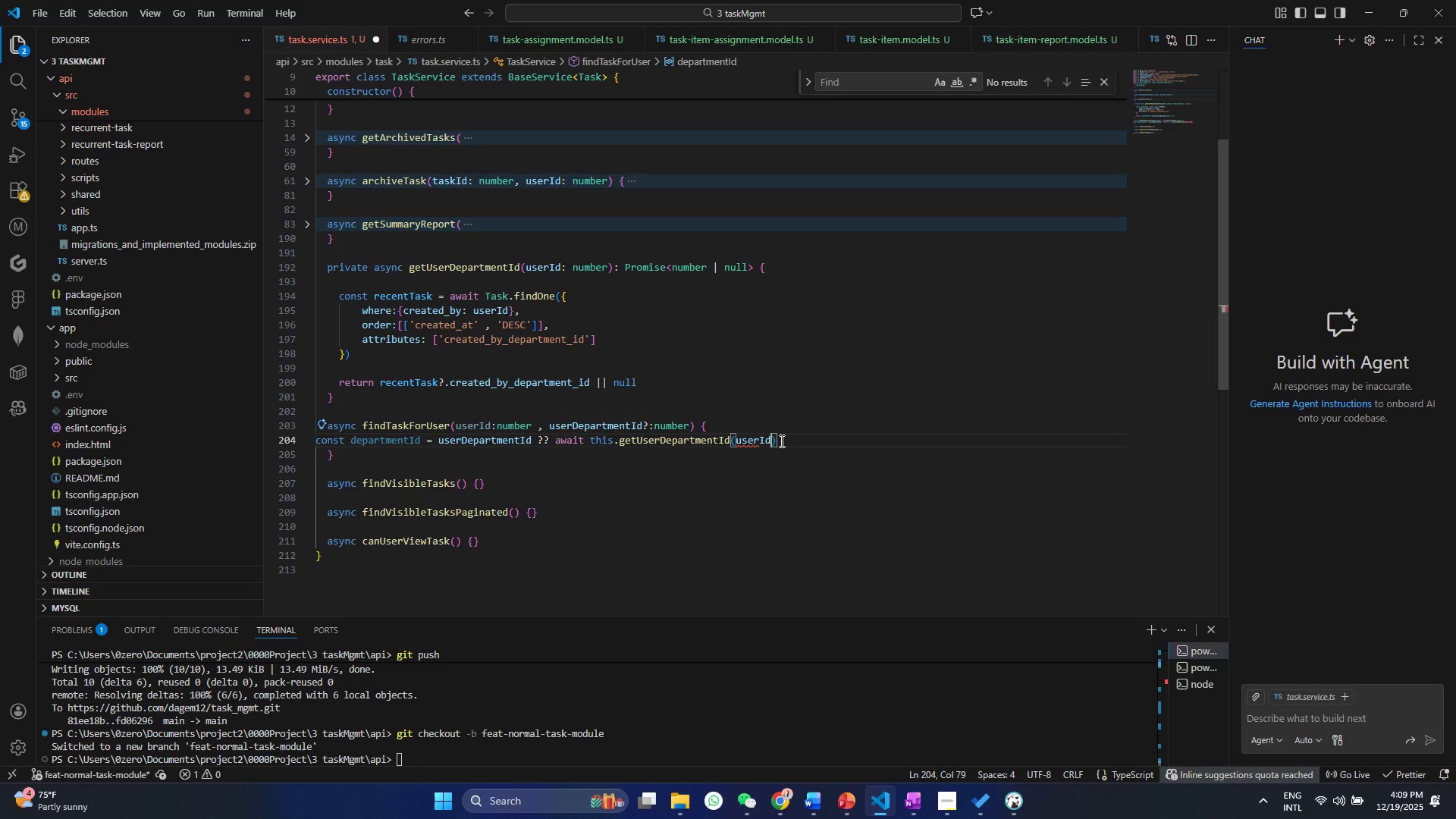 
key(Enter)
 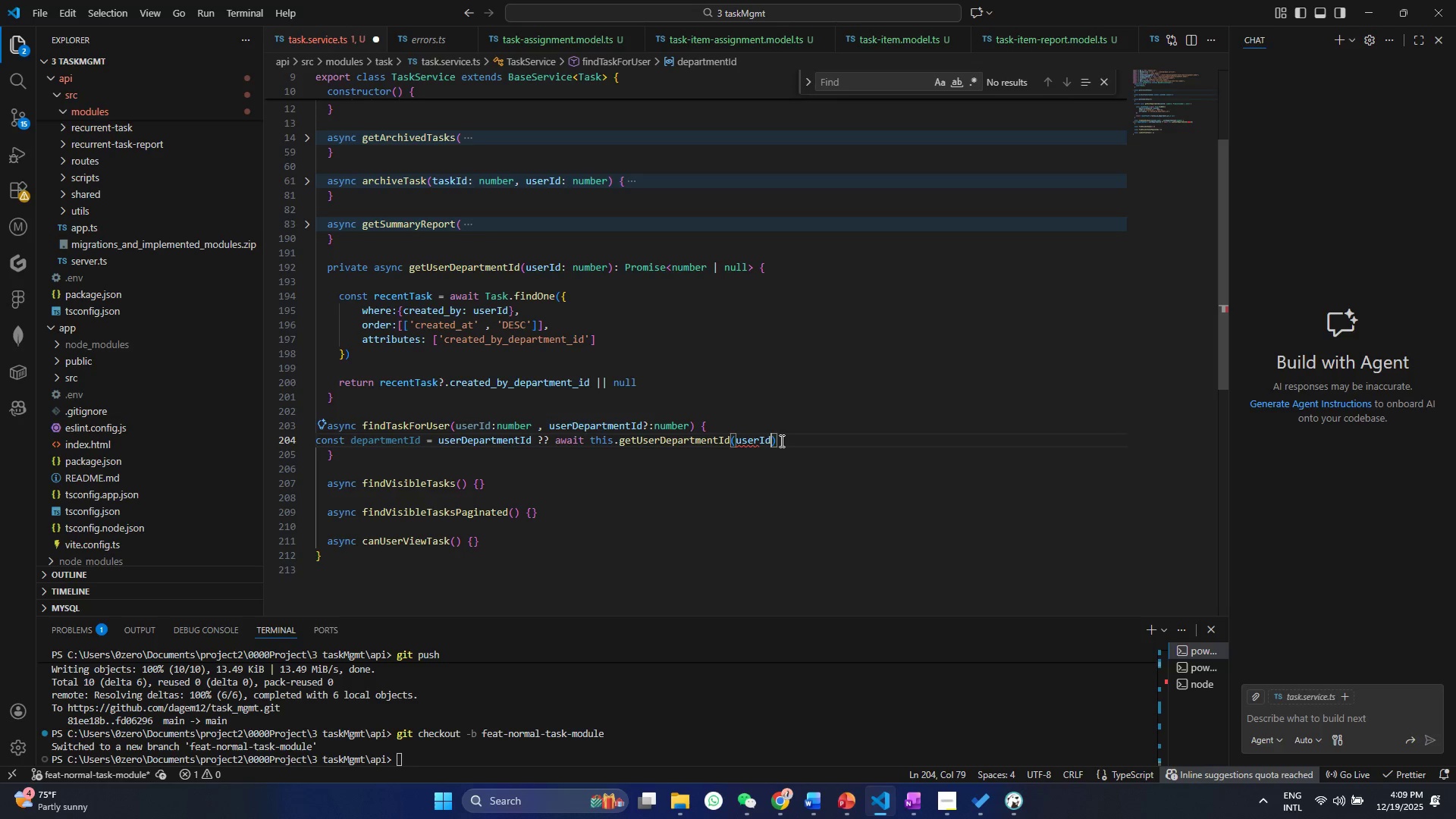 
key(Control+ControlLeft)
 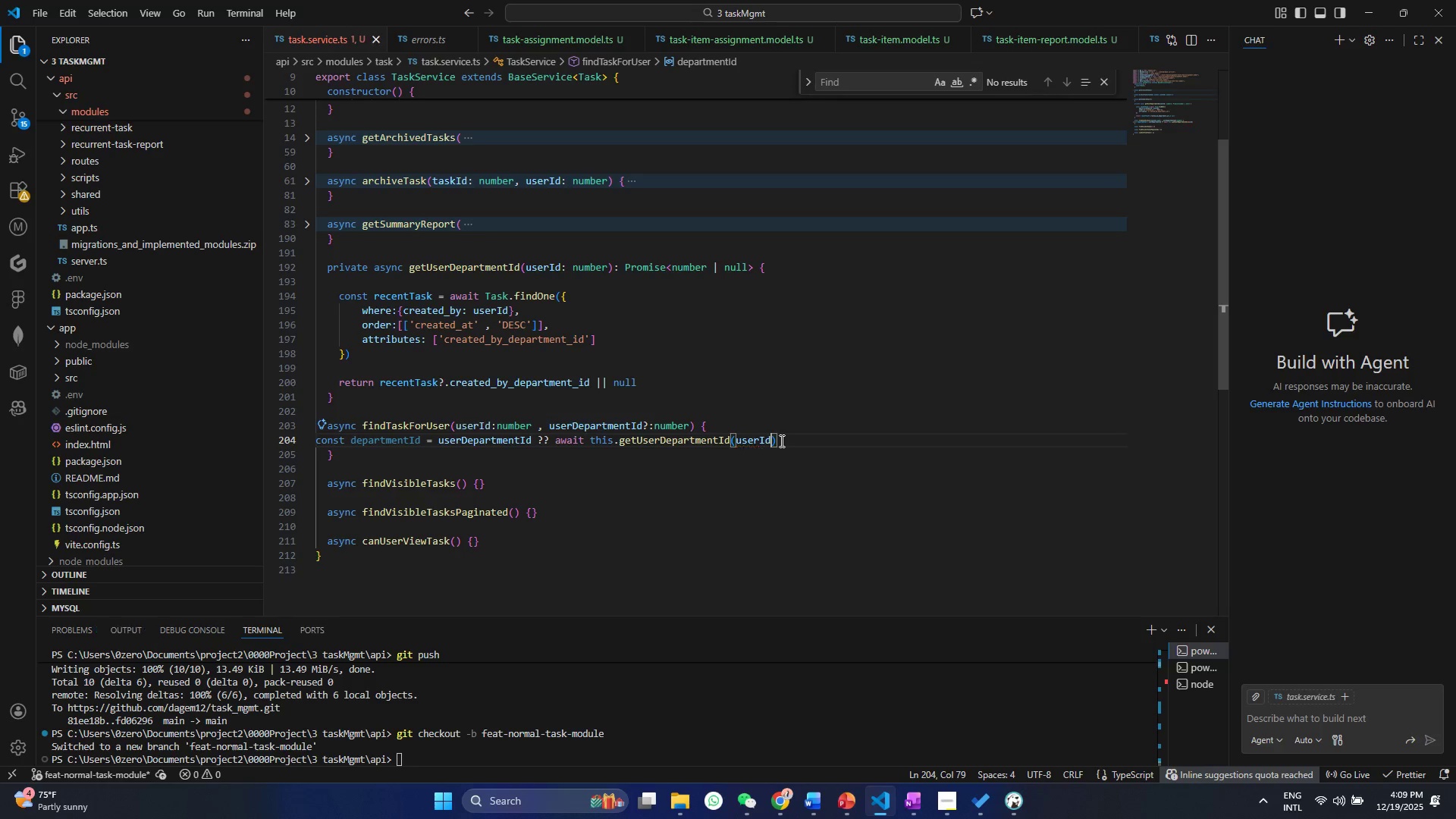 
key(Control+S)
 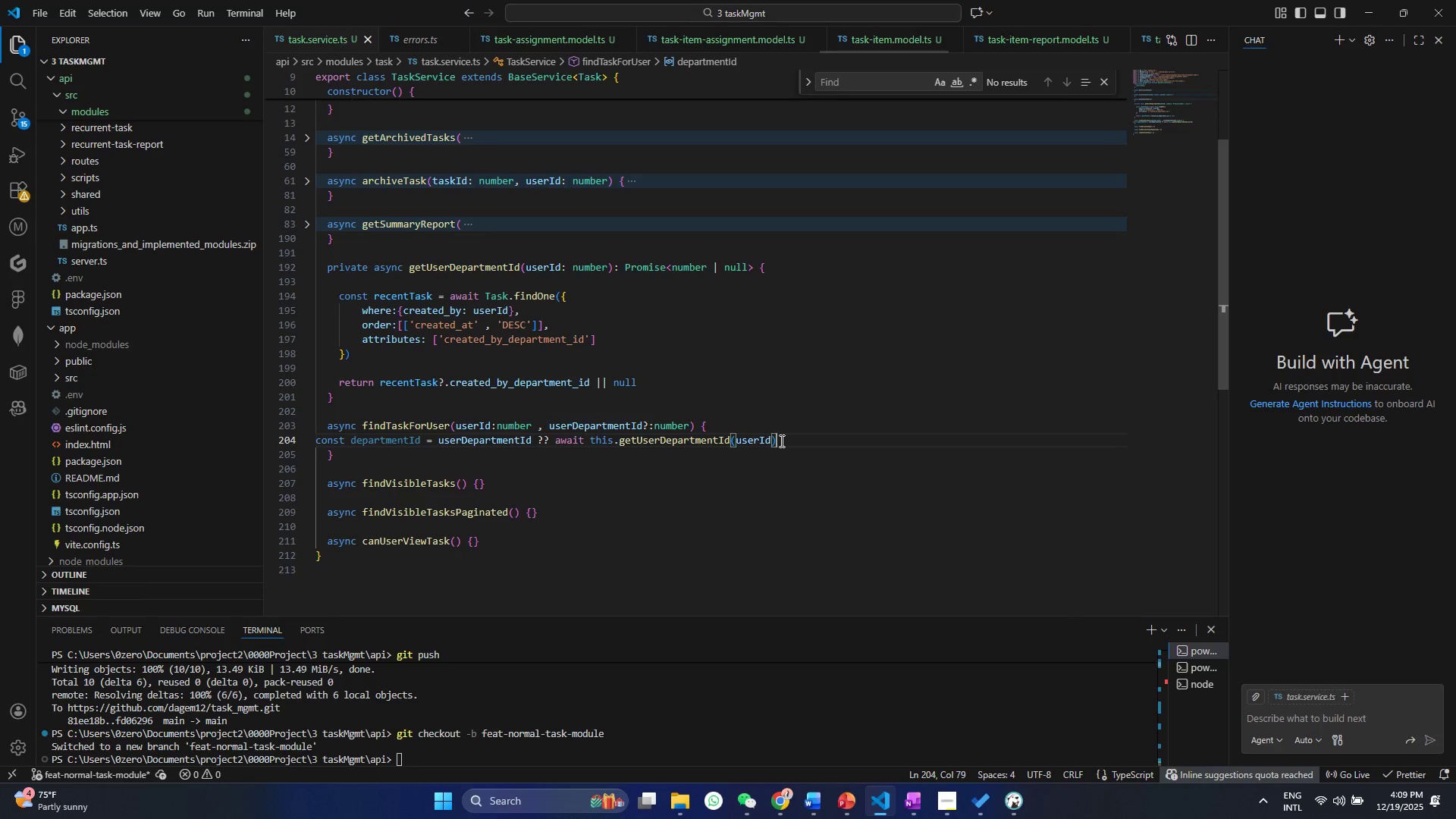 
key(ArrowRight)
 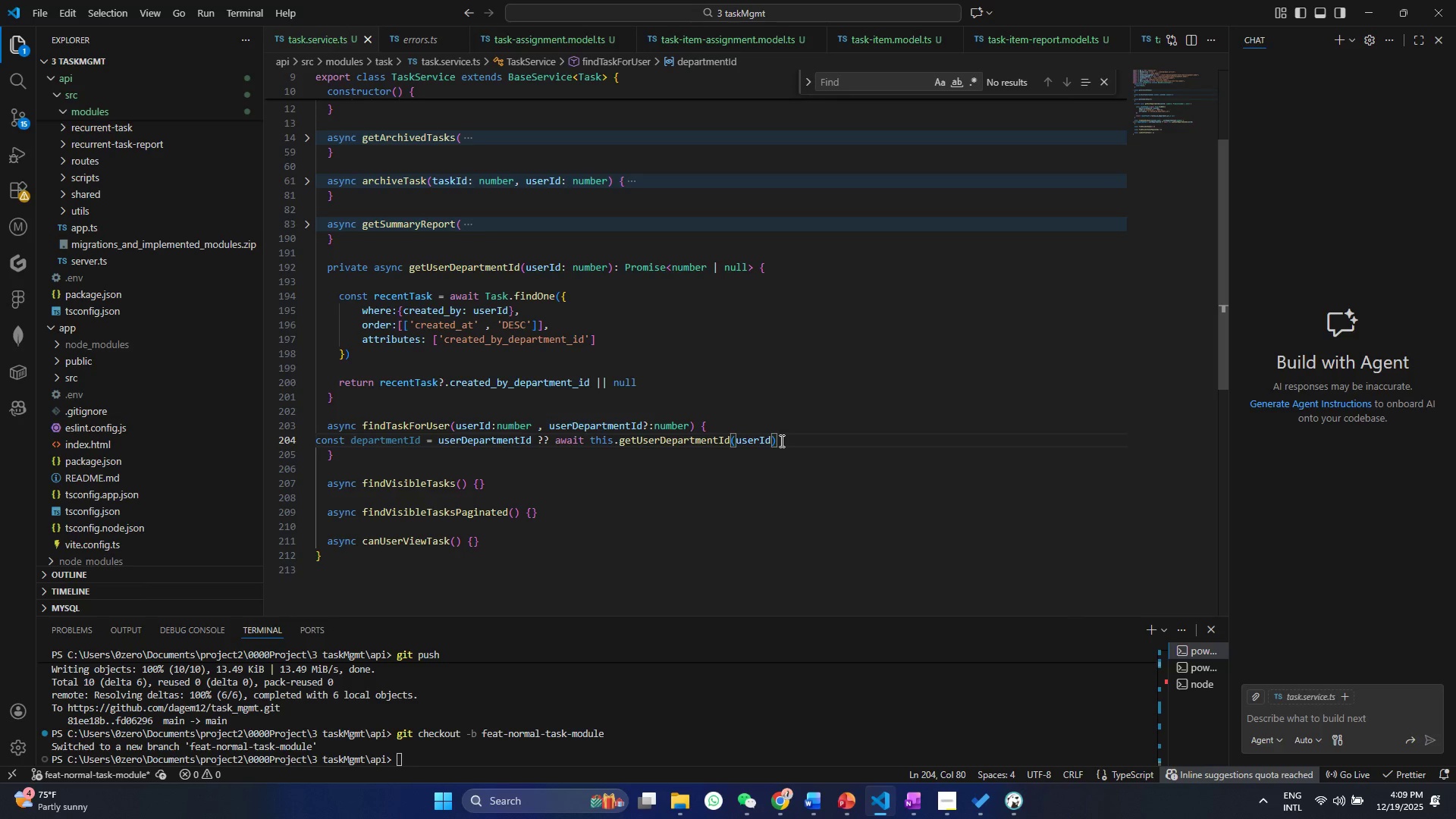 
key(Semicolon)
 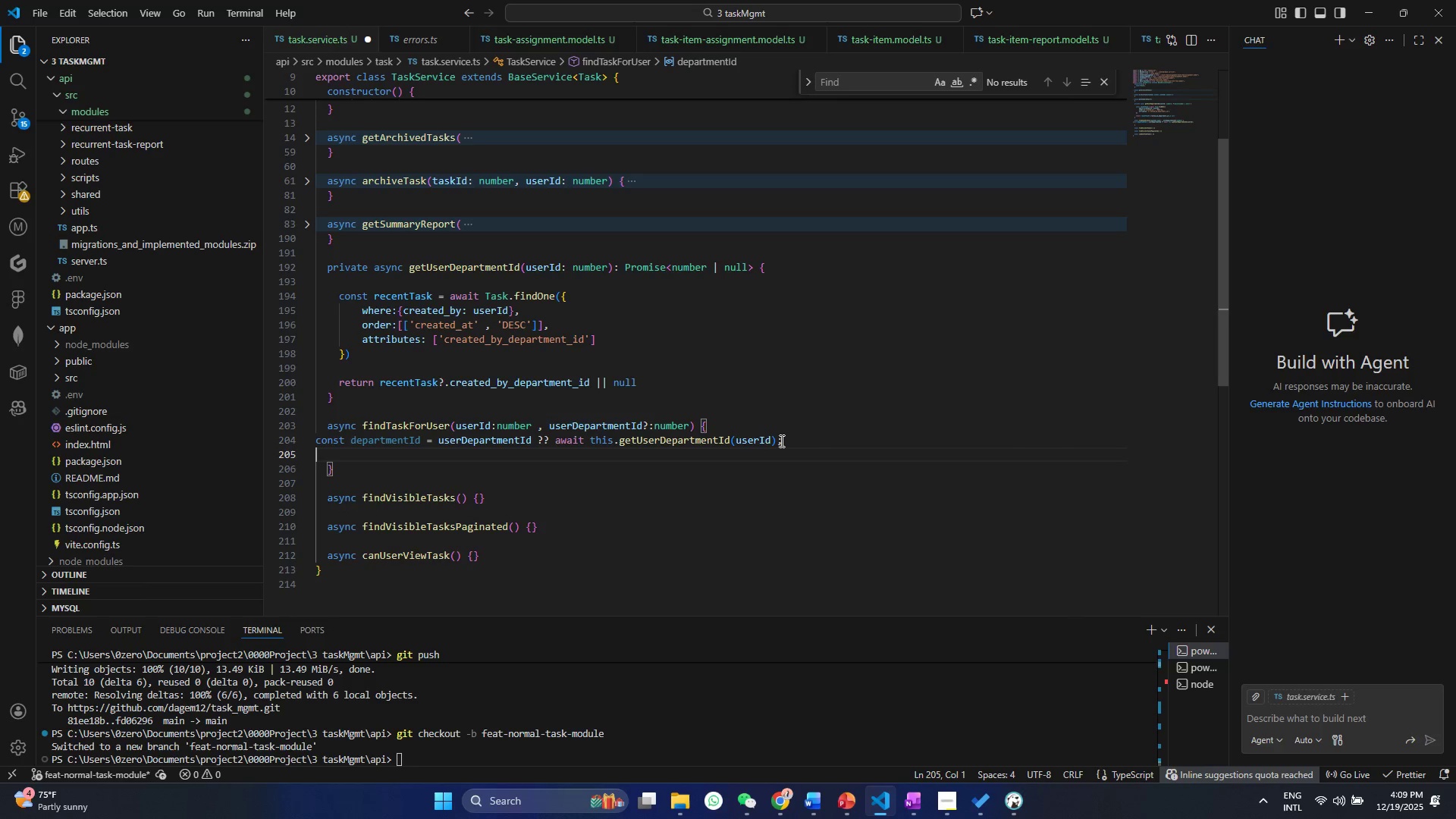 
key(Enter)
 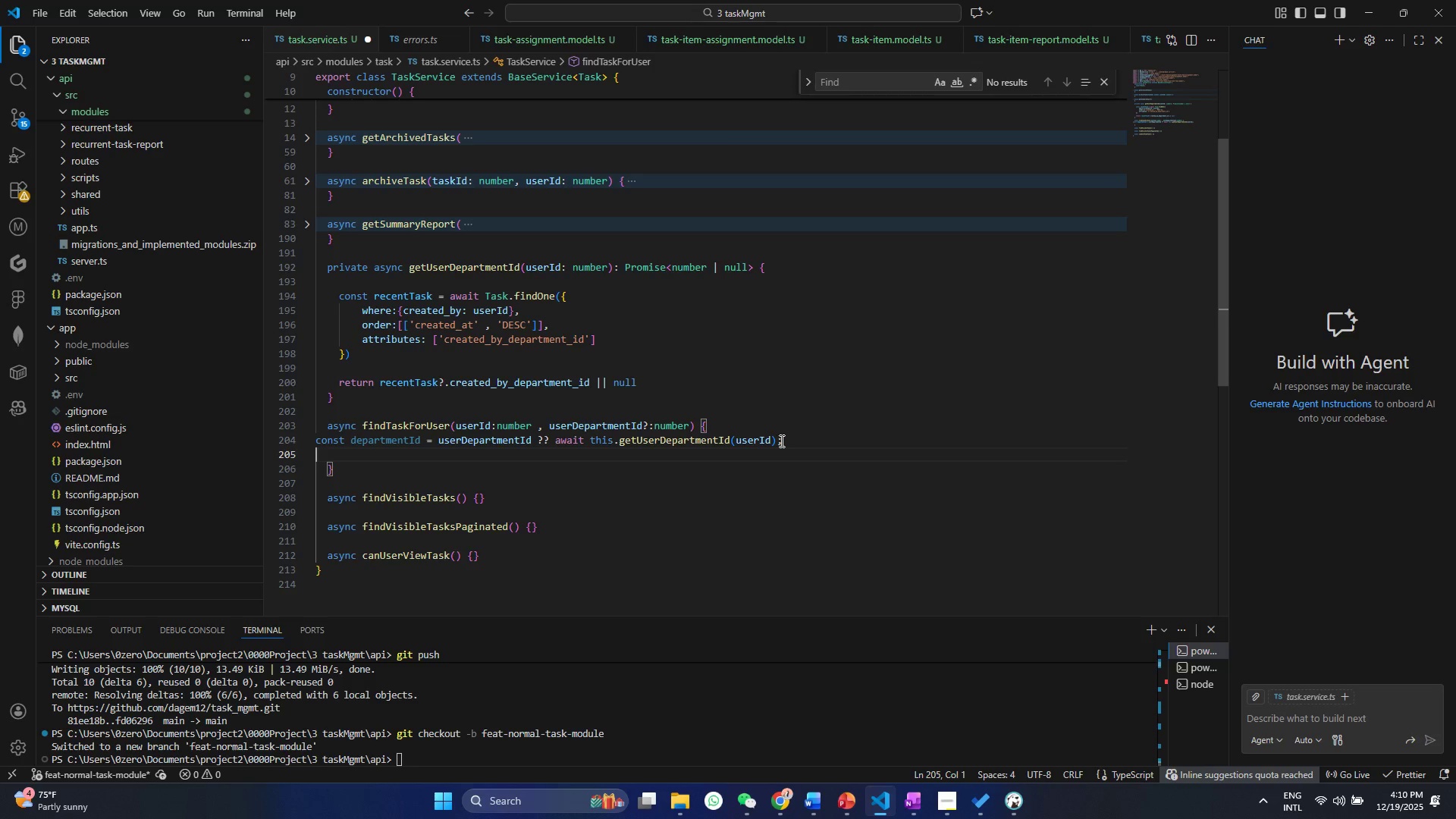 
wait(11.89)
 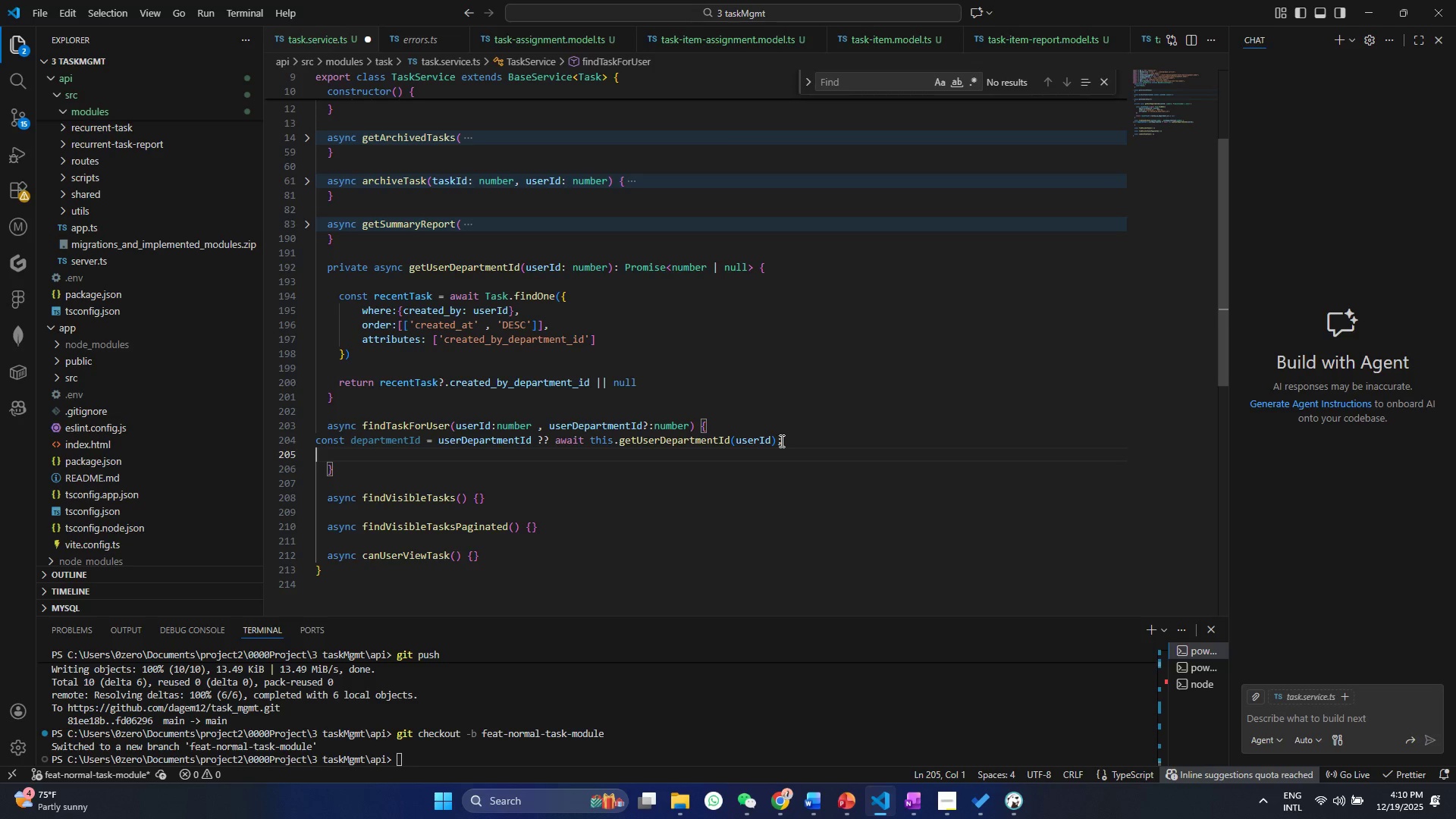 
key(Enter)
 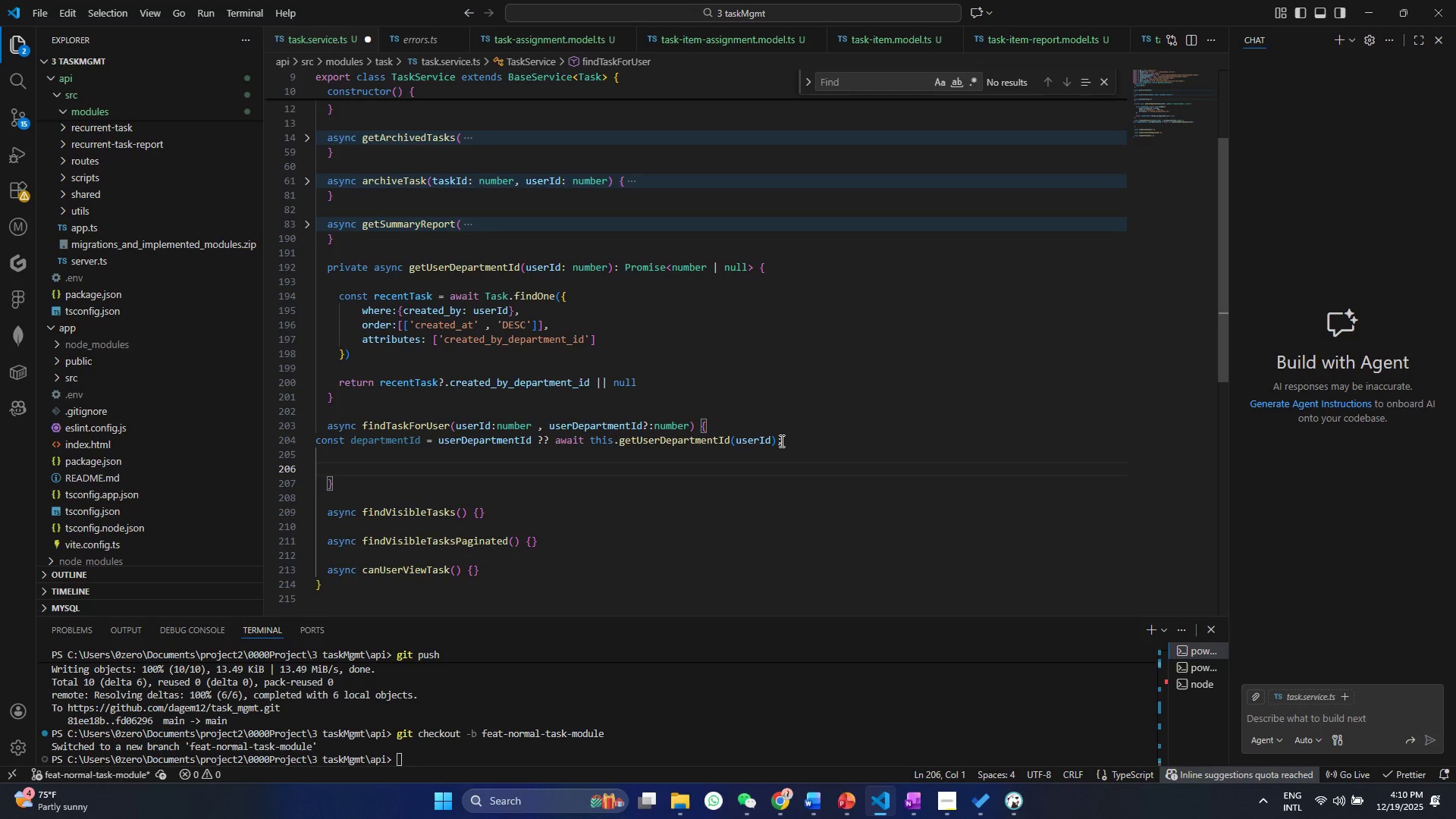 
key(ArrowUp)
 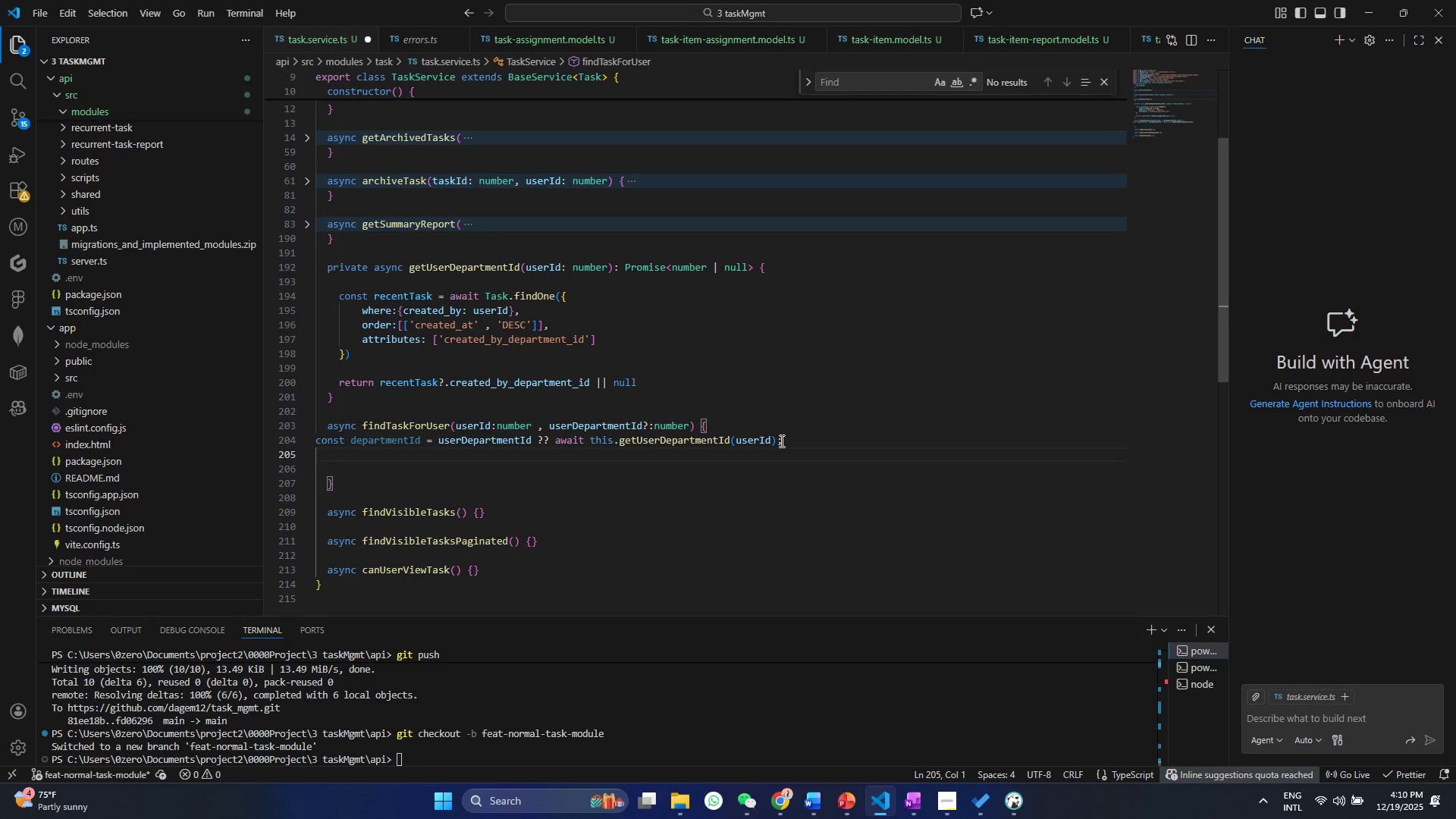 
wait(7.56)
 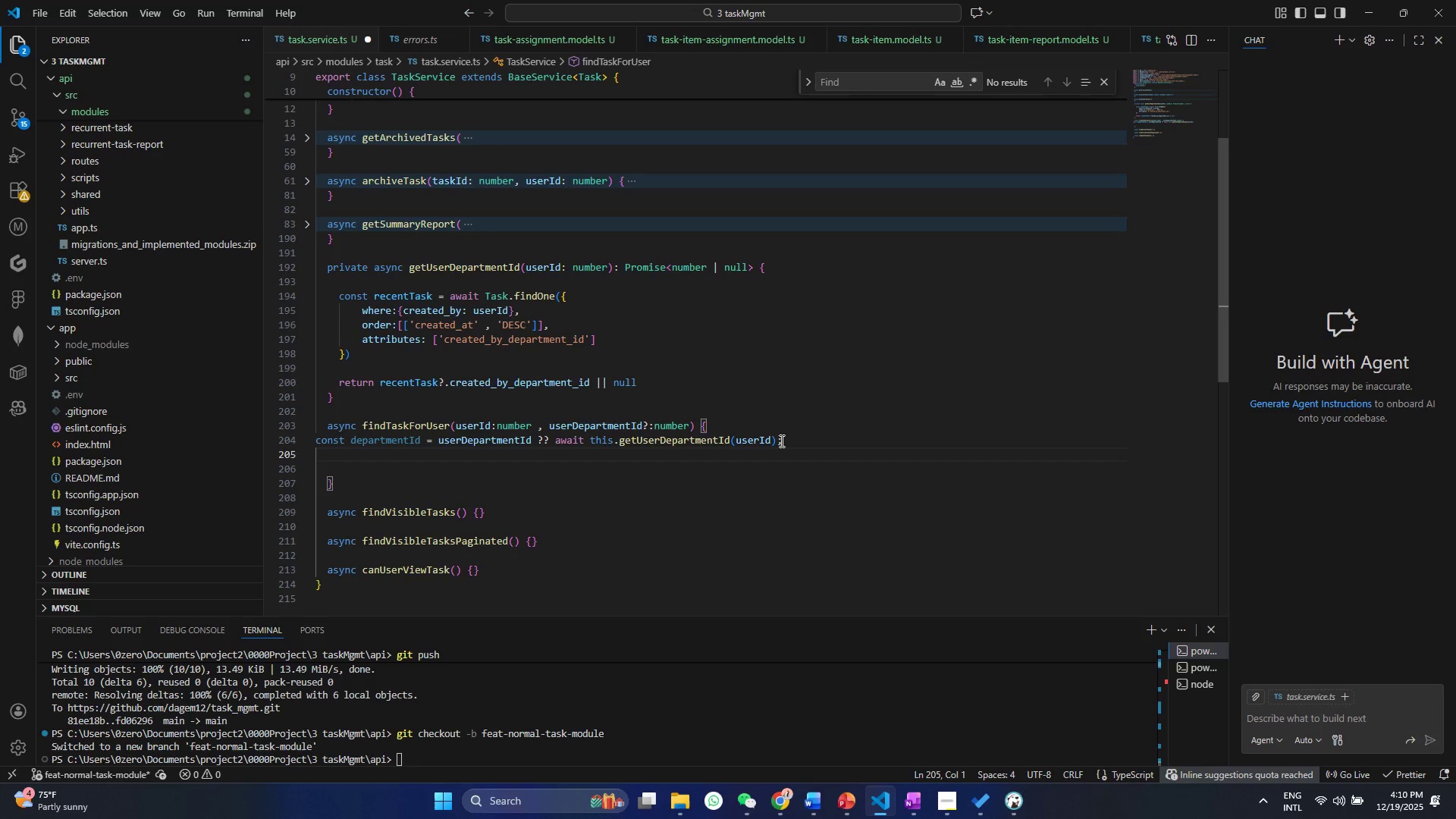 
key(Enter)
 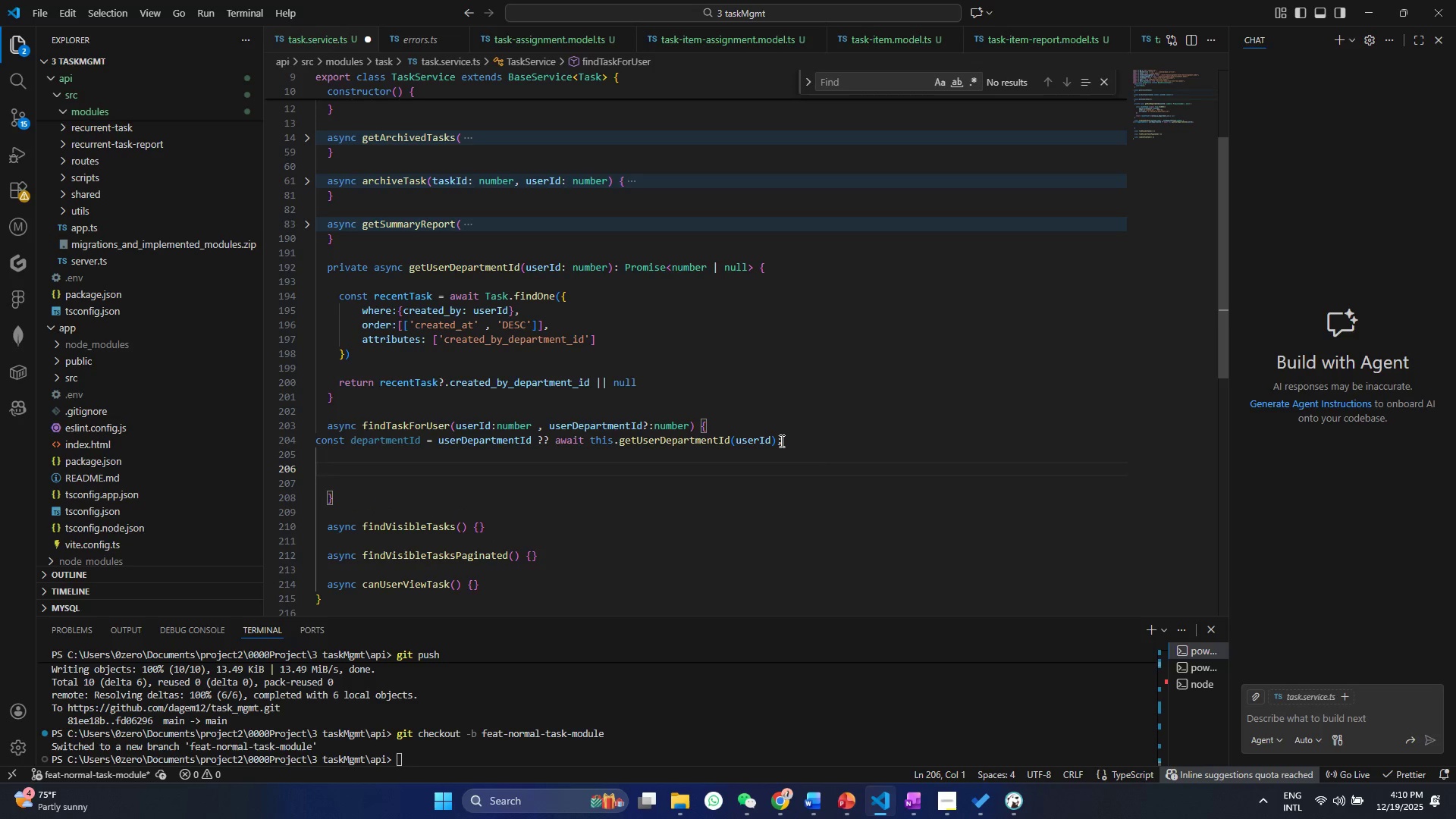 
type(1://)
key(Backspace)
key(Backspace)
key(Backspace)
key(Backspace)
type(//1:get taks )
key(Backspace)
key(Backspace)
key(Backspace)
type(sks where is)
key(Backspace)
key(Backspace)
type(user is creator)
 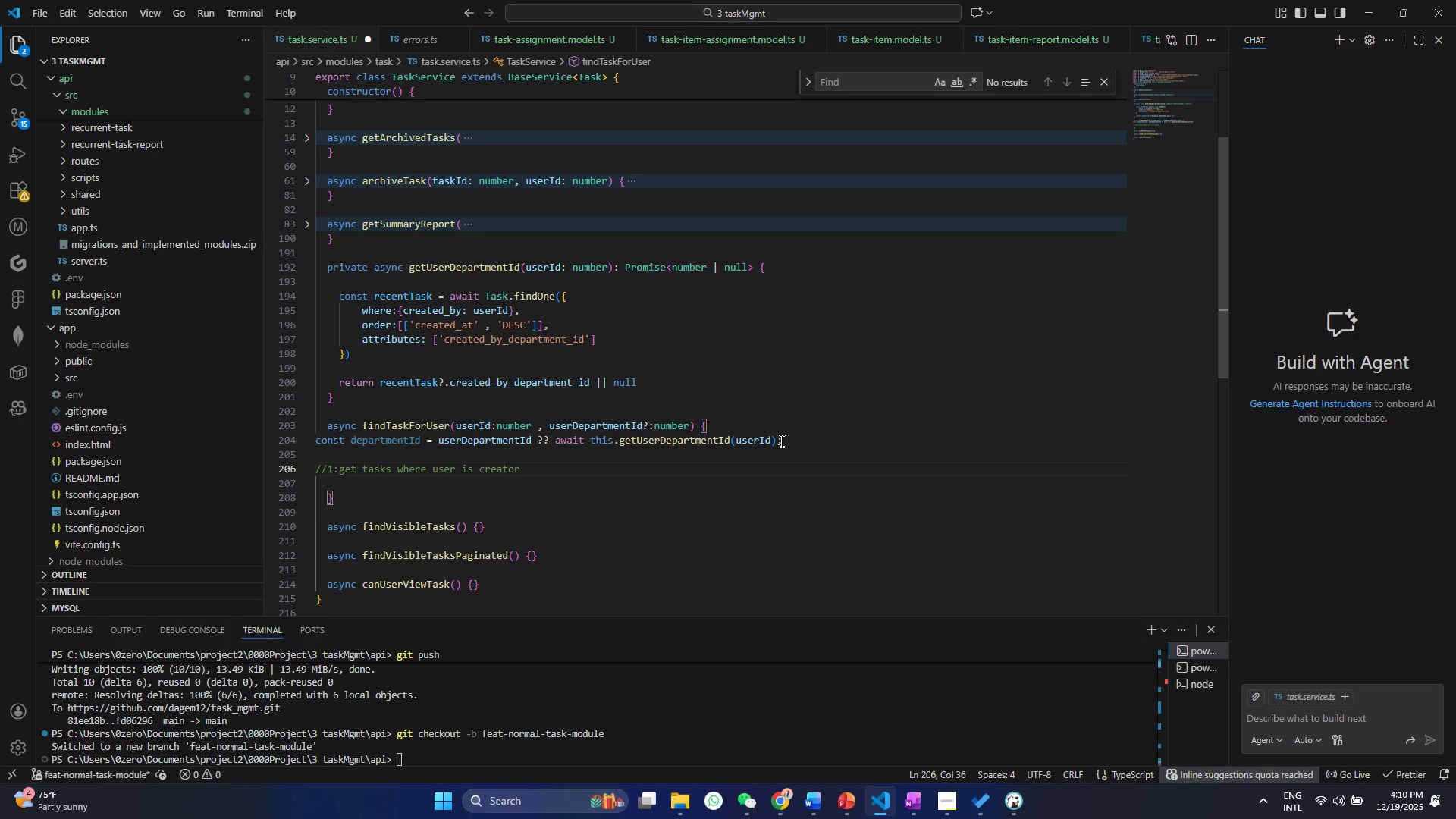 
key(Control+ControlLeft)
 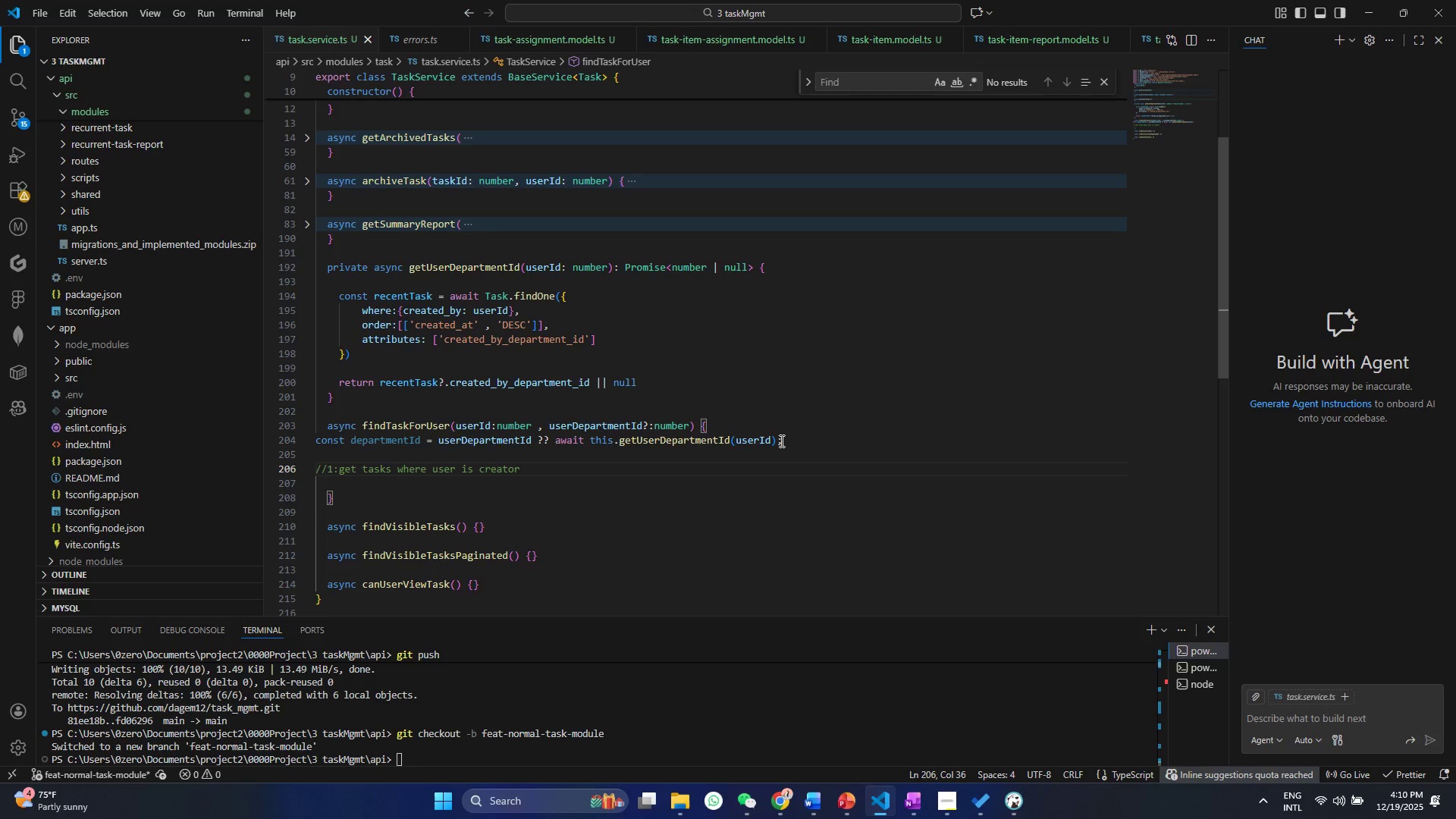 
key(Control+S)
 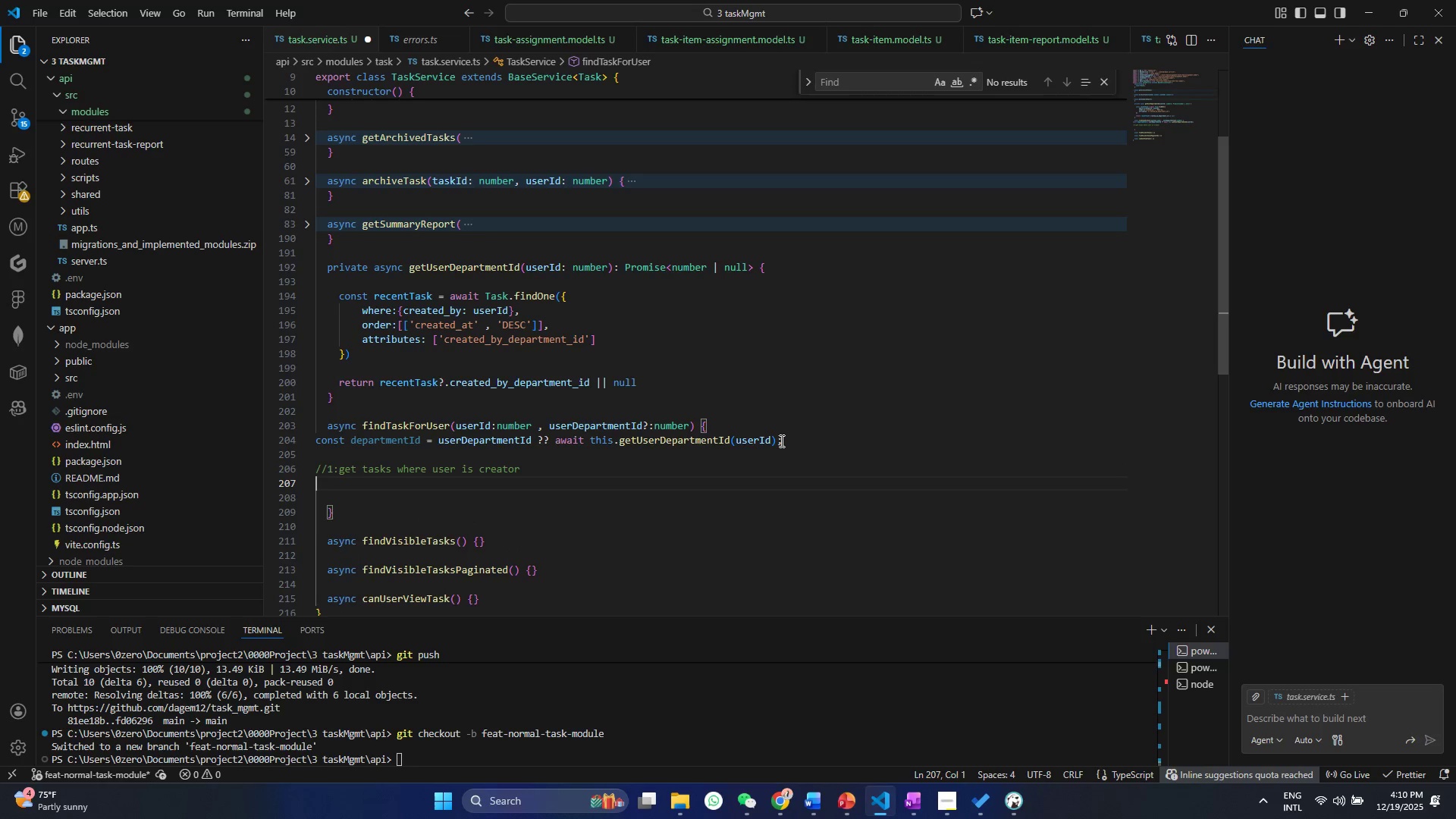 
key(Enter)
 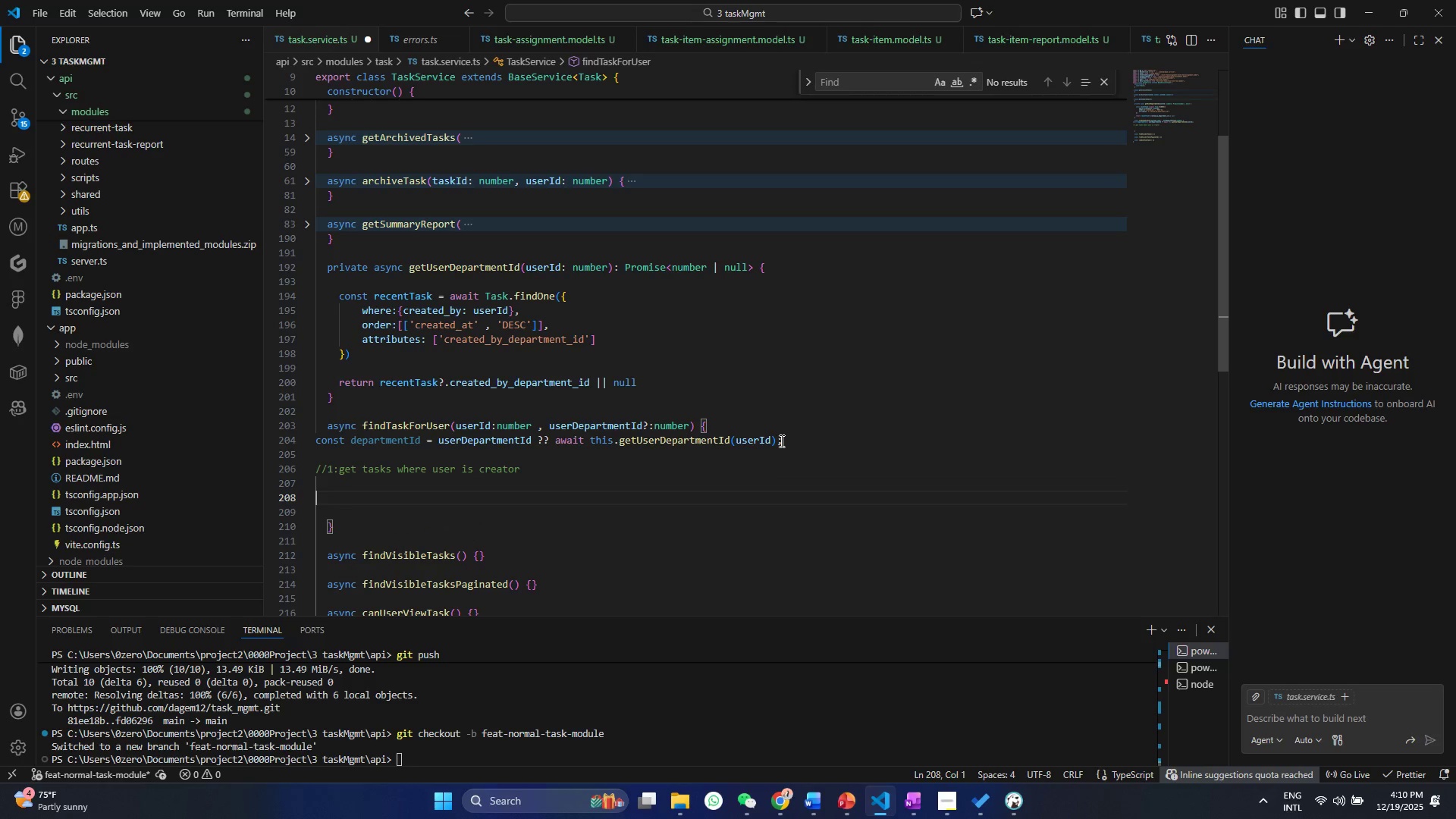 
key(Enter)
 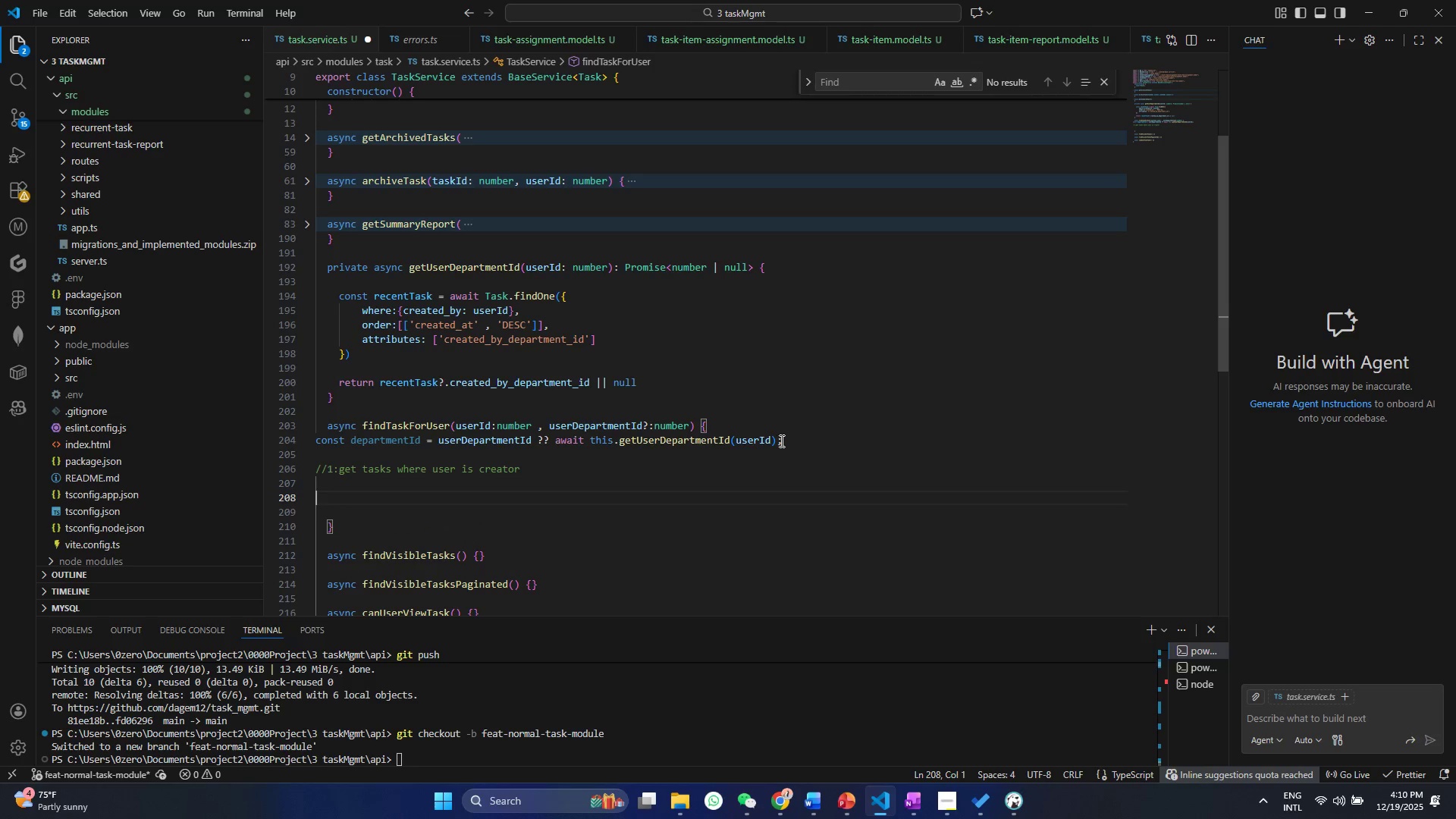 
type(cons)
 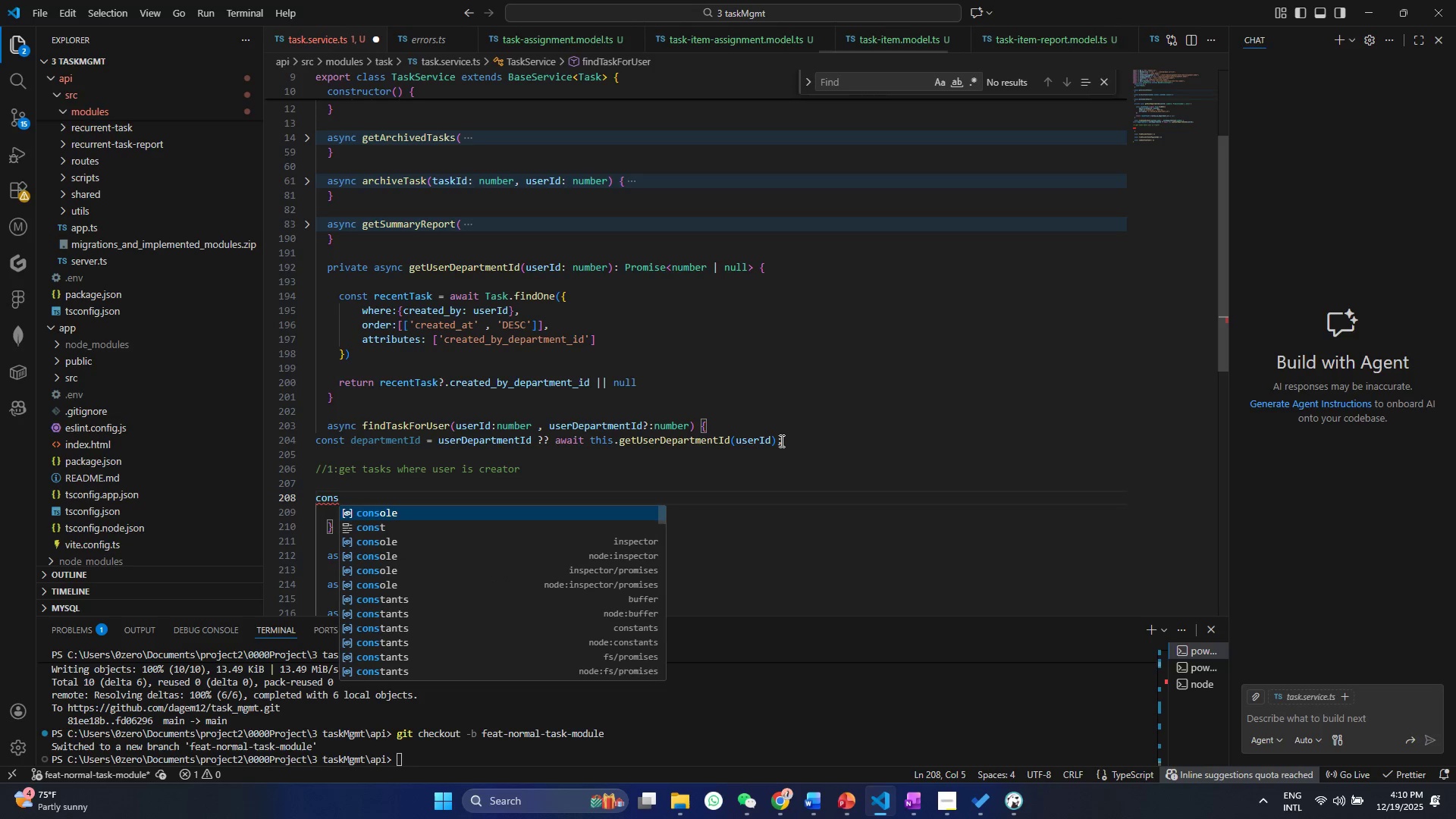 
key(ArrowDown)
 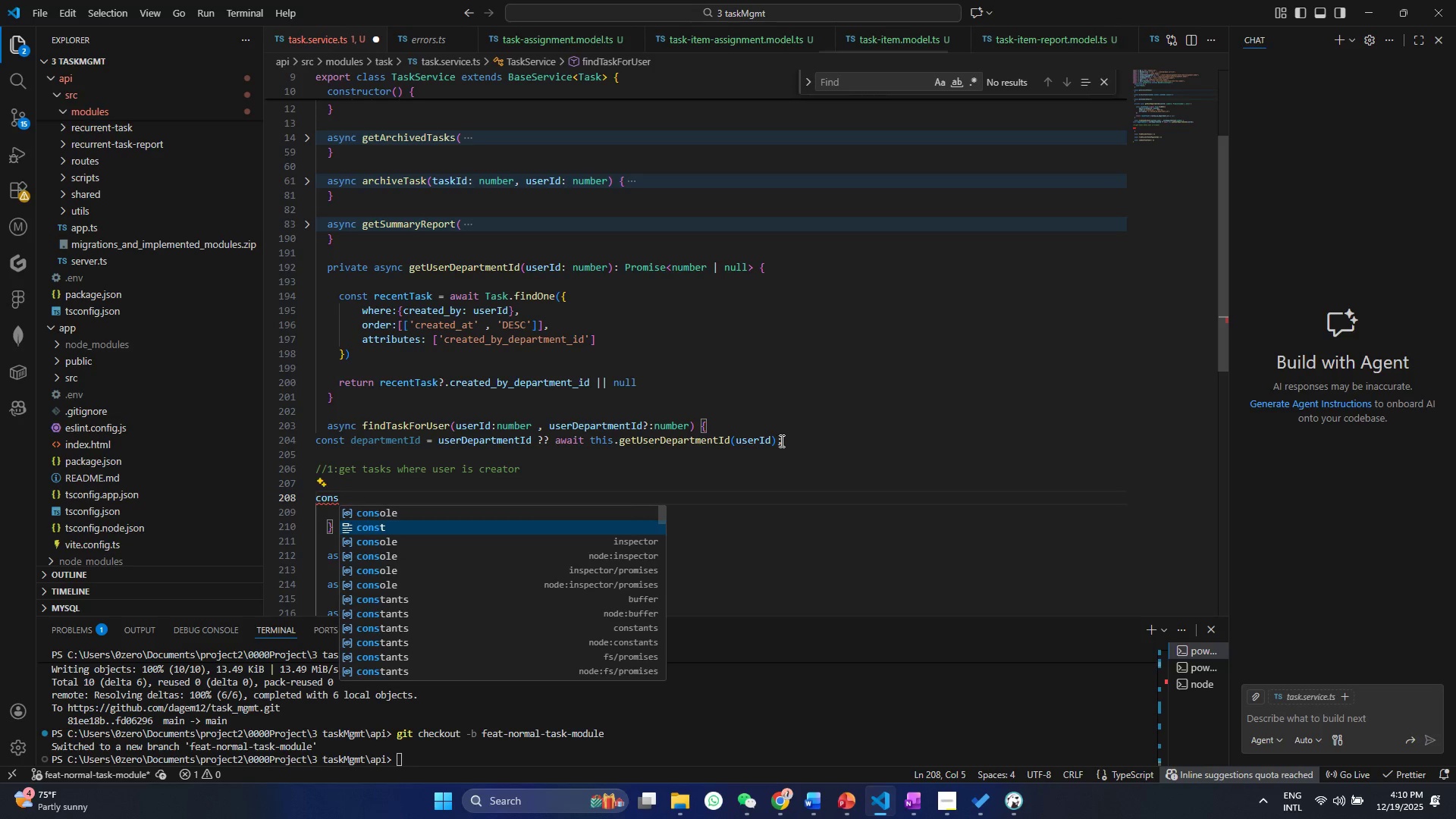 
key(Enter)
 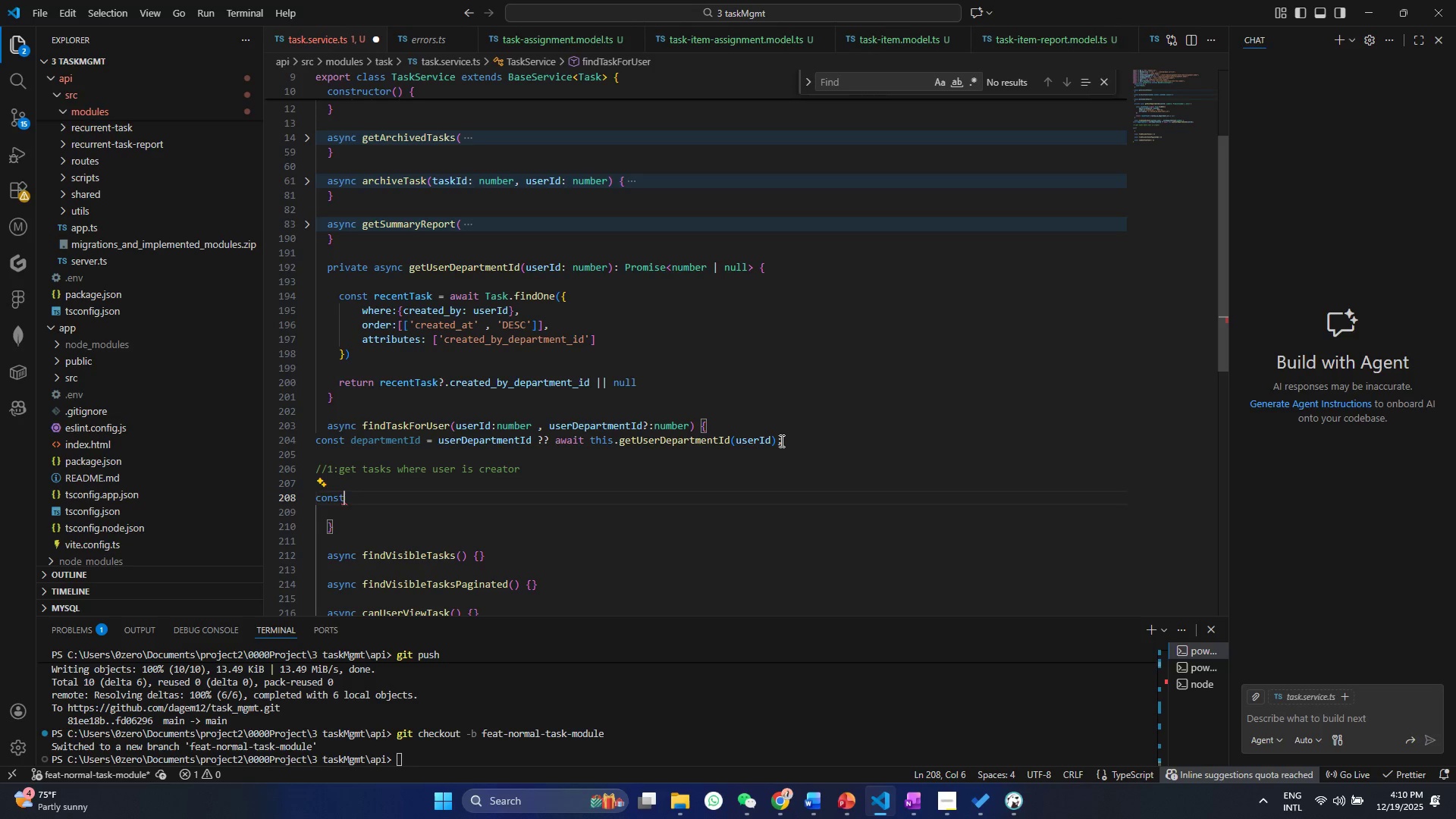 
key(Space)
 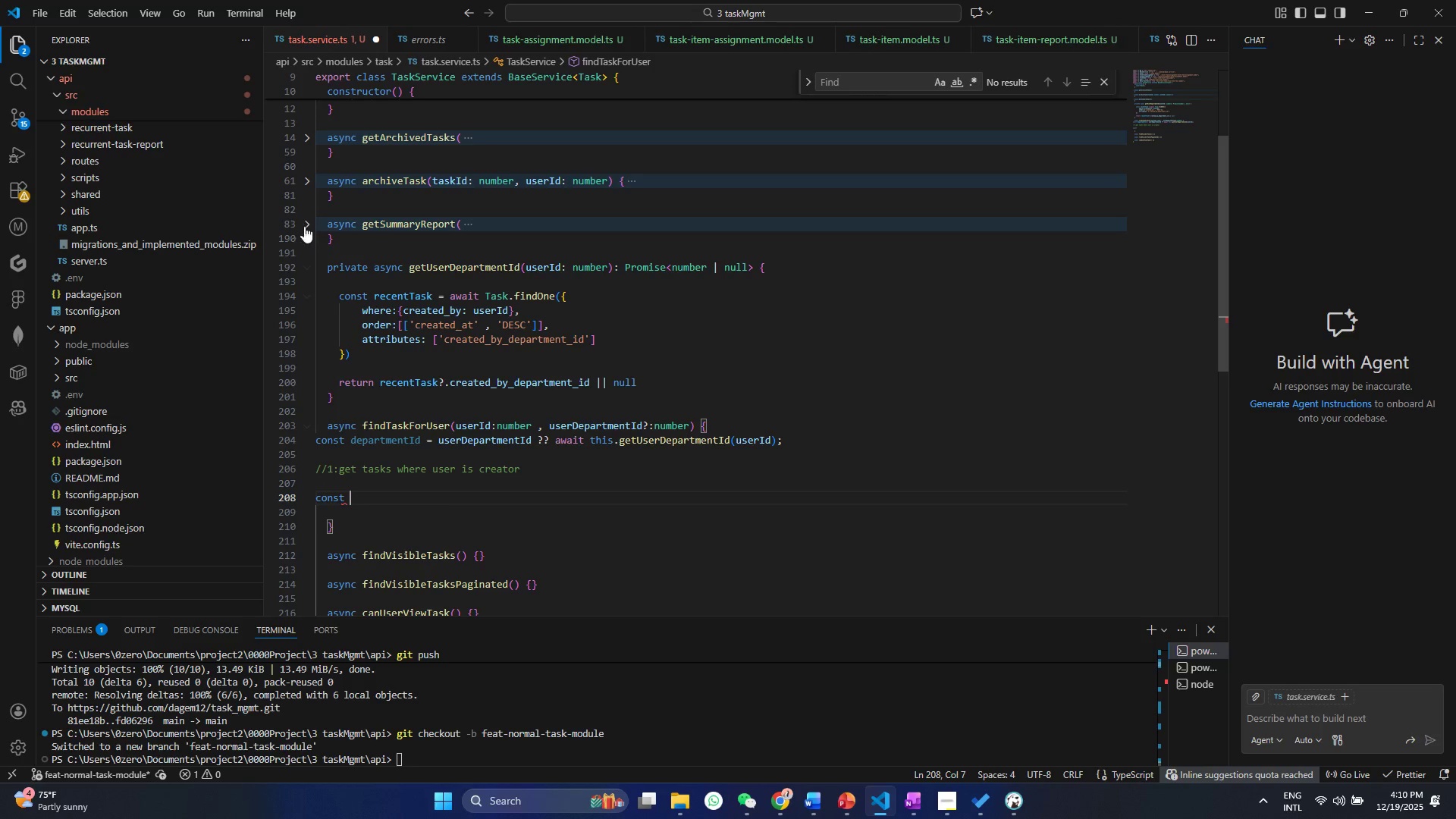 
left_click([309, 228])
 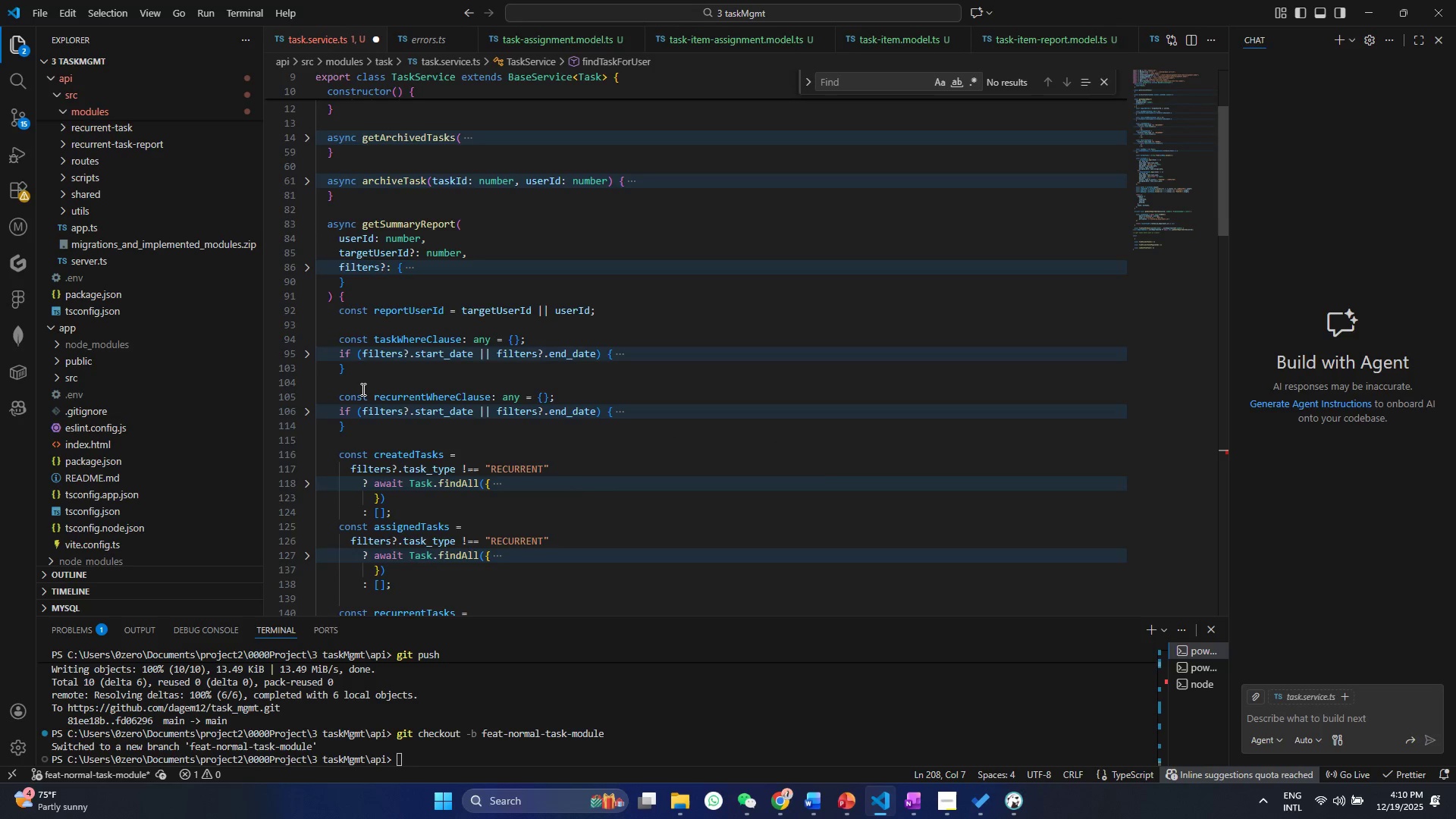 
scroll: coordinate [362, 390], scroll_direction: up, amount: 1.0
 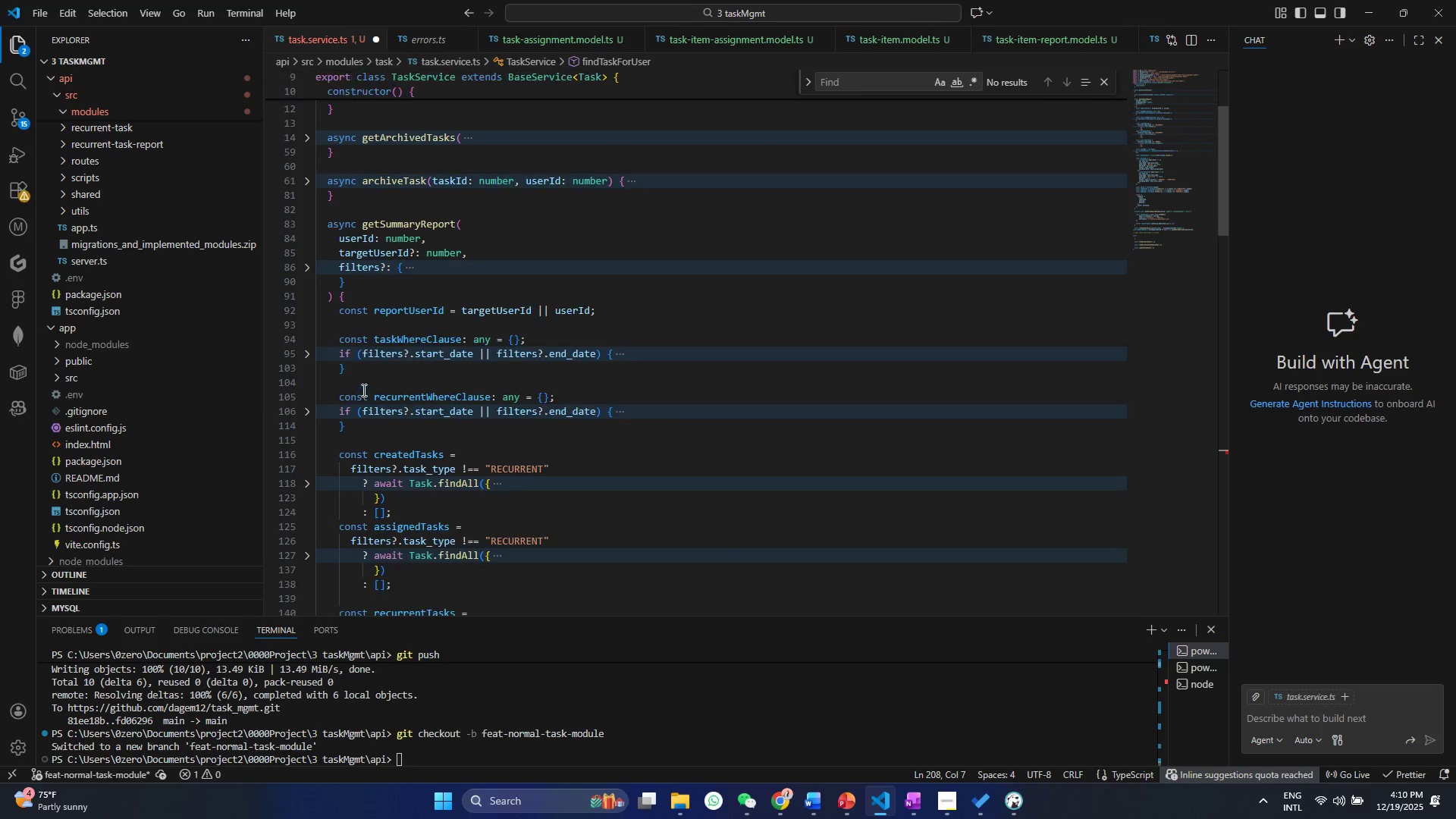 
scroll: coordinate [409, 448], scroll_direction: down, amount: 27.0
 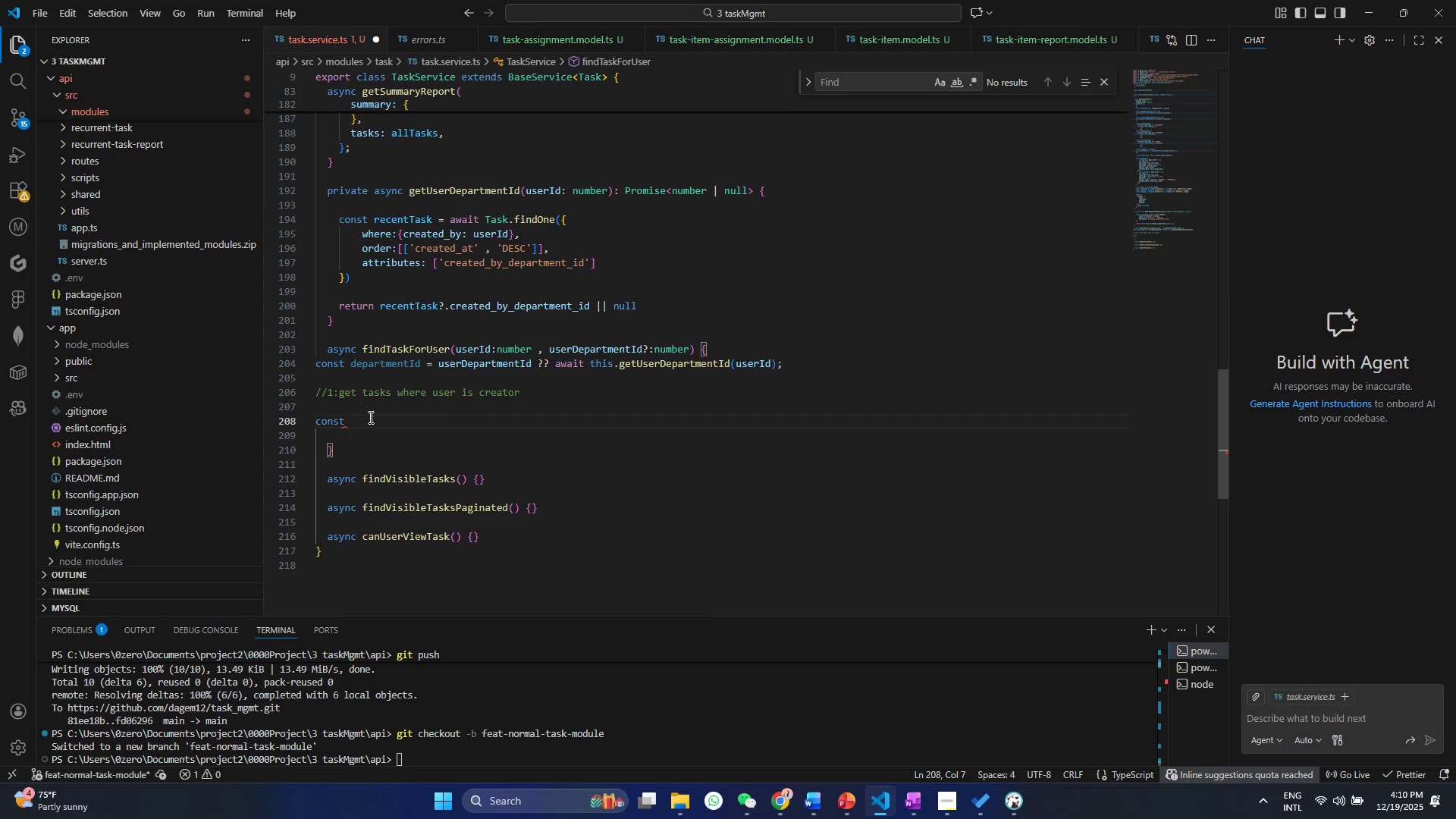 
type(createdTas)
 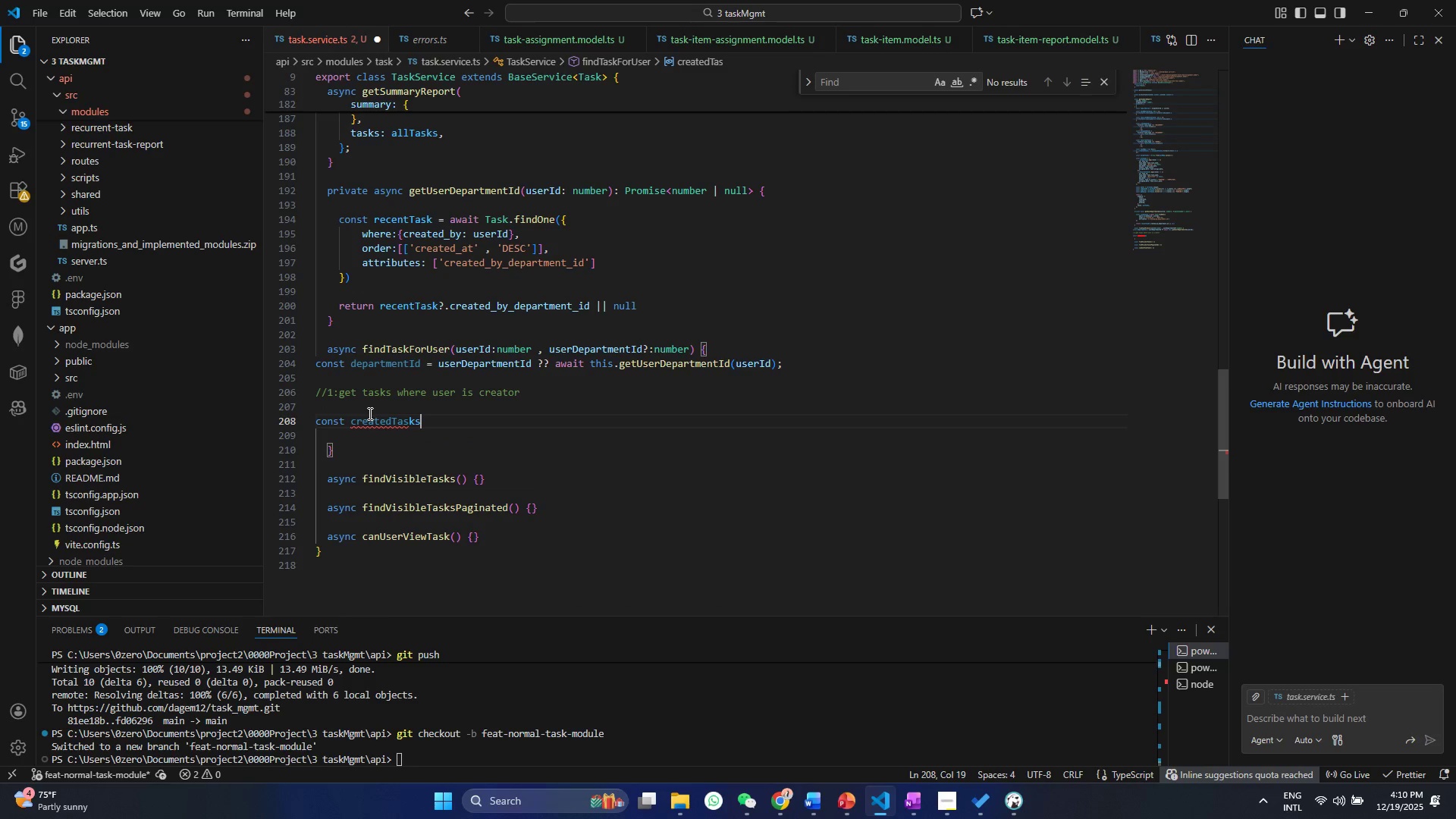 
 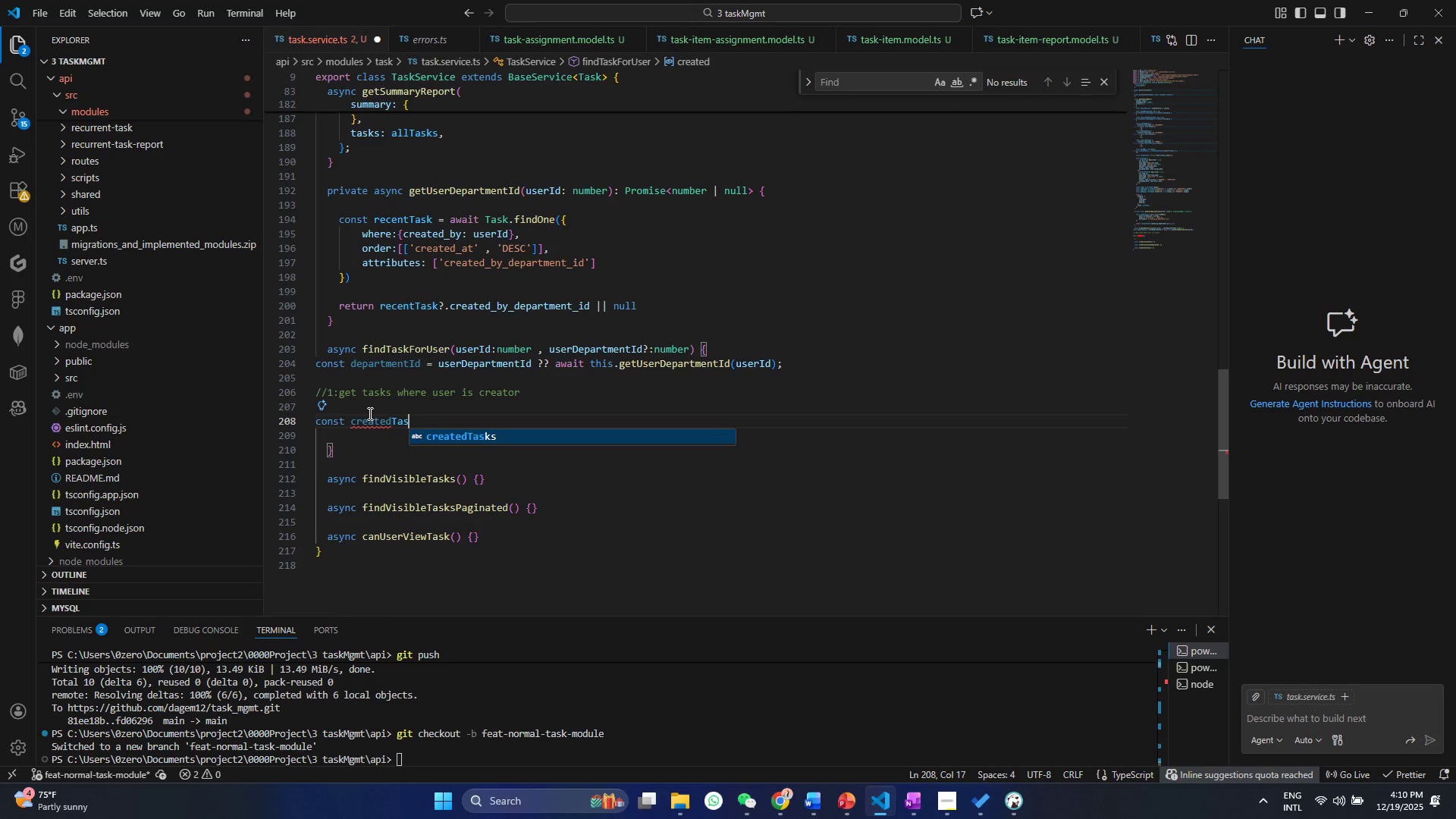 
key(Enter)
 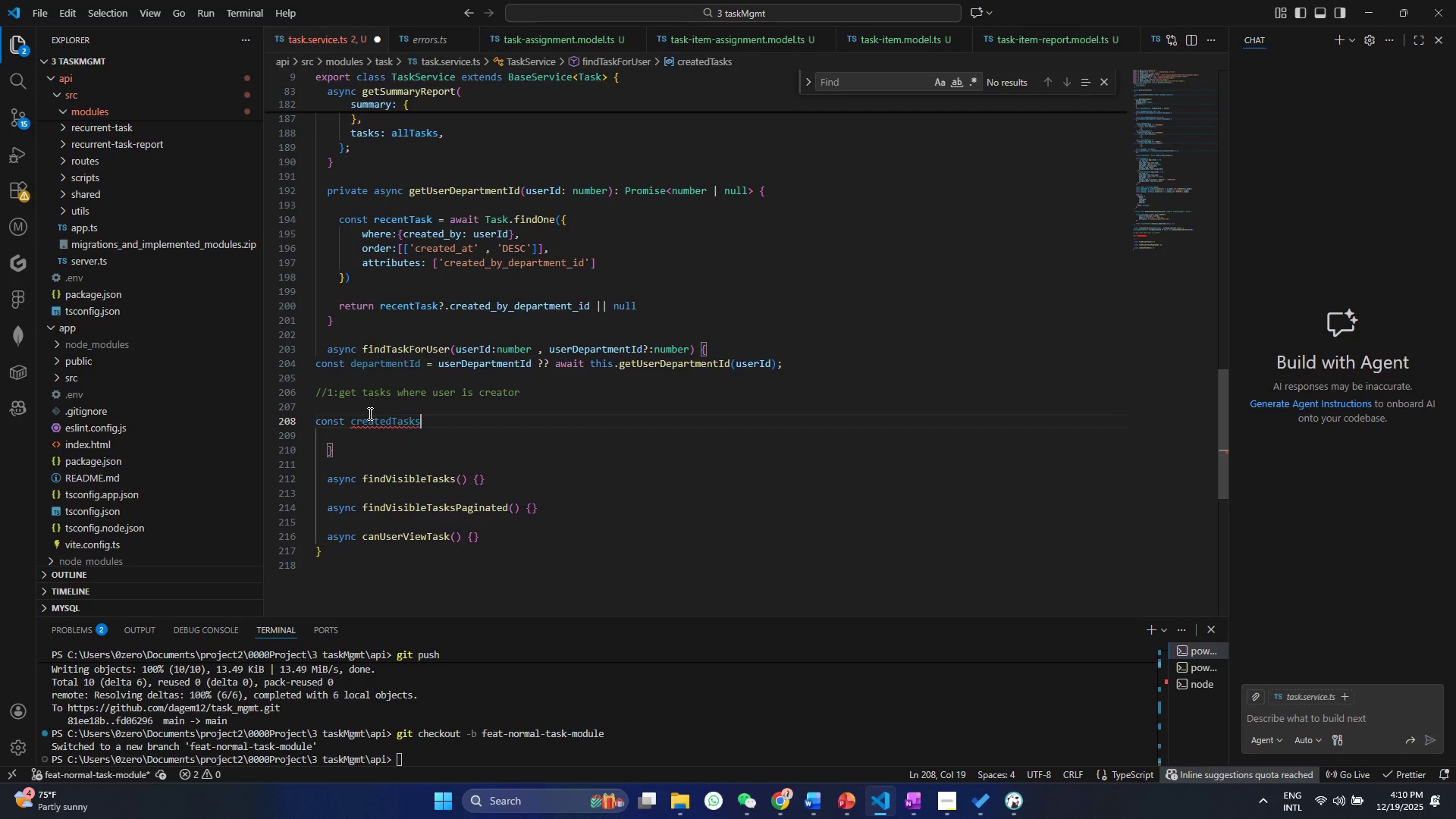 
type( = aw)
 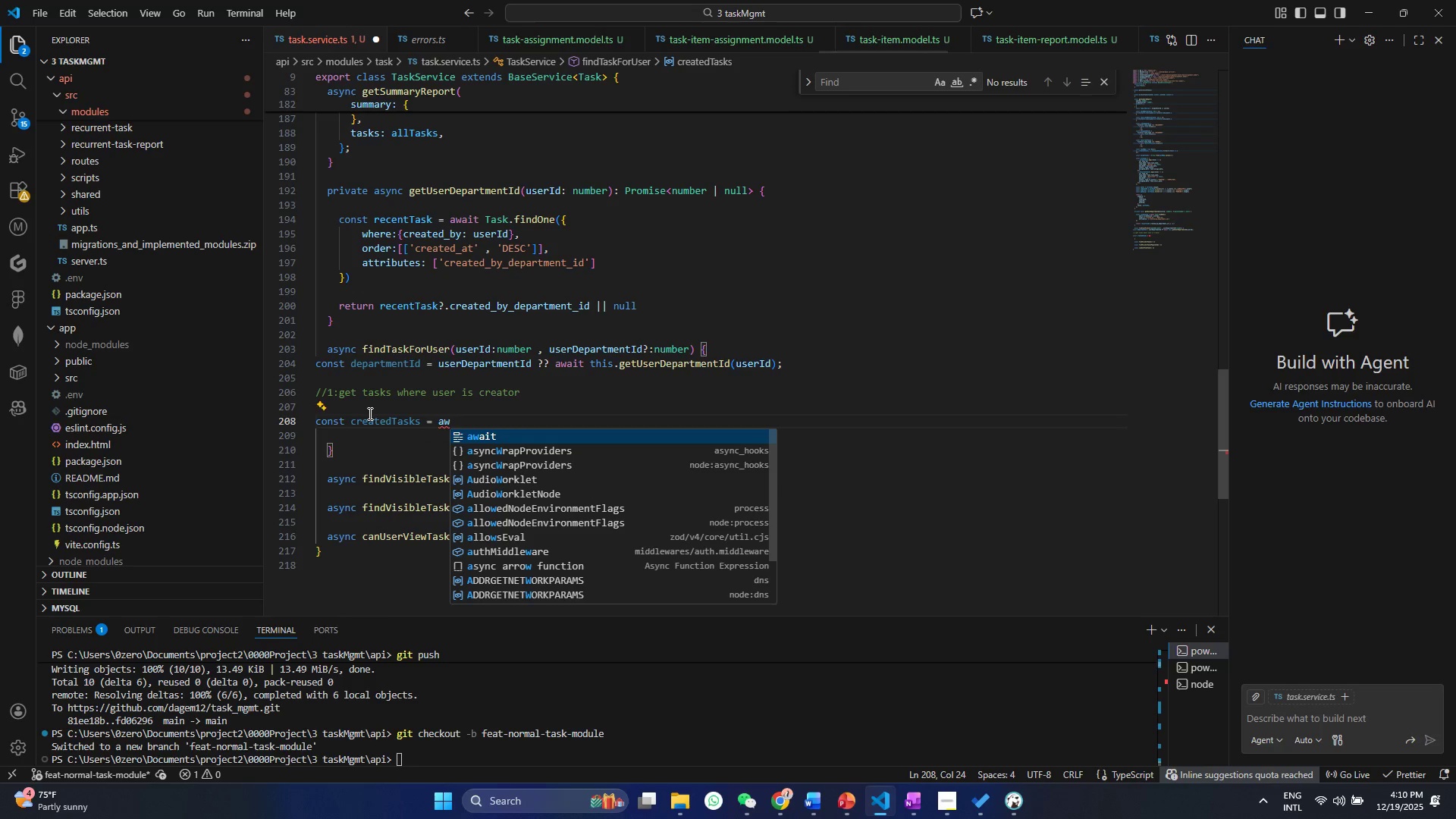 
key(Enter)
 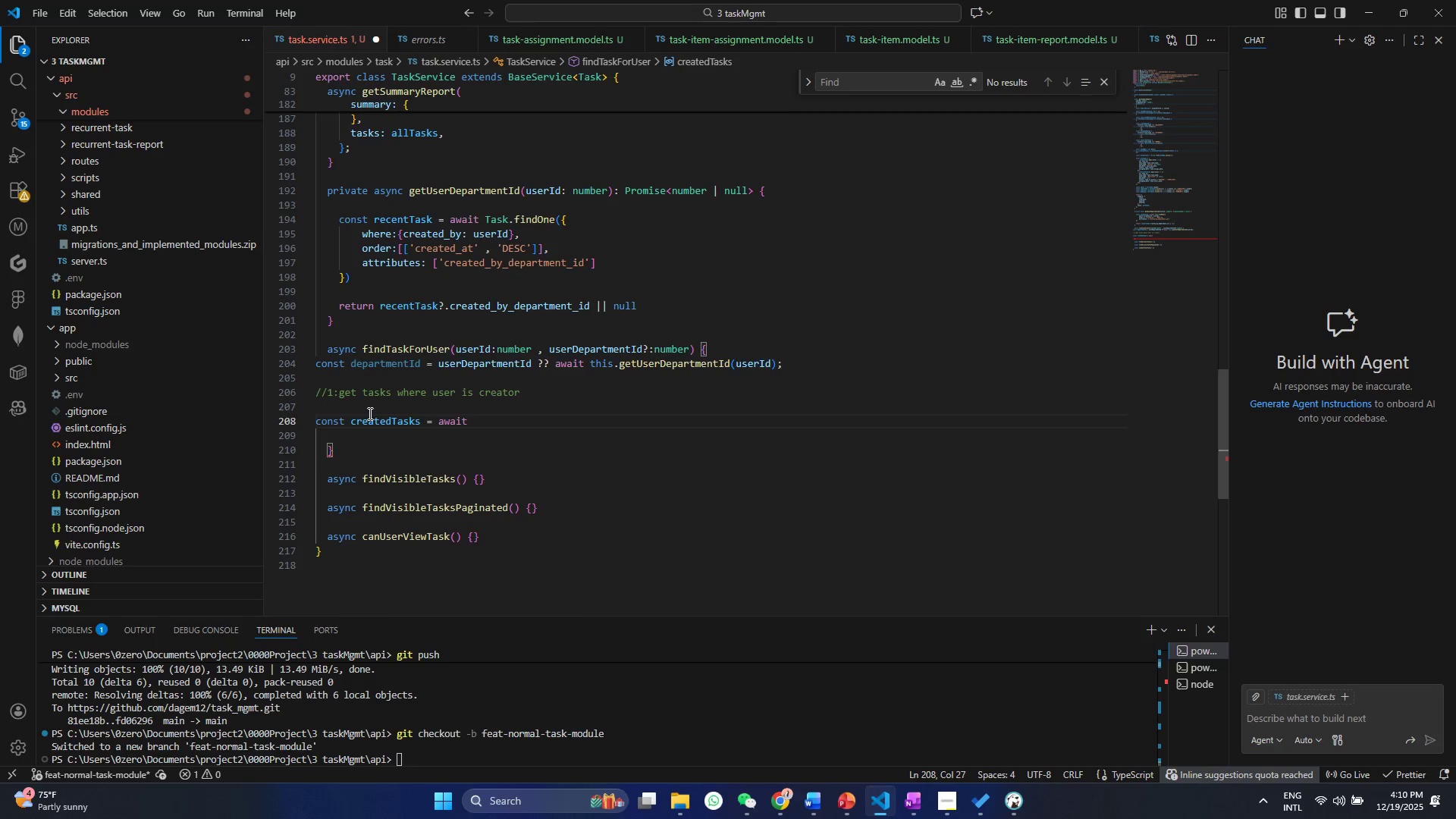 
type(.)
key(Backspace)
type( Ta)
 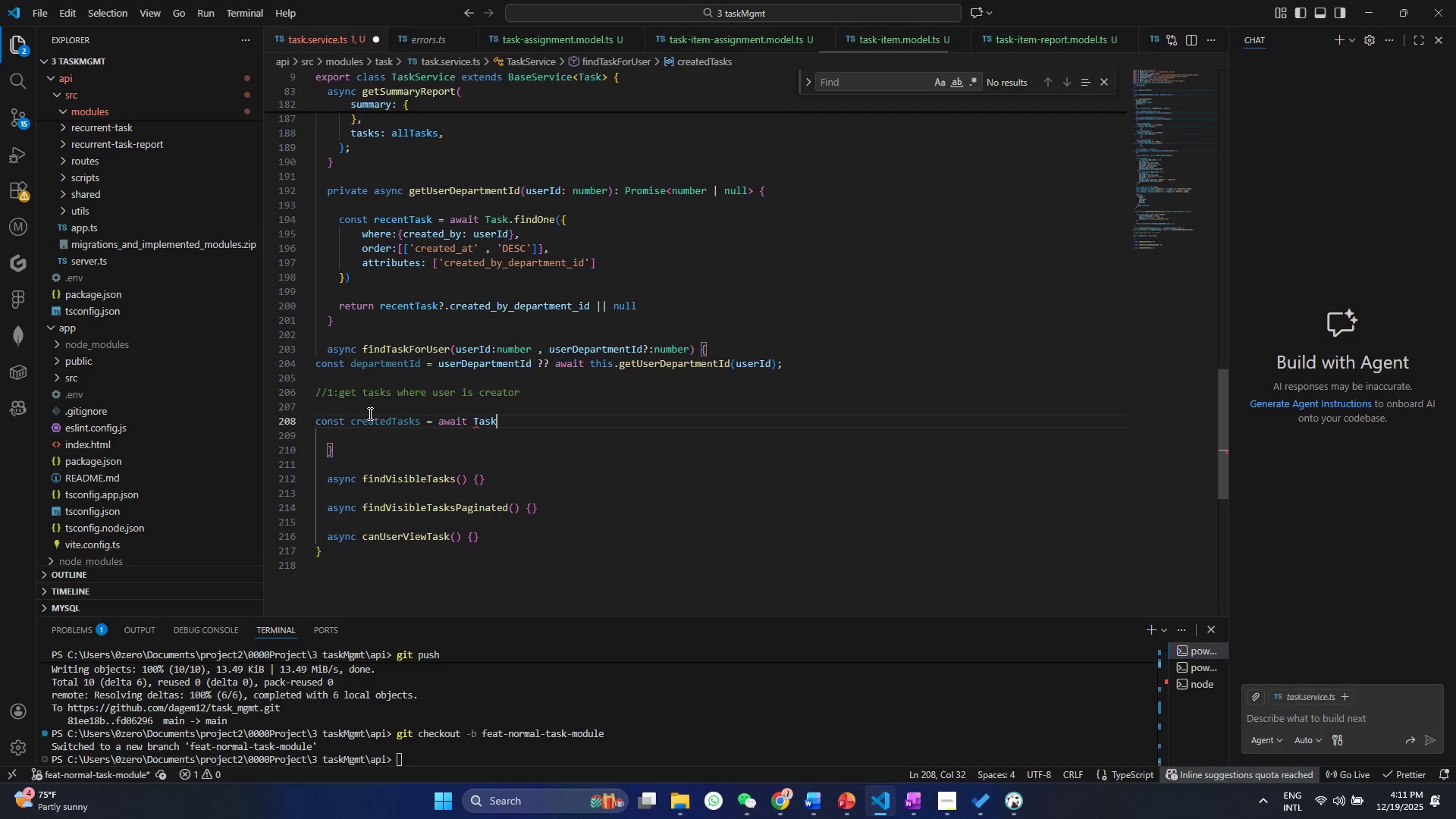 
key(Enter)
 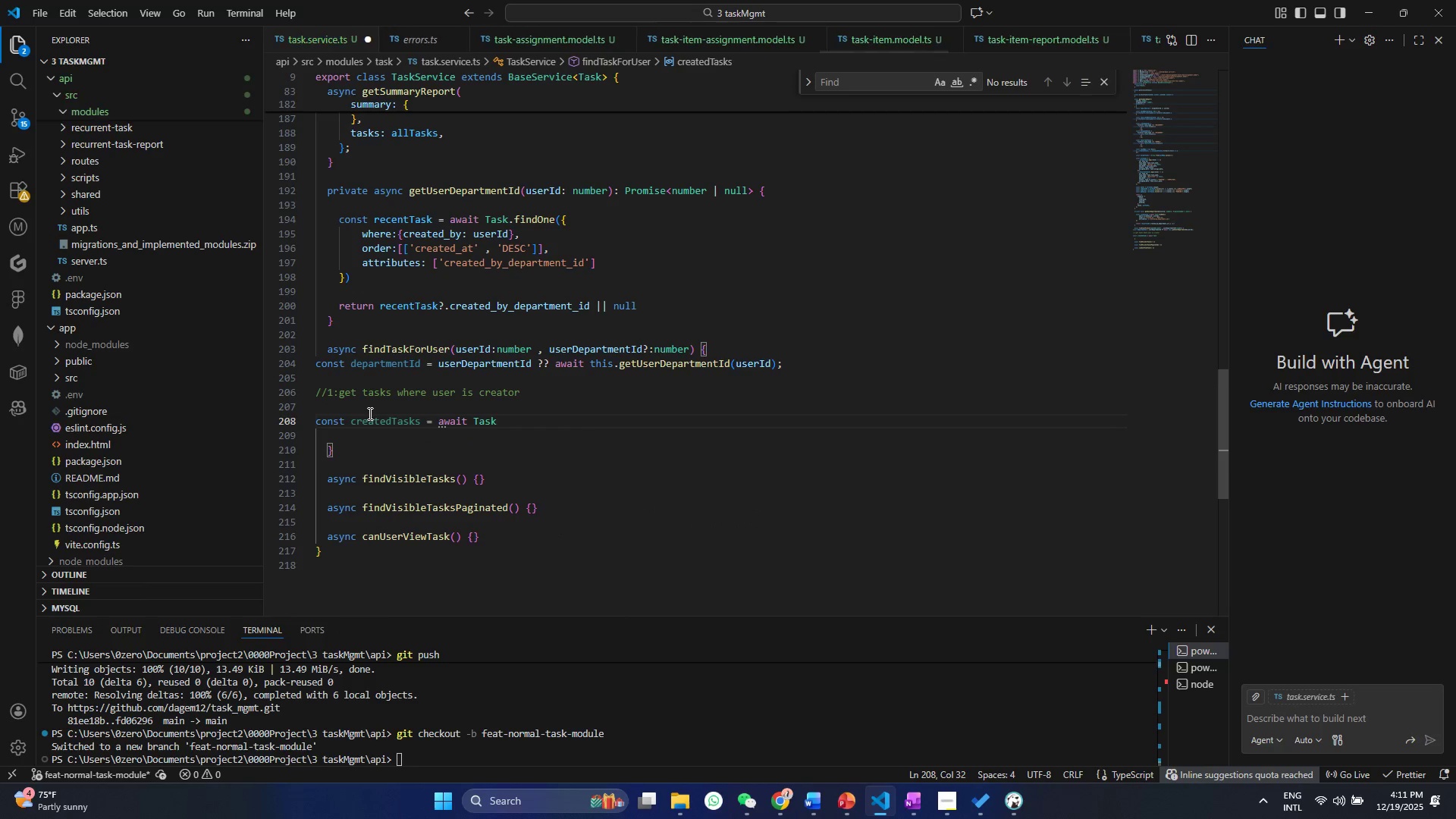 
type(.find)
 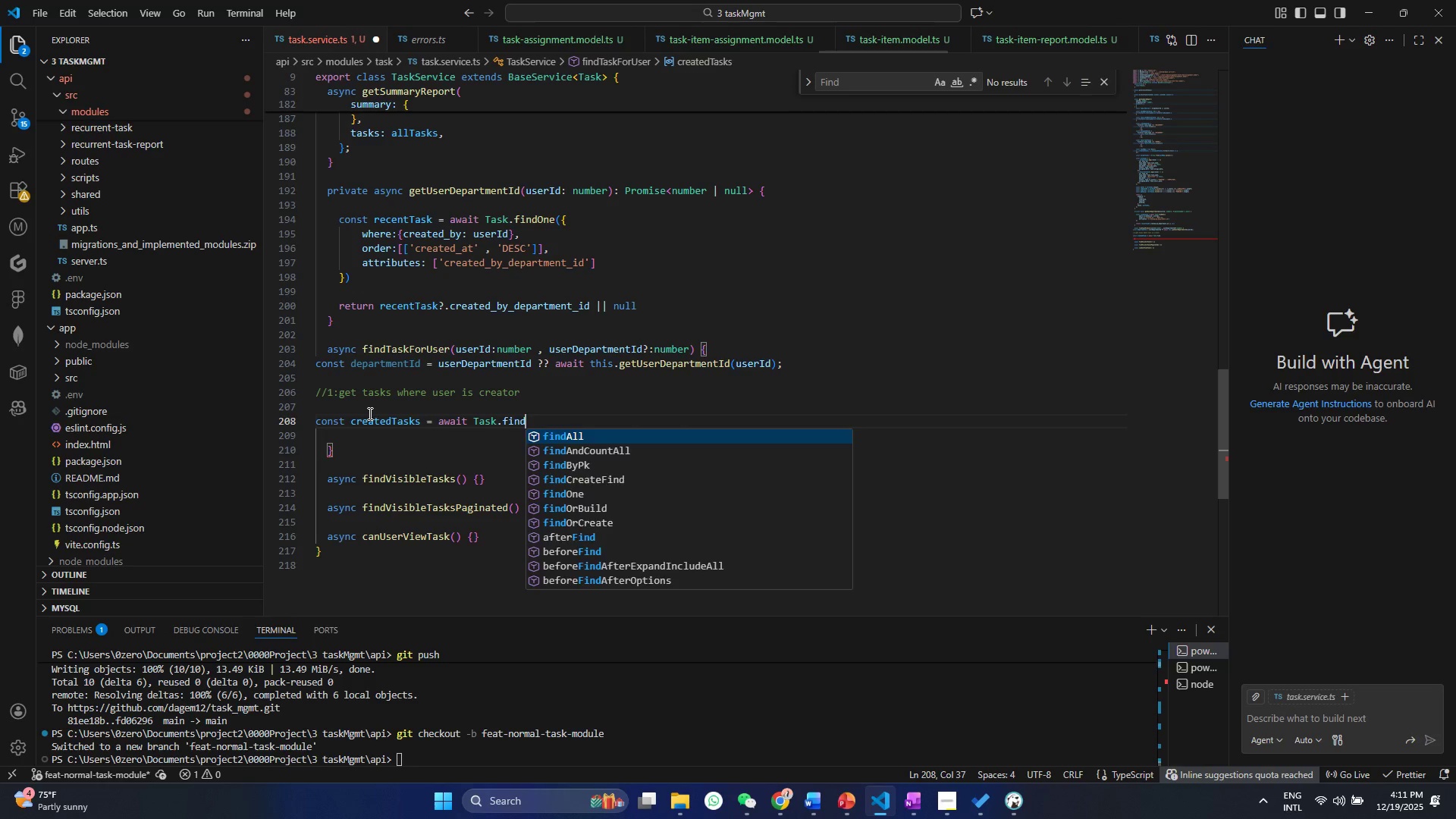 
key(Enter)
 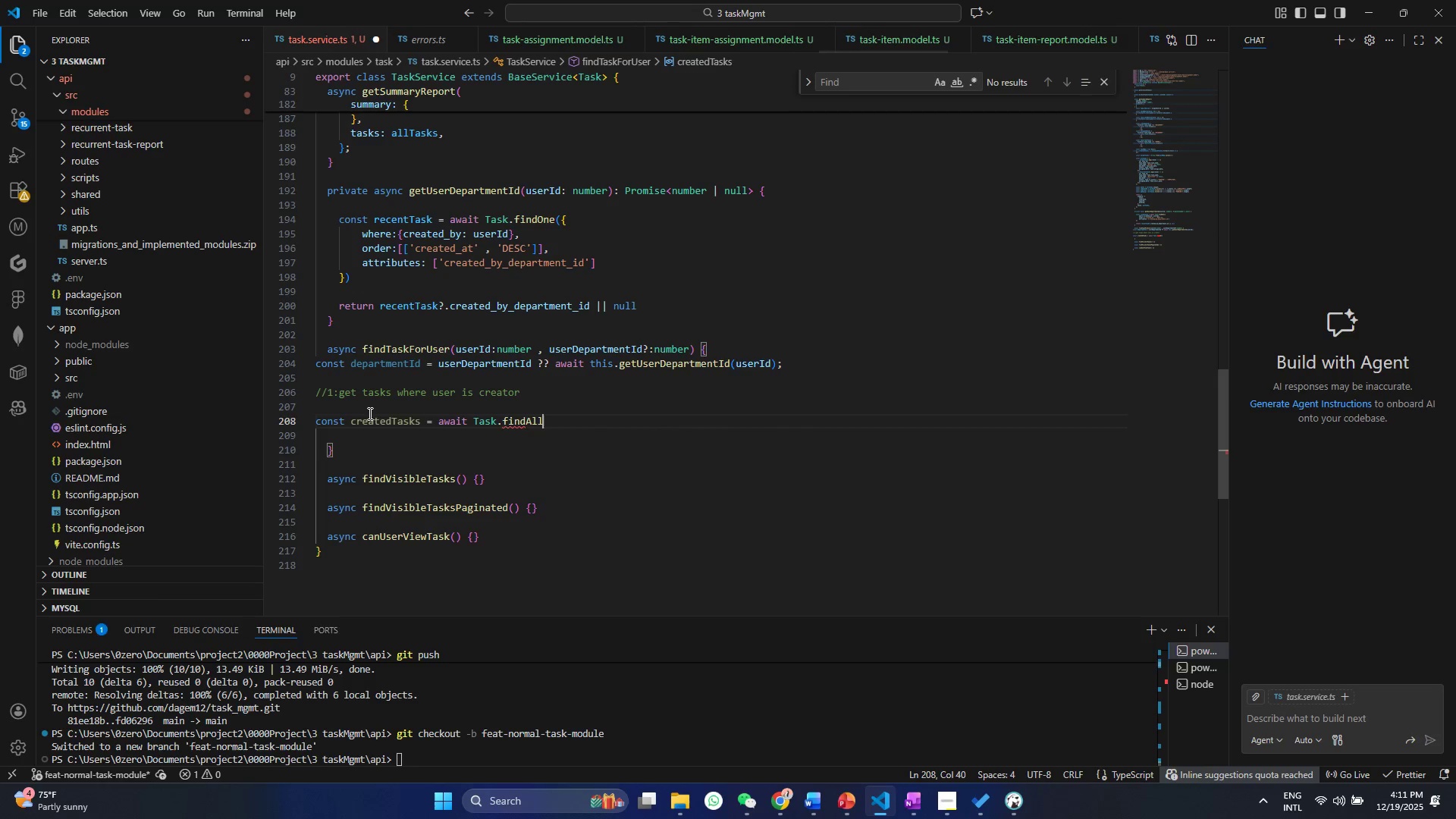 
key(Shift+9)
 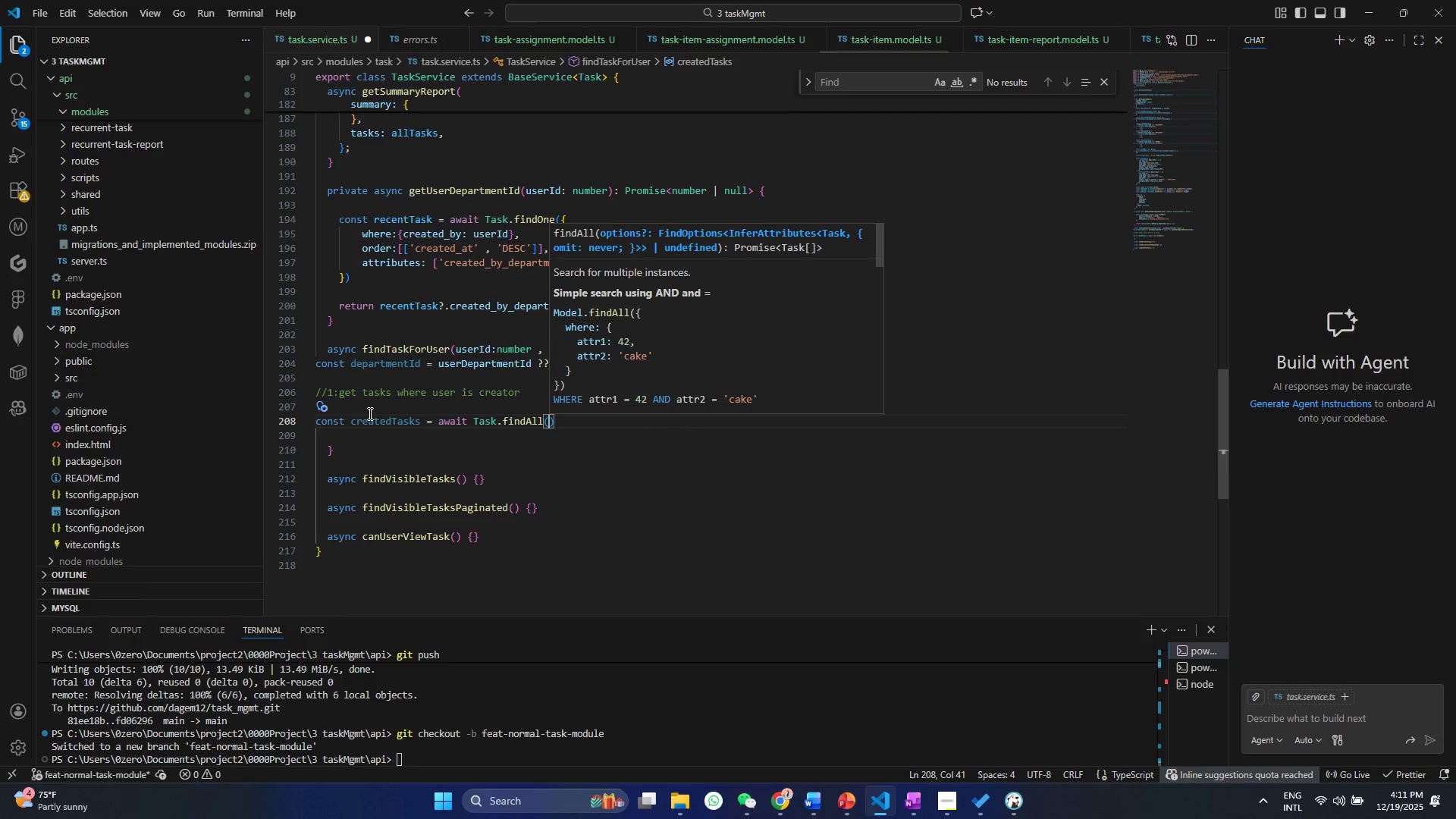 
key(Shift+BracketLeft)
 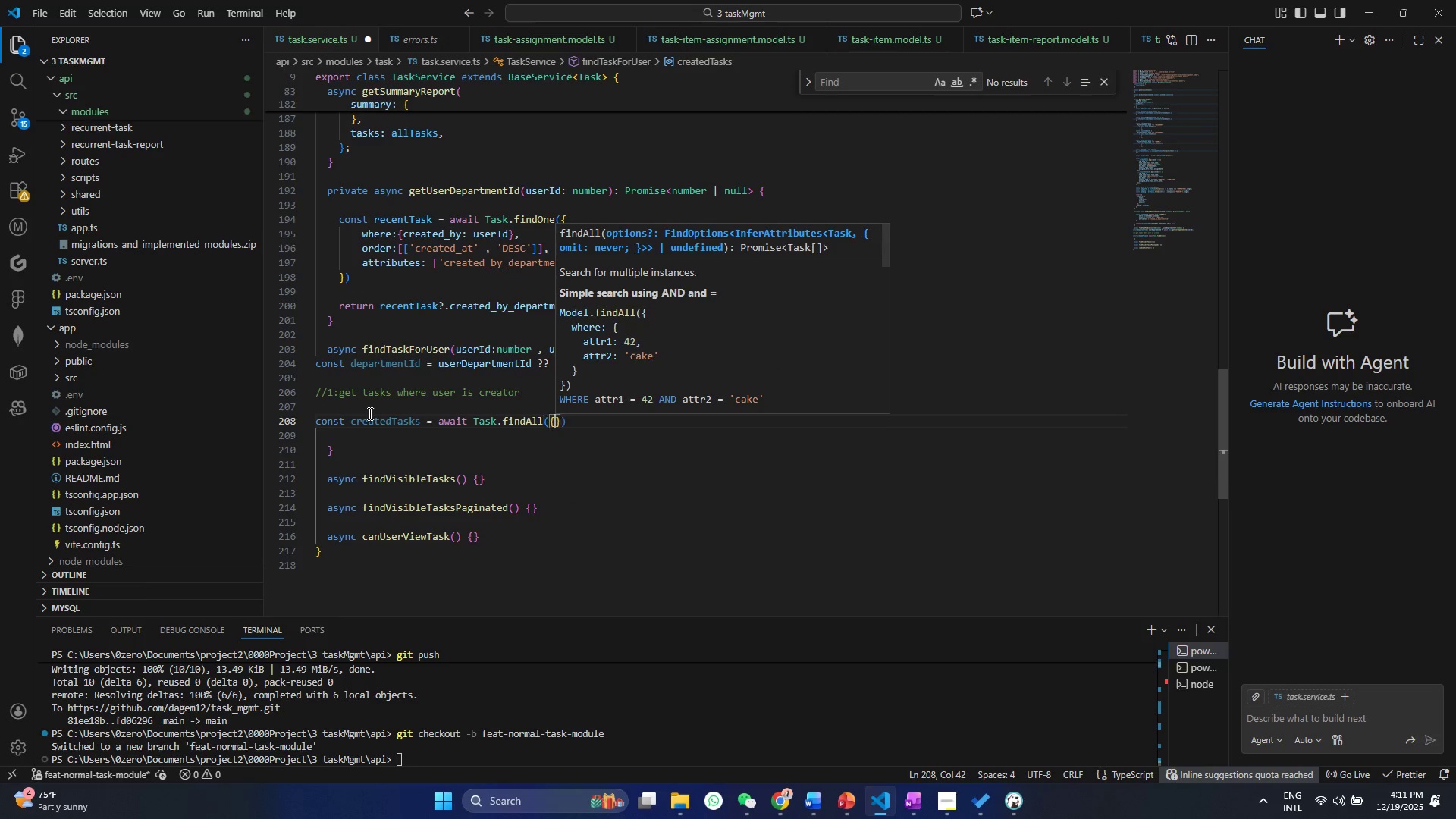 
key(Enter)
 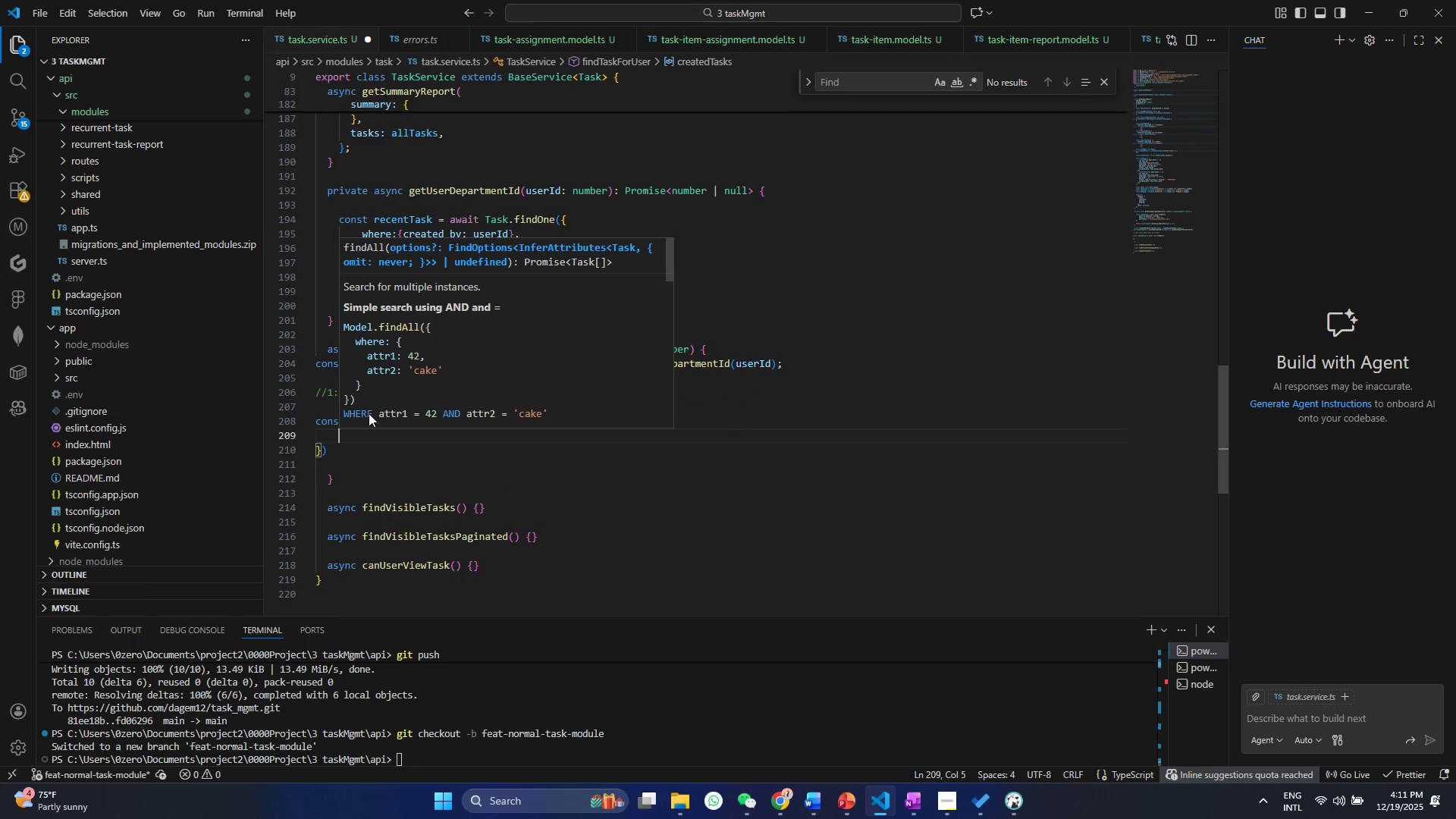 
key(Control+ControlLeft)
 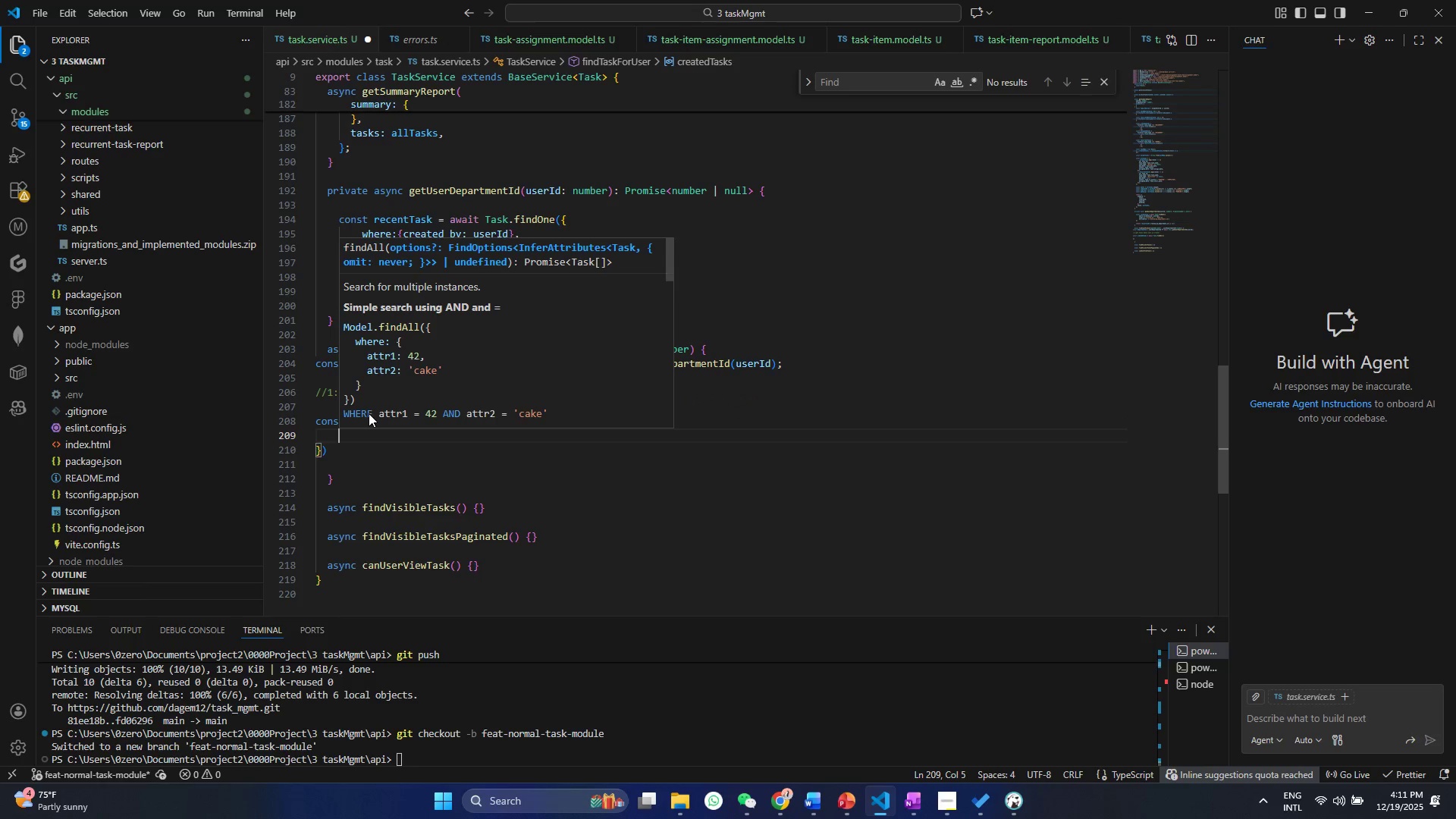 
key(Control+S)
 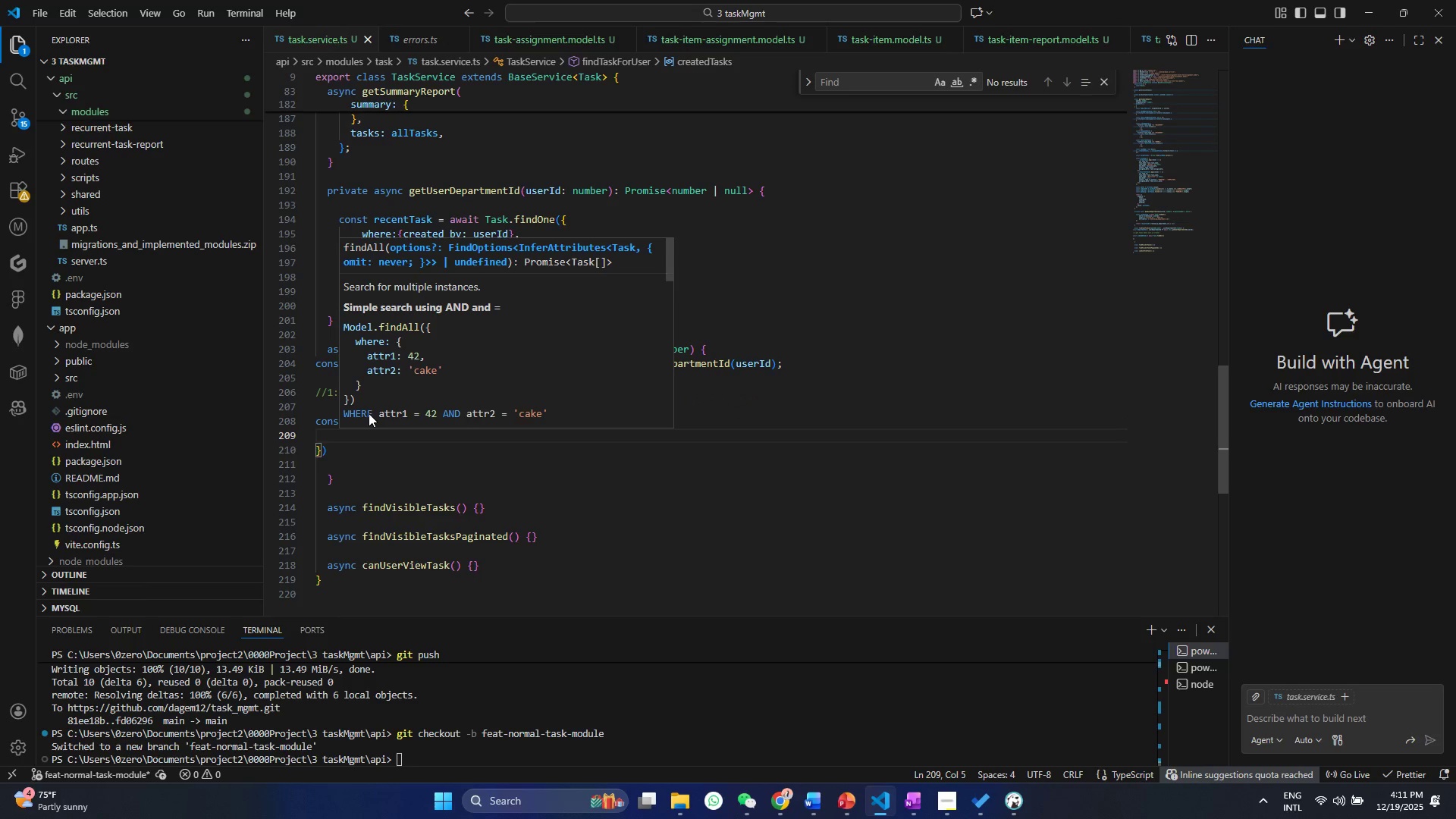 
left_click([471, 527])
 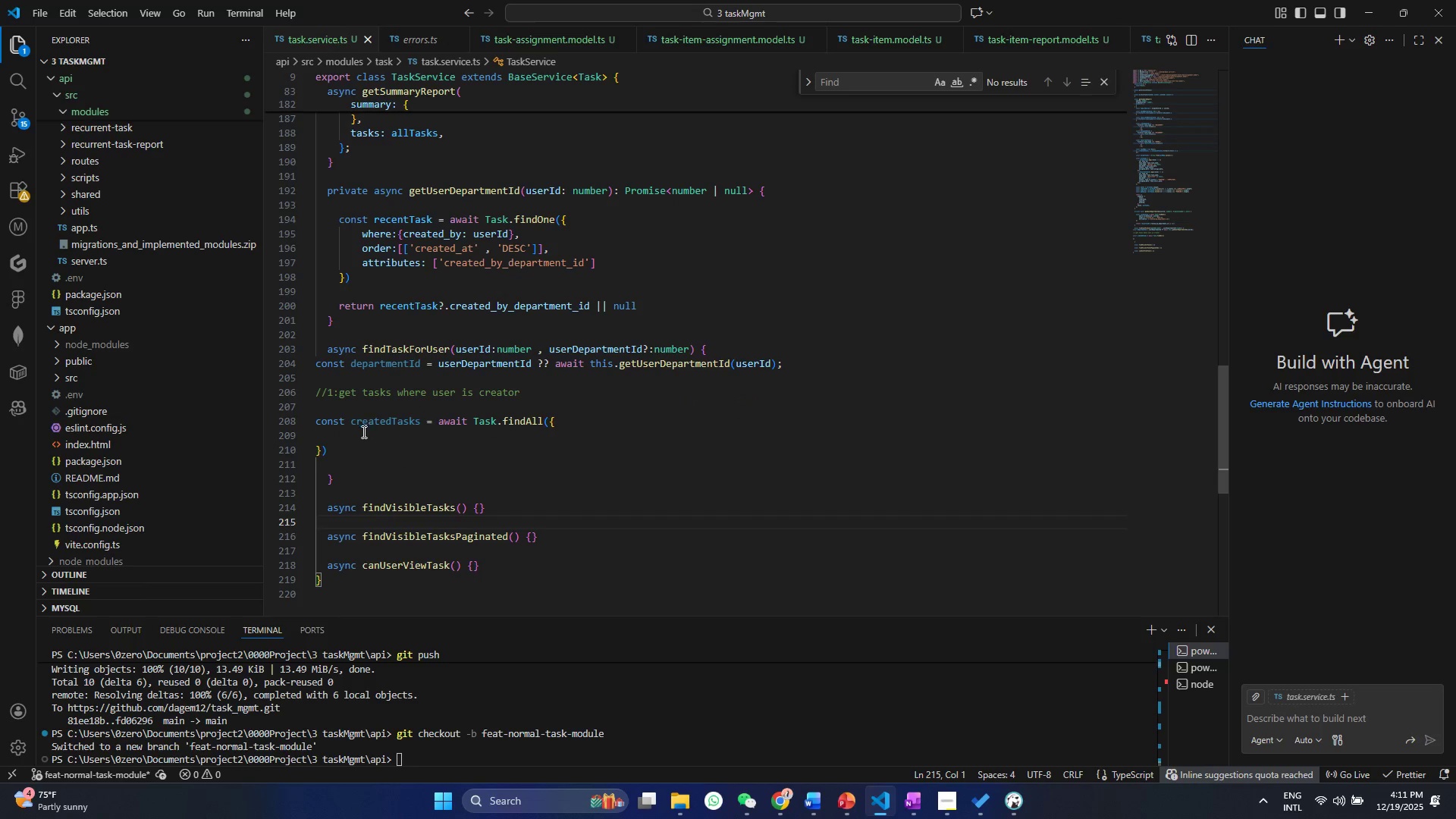 
left_click([360, 433])
 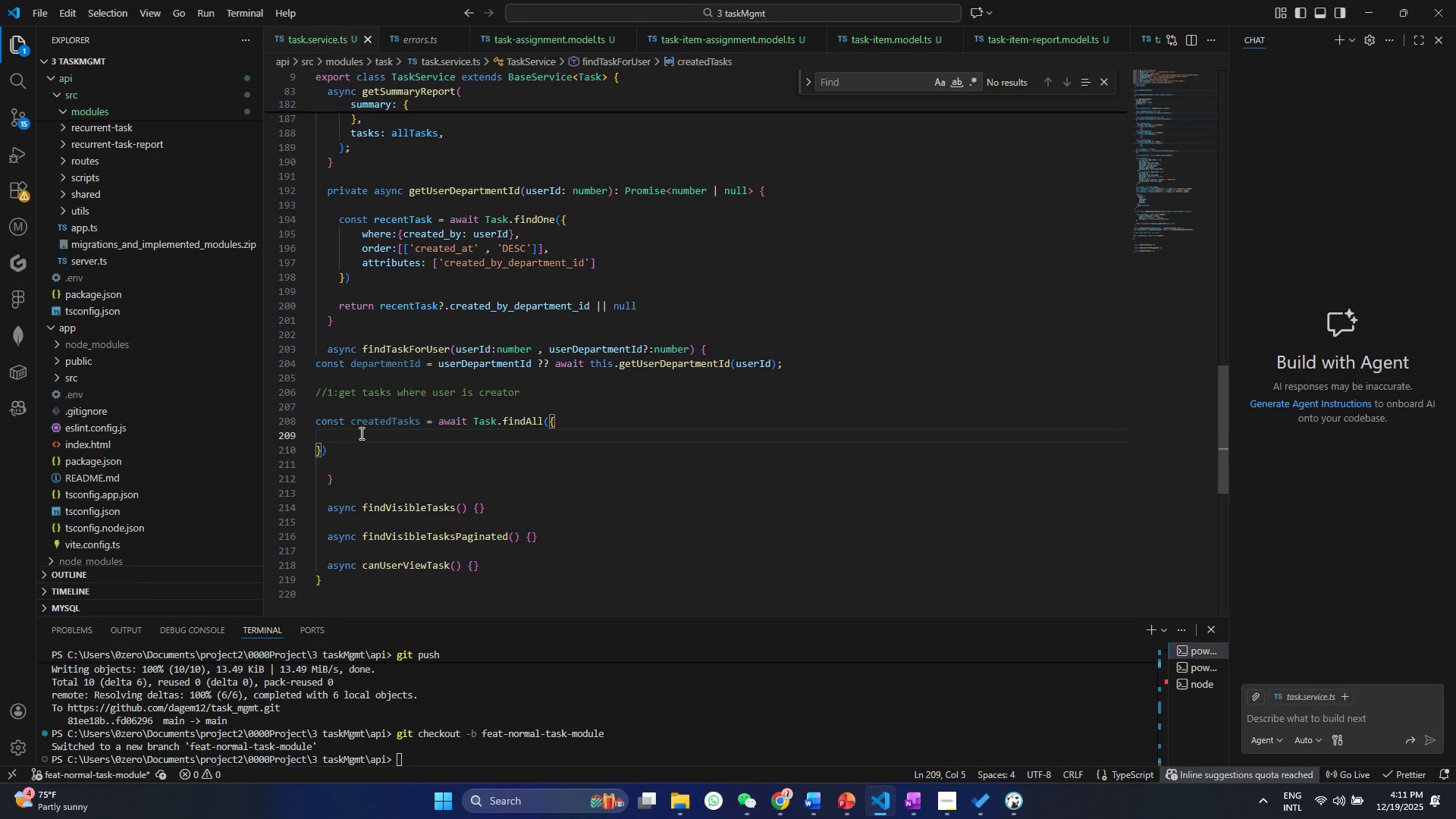 
type(whe')
 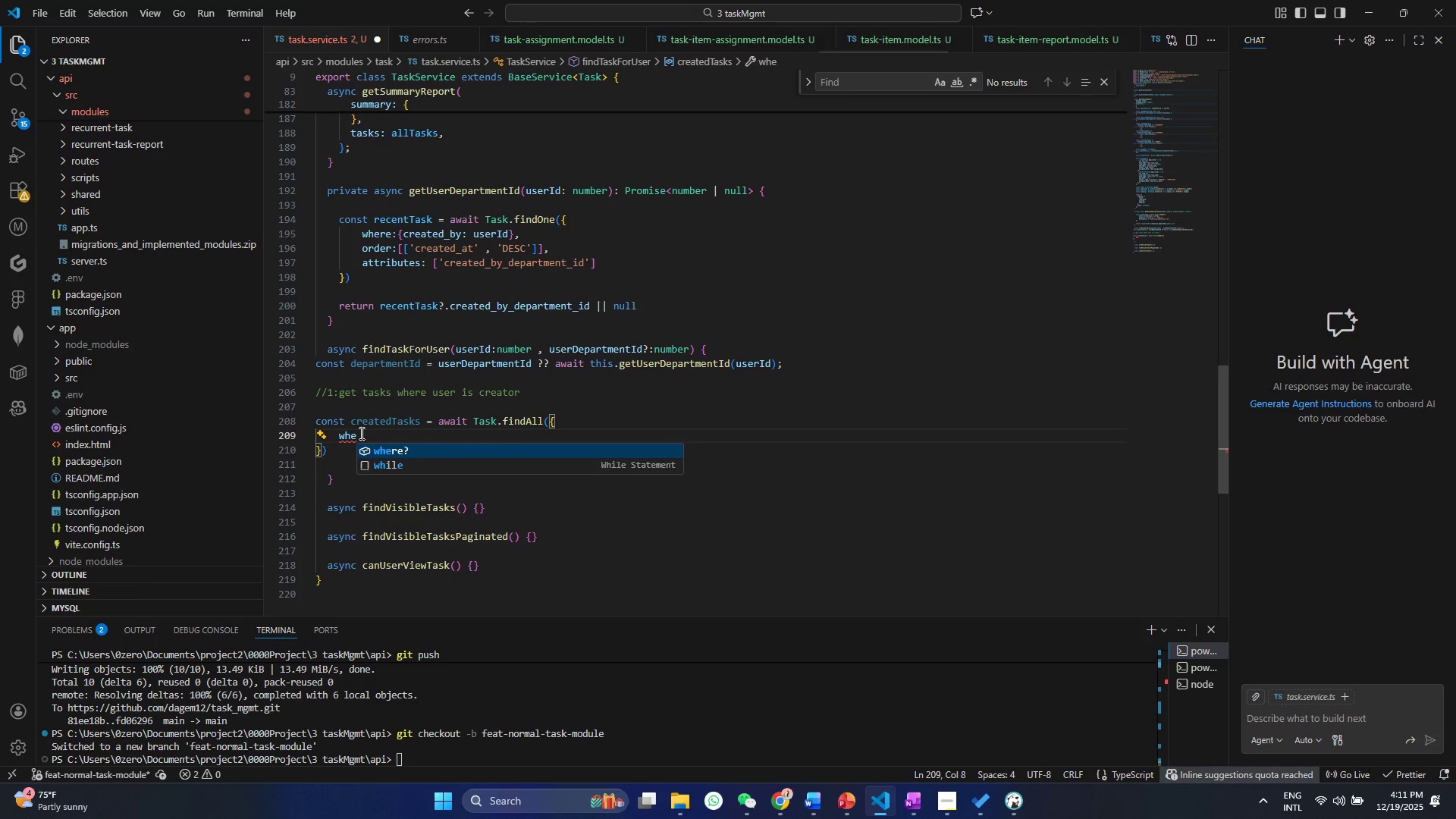 
key(Enter)
 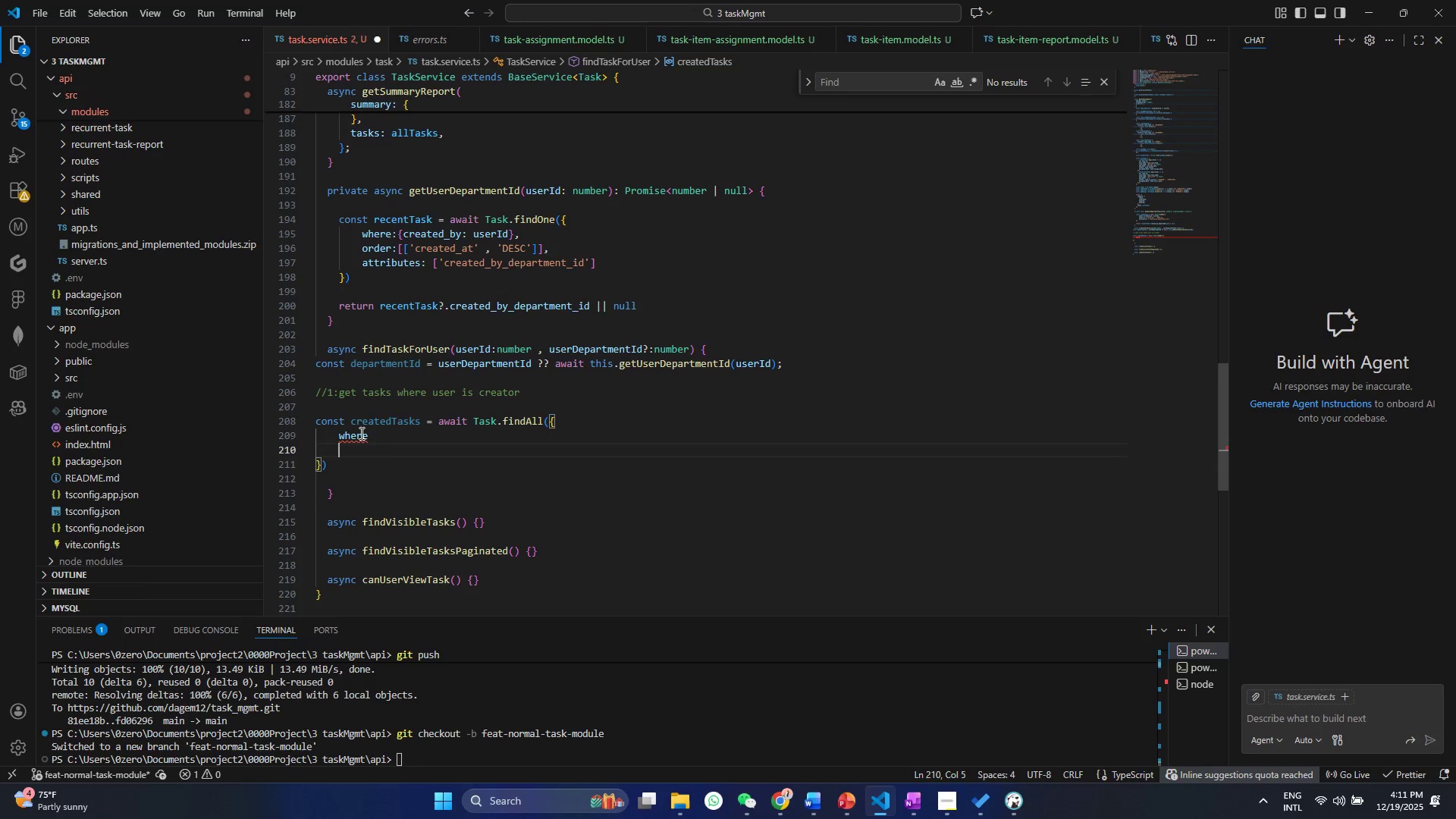 
key(Shift+ShiftRight)
 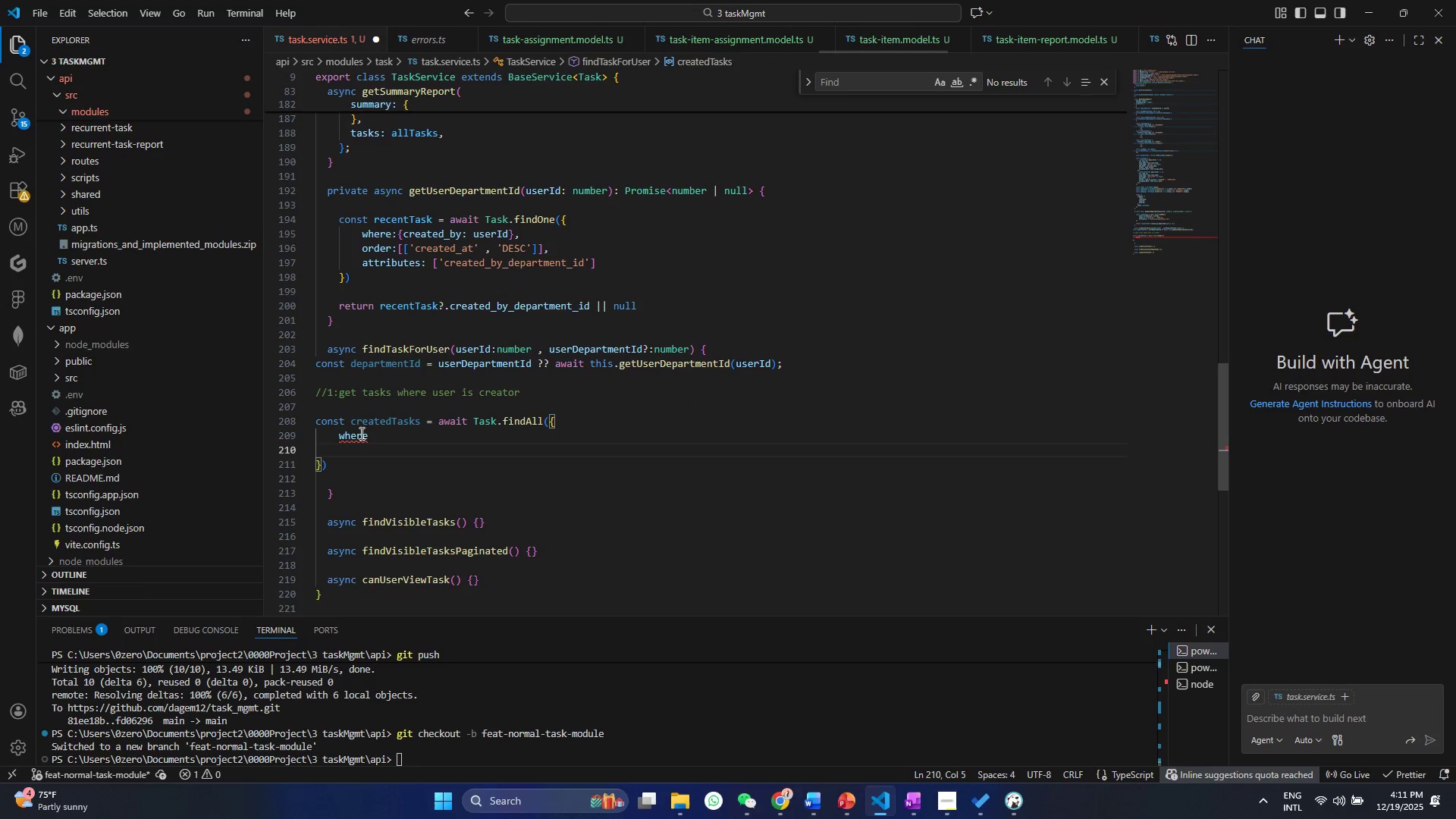 
key(Control+ControlLeft)
 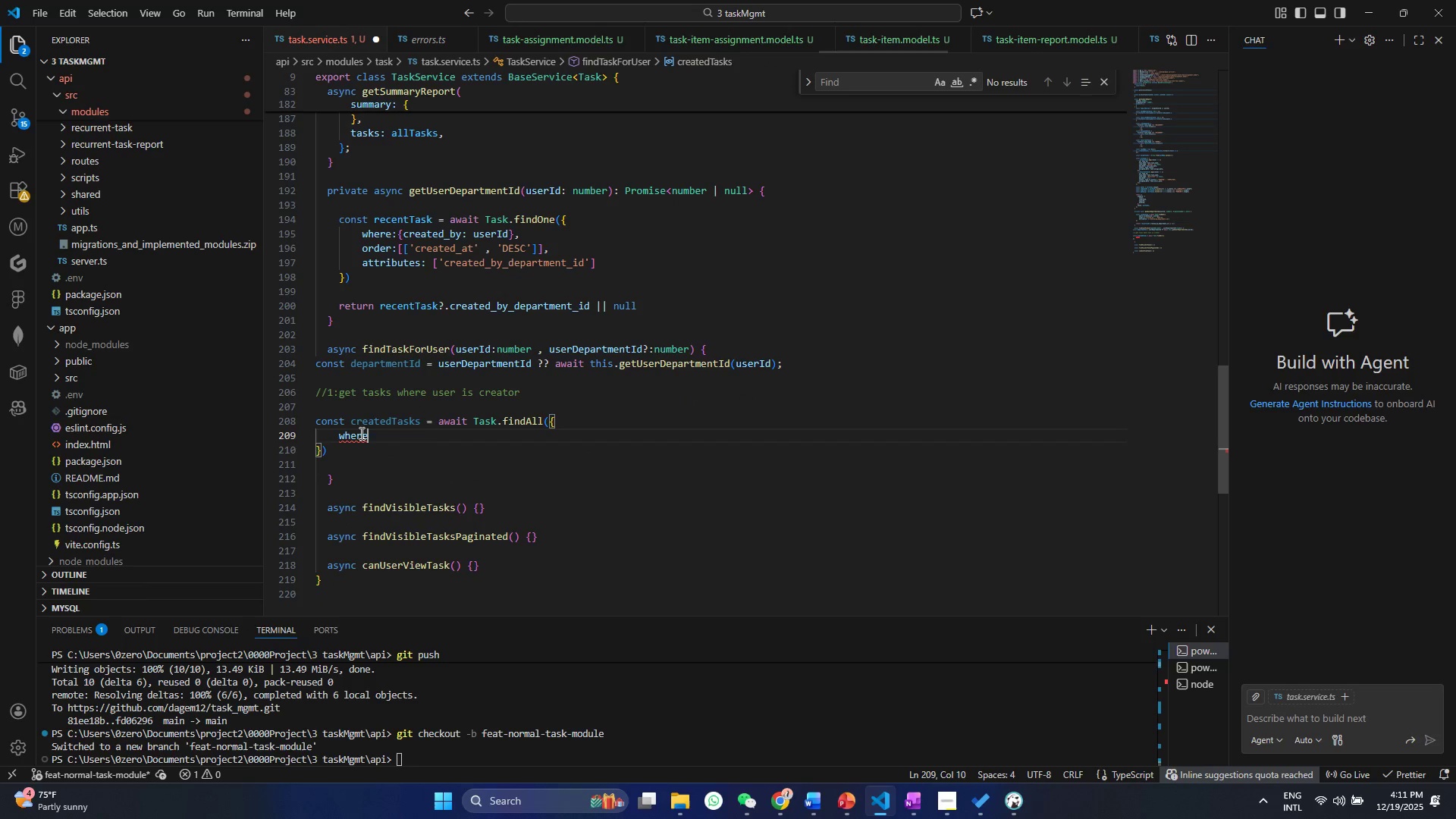 
key(Control+Z)
 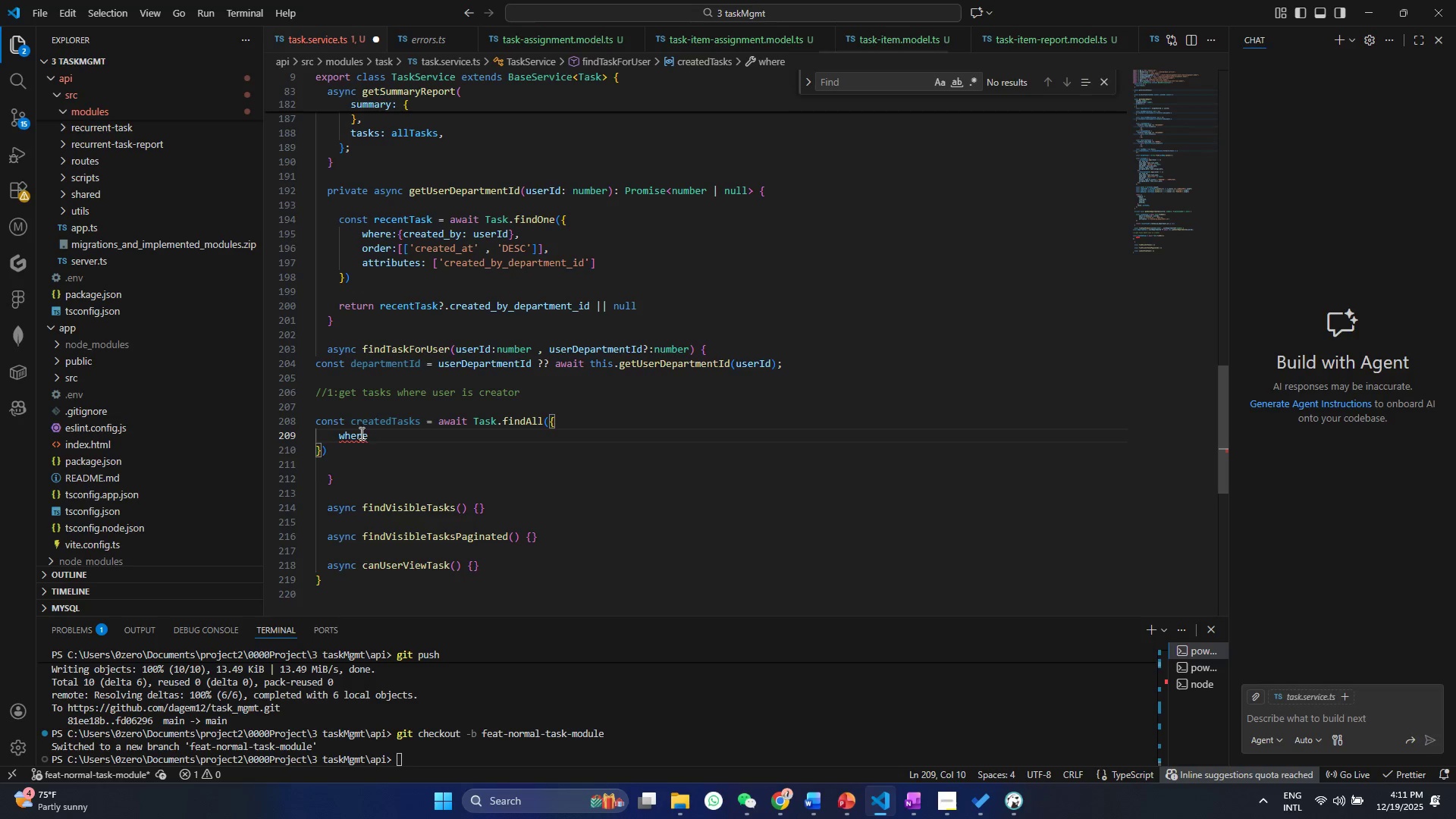 
type(: {cre)
 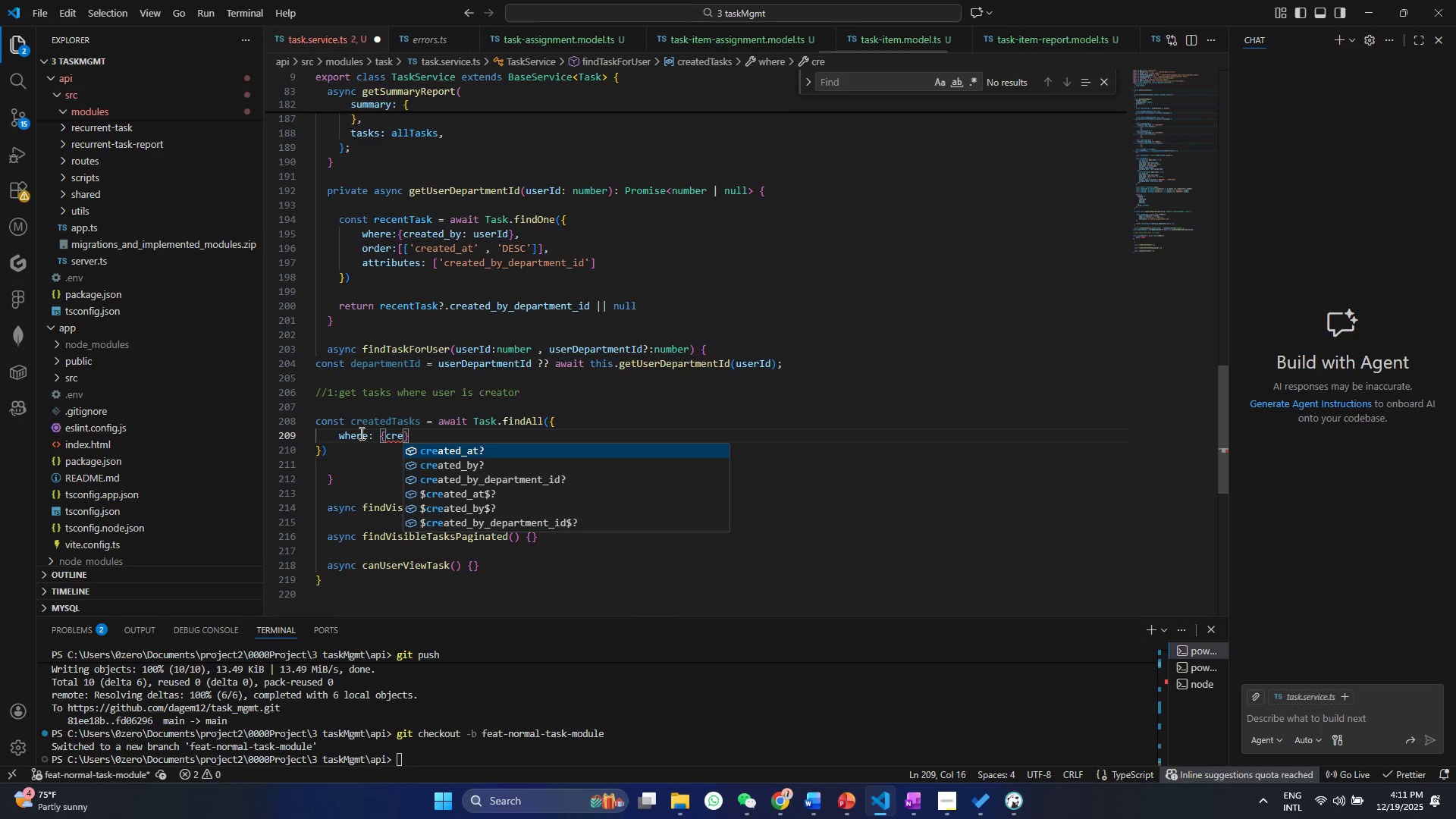 
key(ArrowDown)
 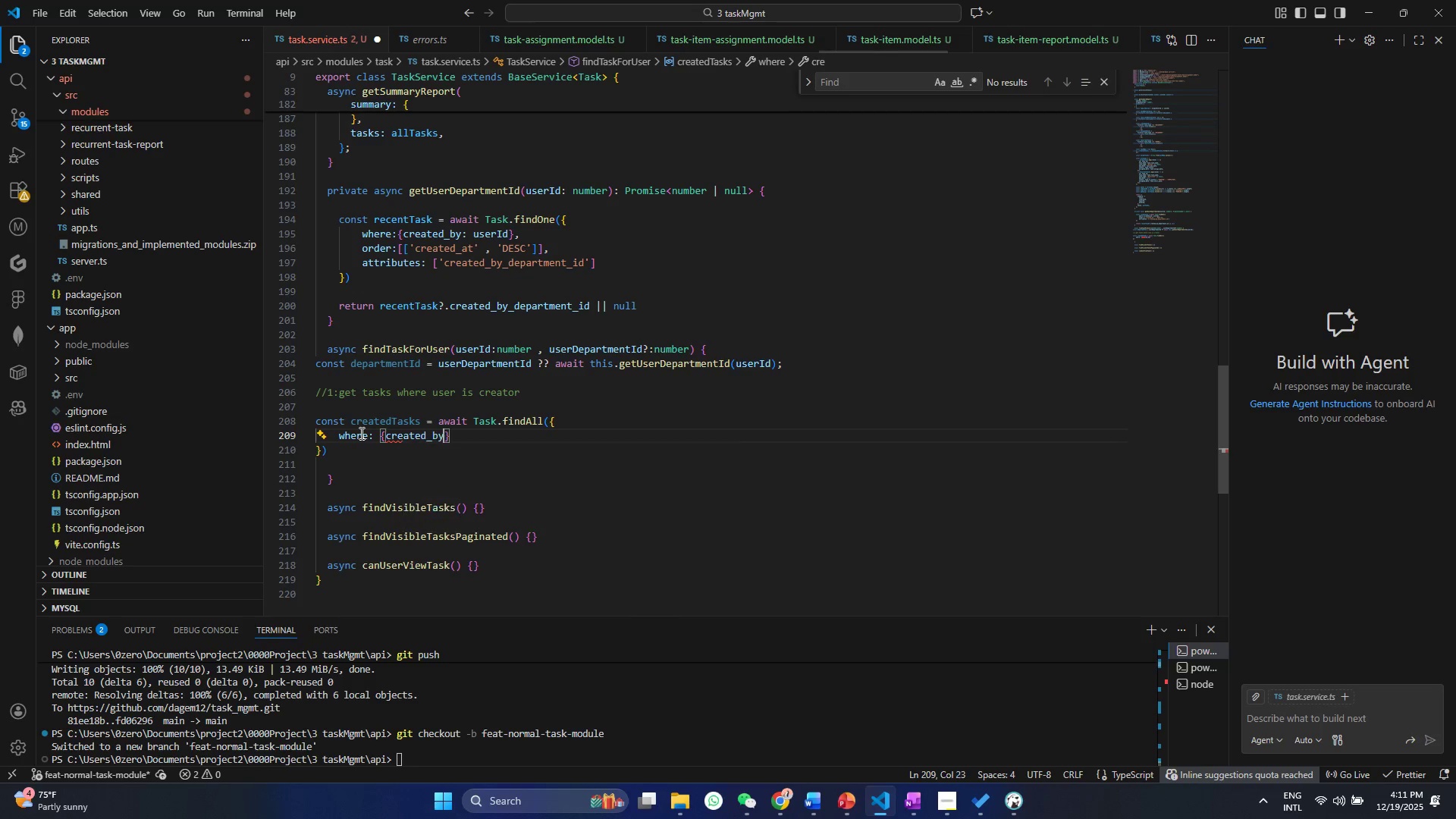 
key(Enter)
 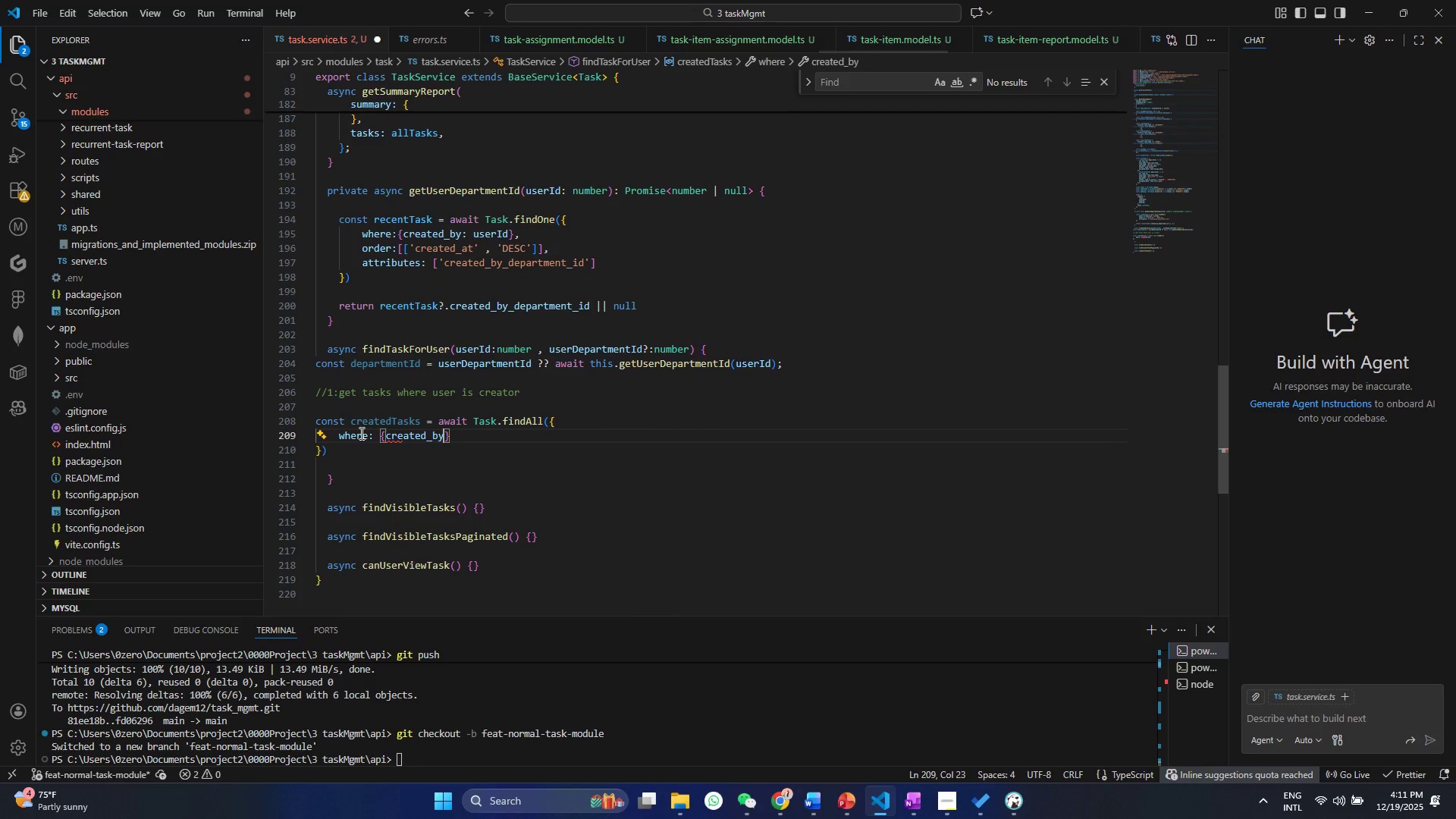 
type(: user)
 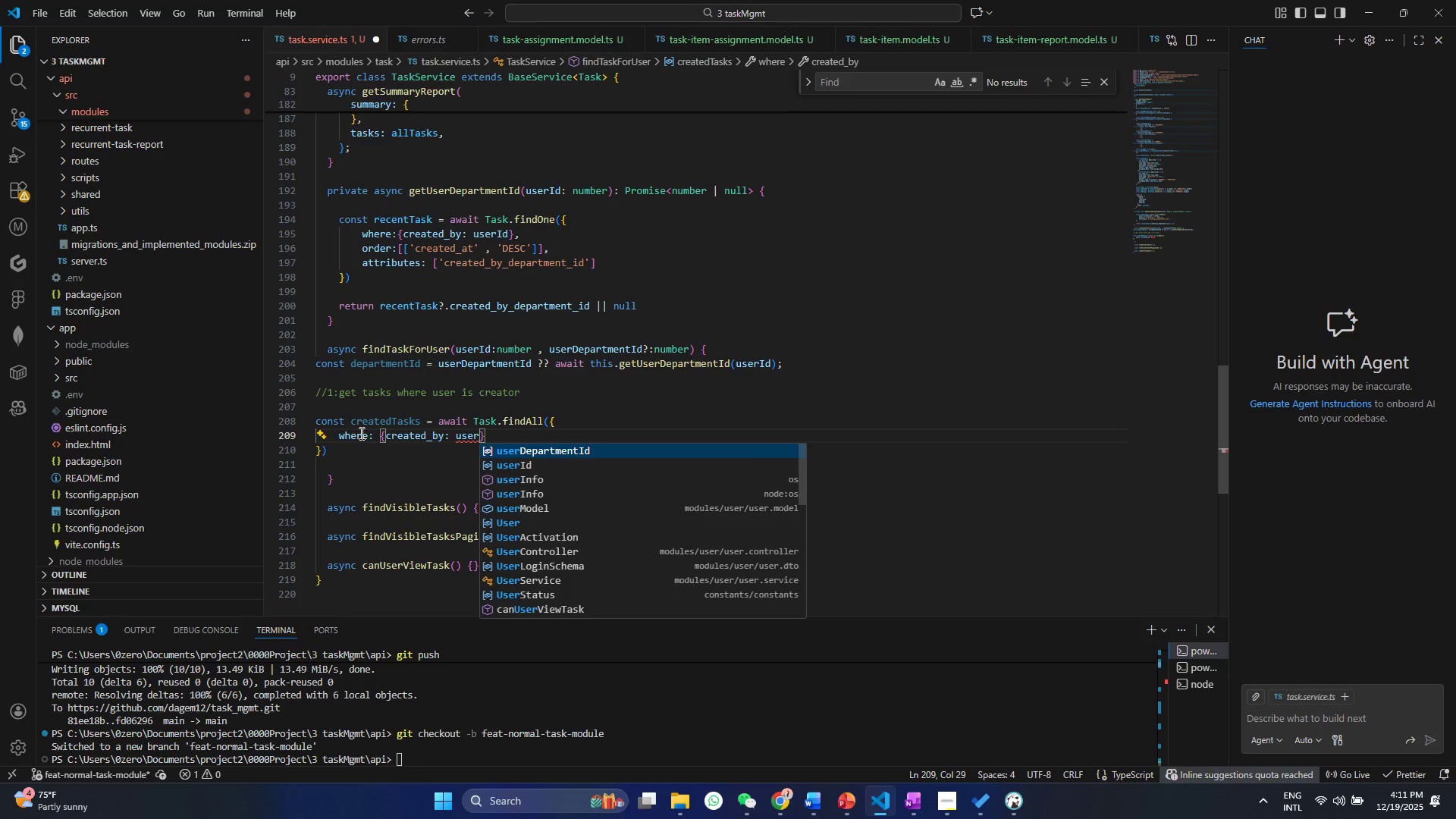 
key(ArrowDown)
 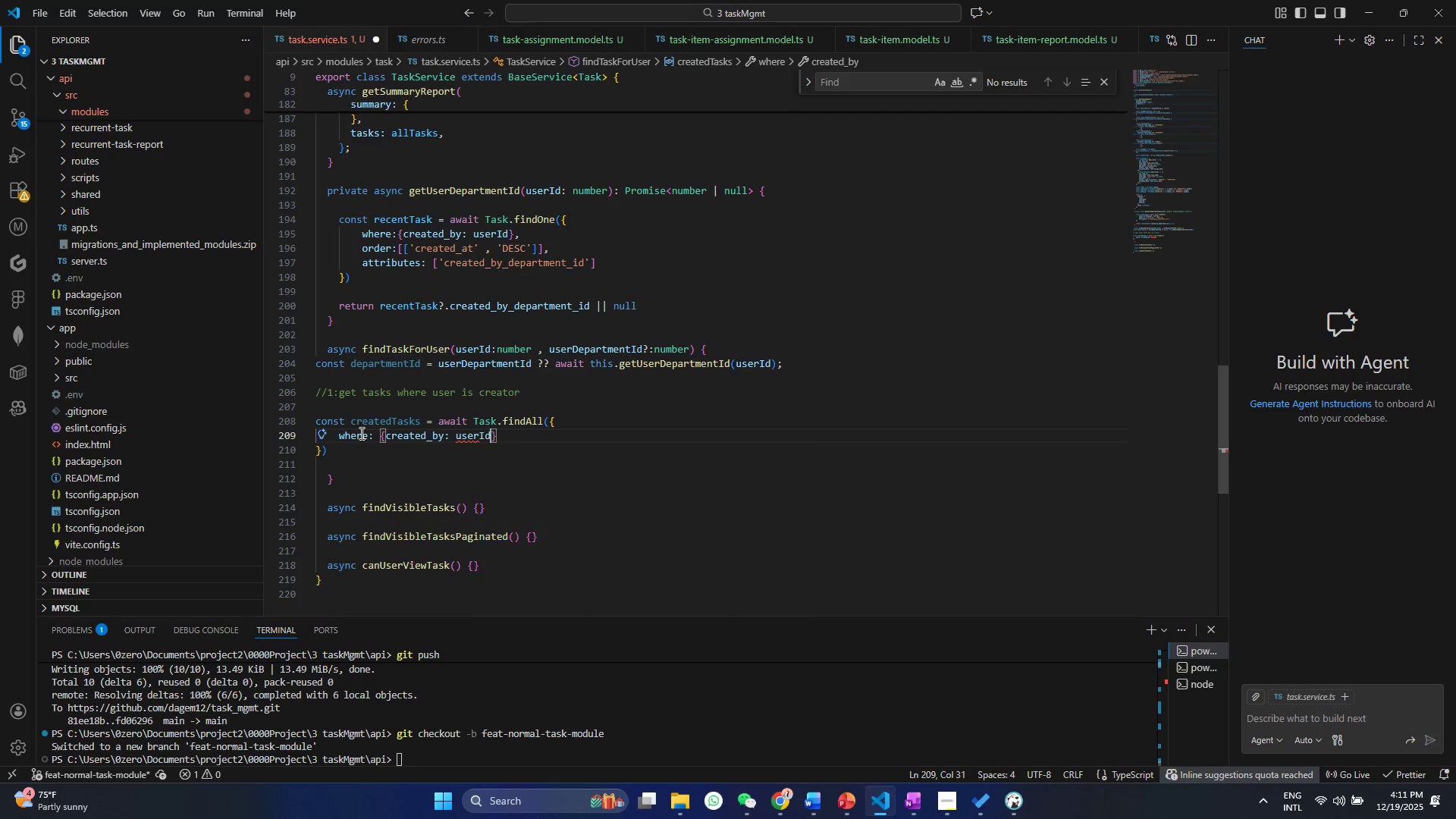 
key(Enter)
 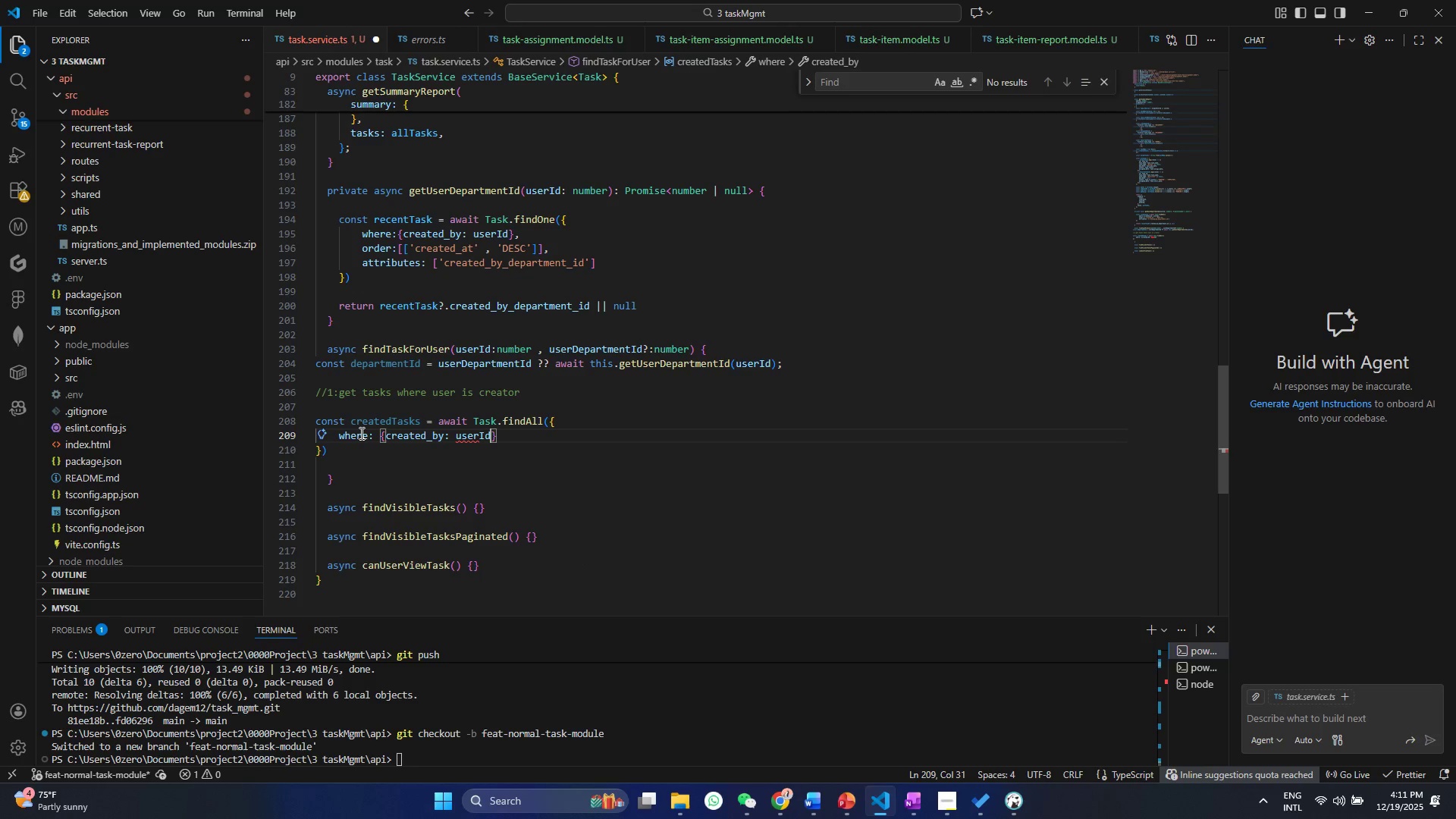 
key(Control+ControlLeft)
 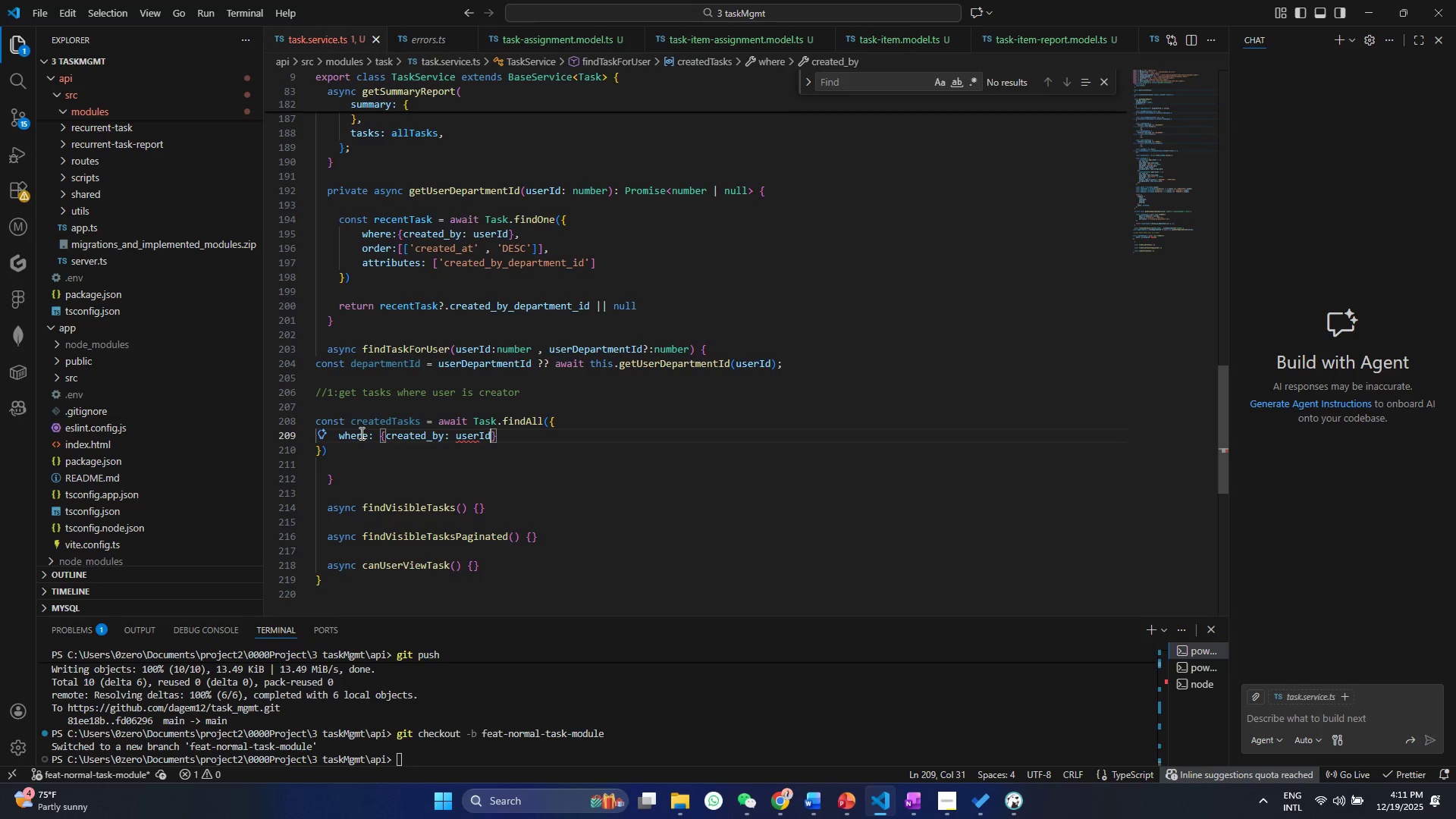 
key(Control+S)
 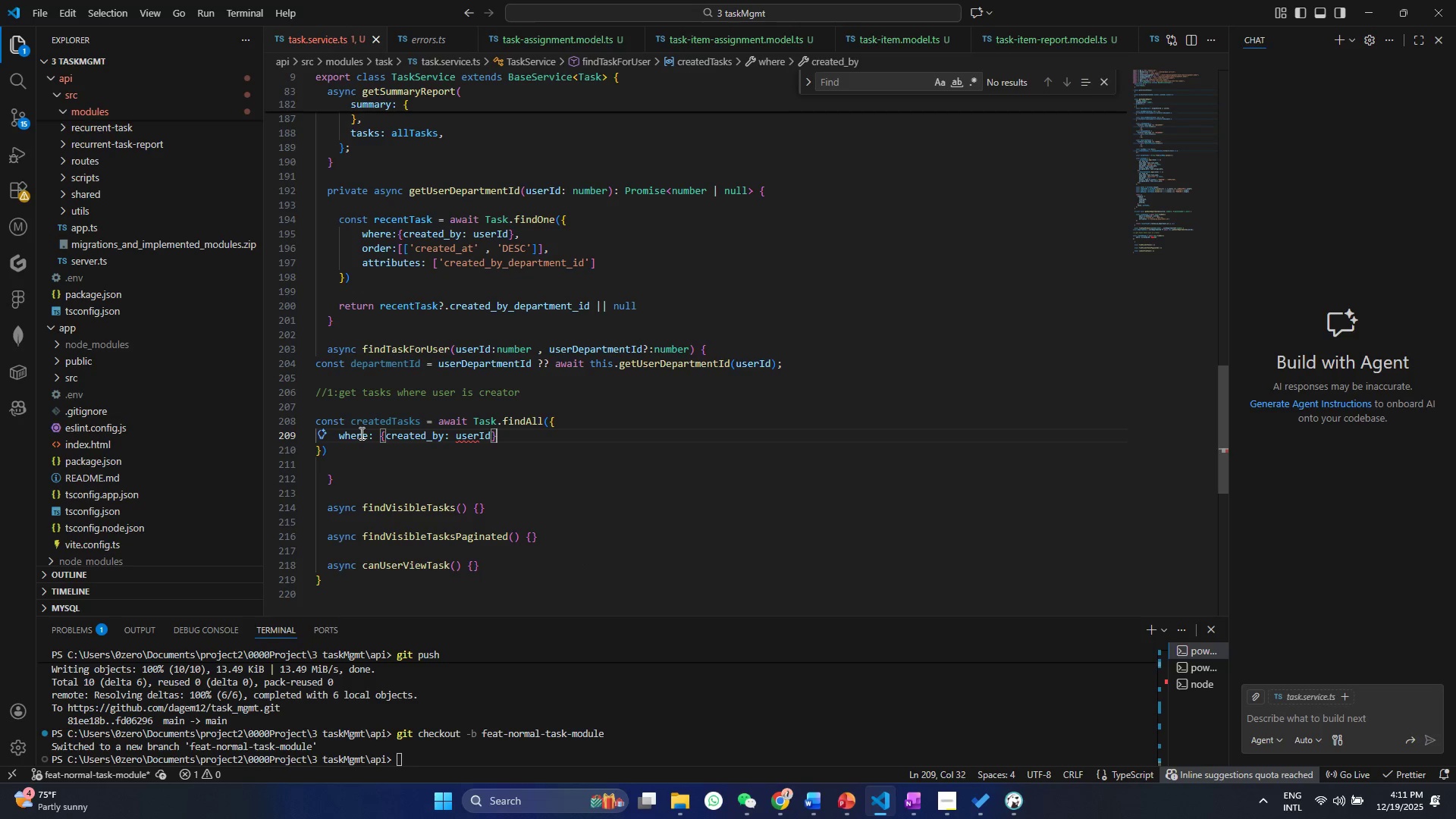 
key(ArrowRight)
 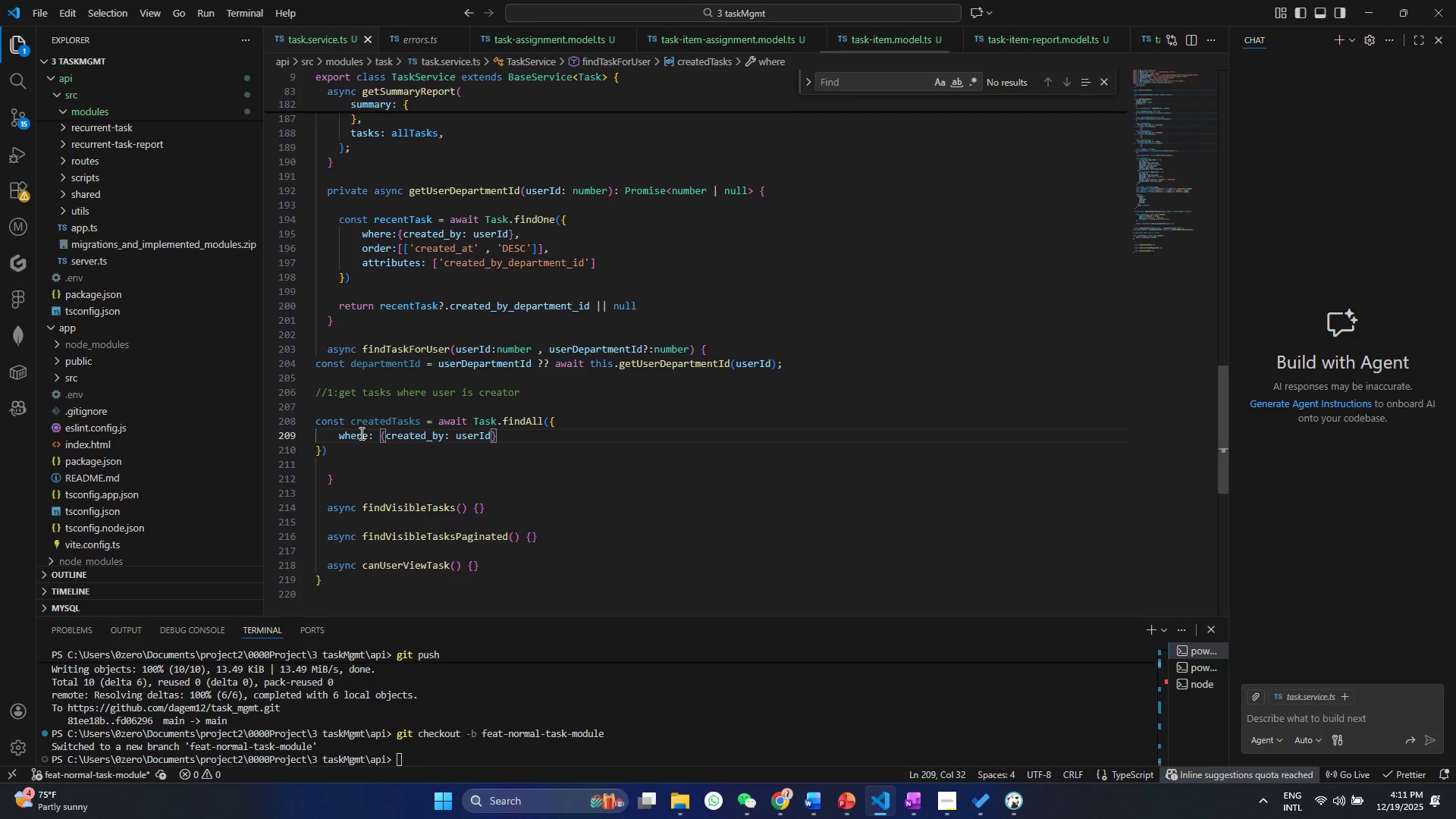 
key(Comma)
 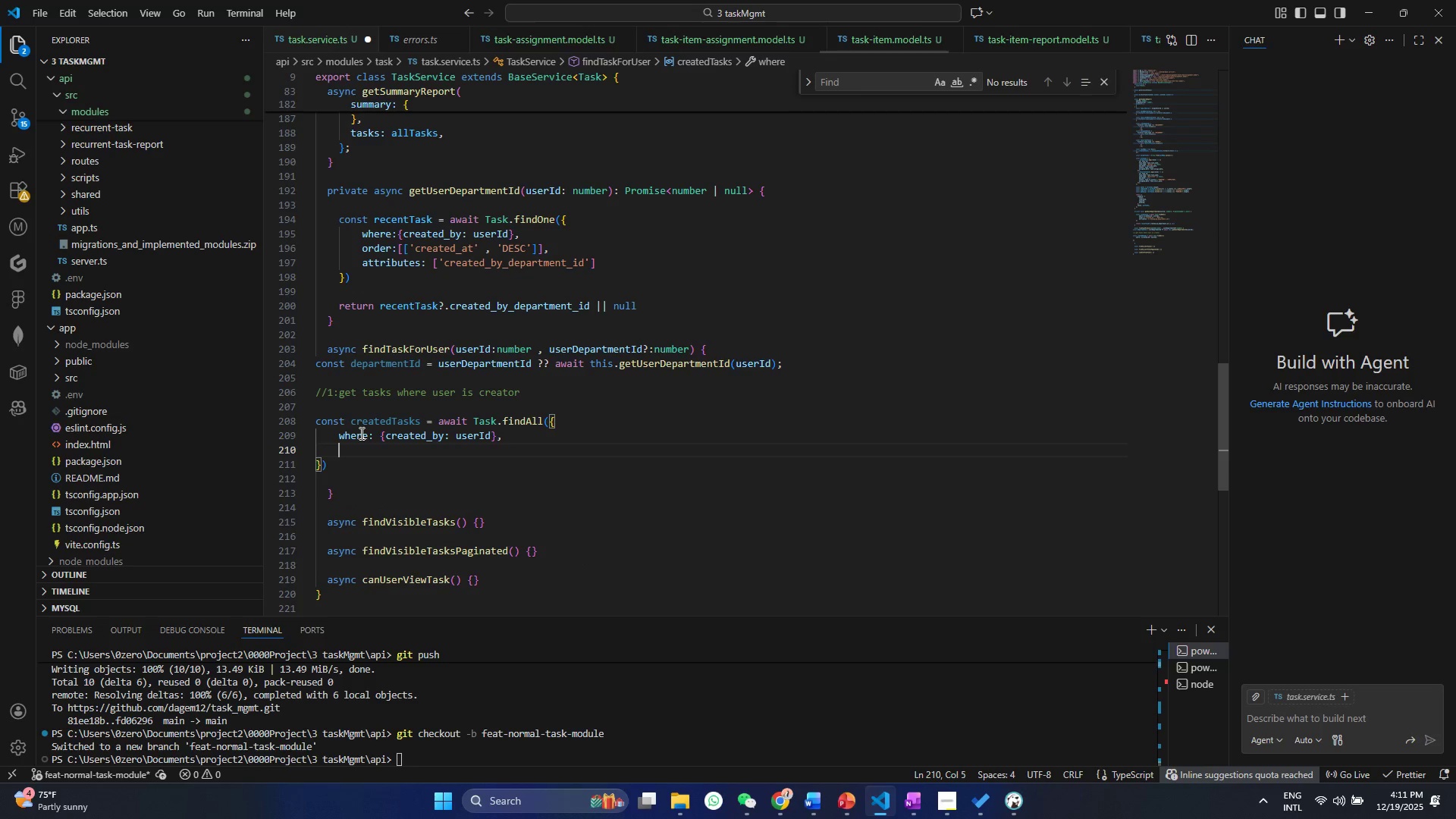 
key(Enter)
 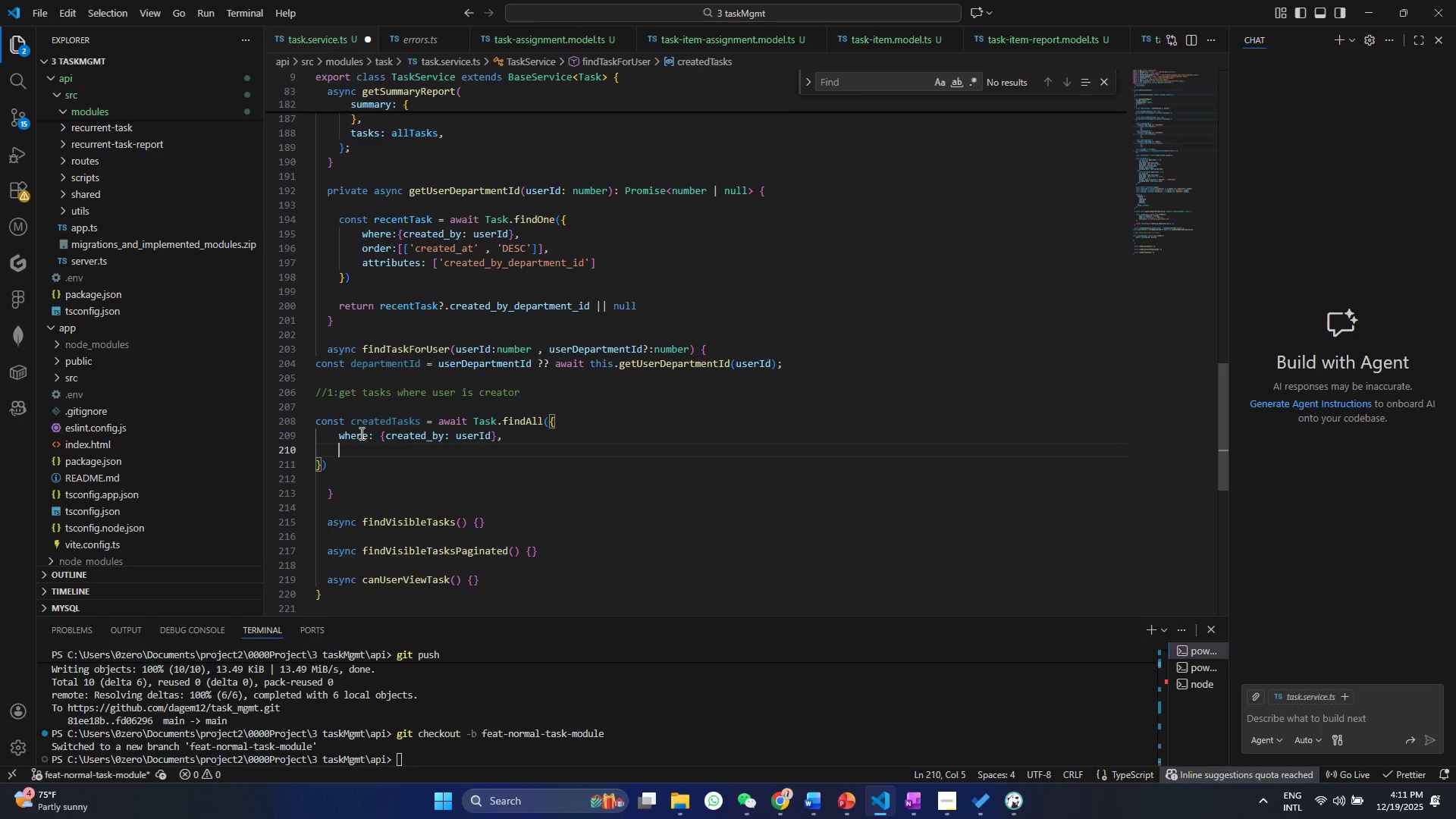 
type(inc)
 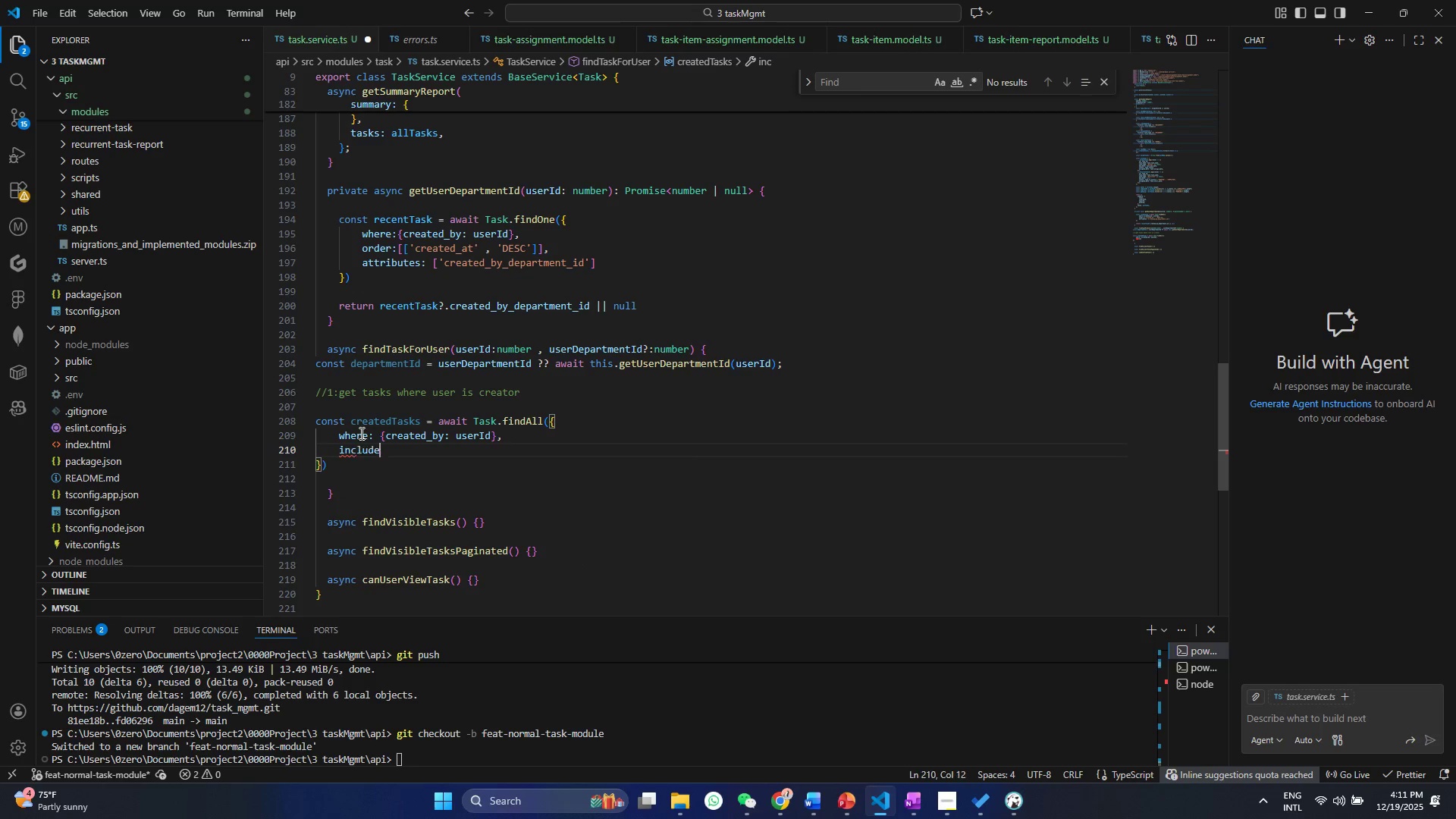 
key(Enter)
 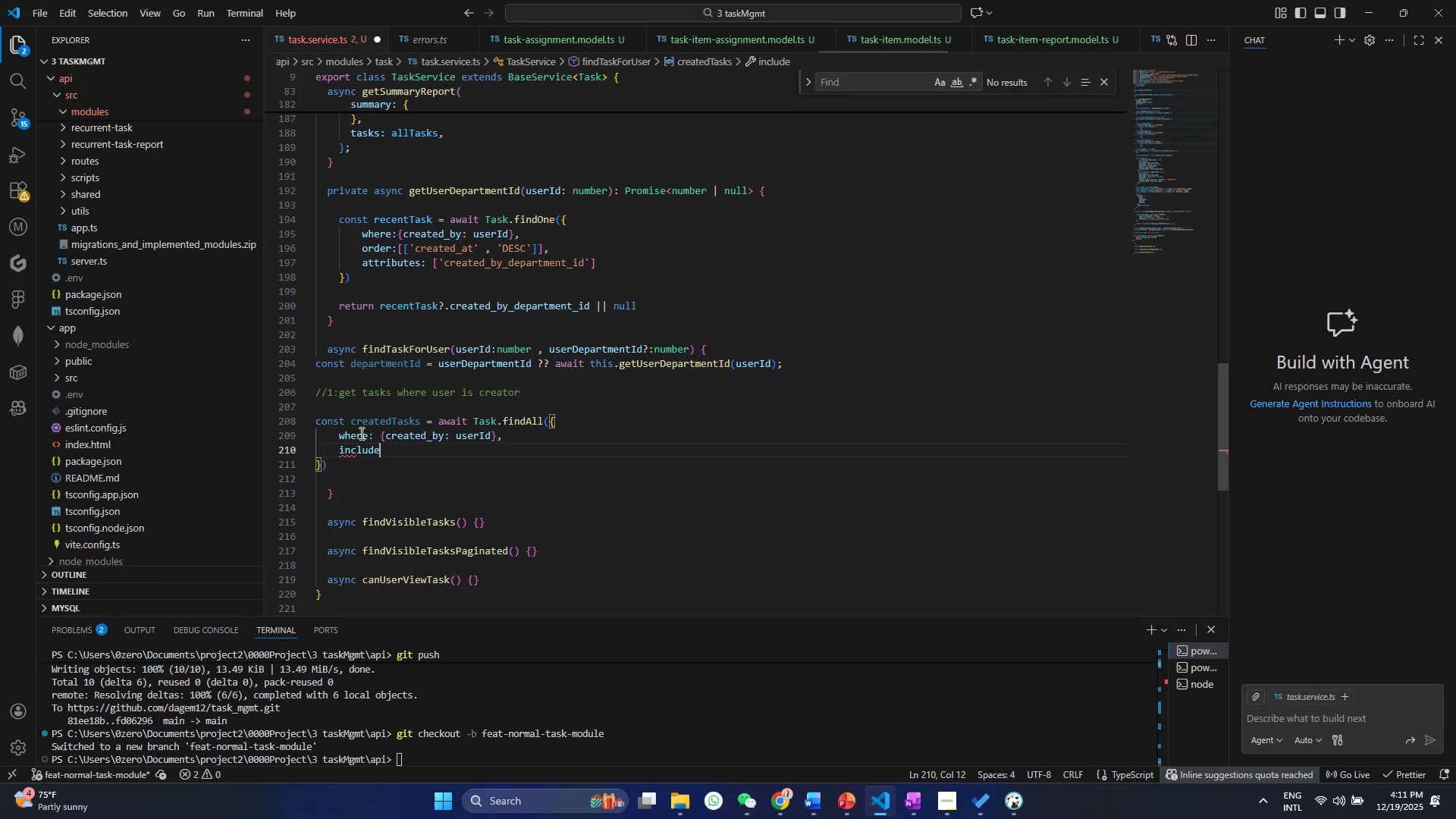 
key(Shift+ShiftRight)
 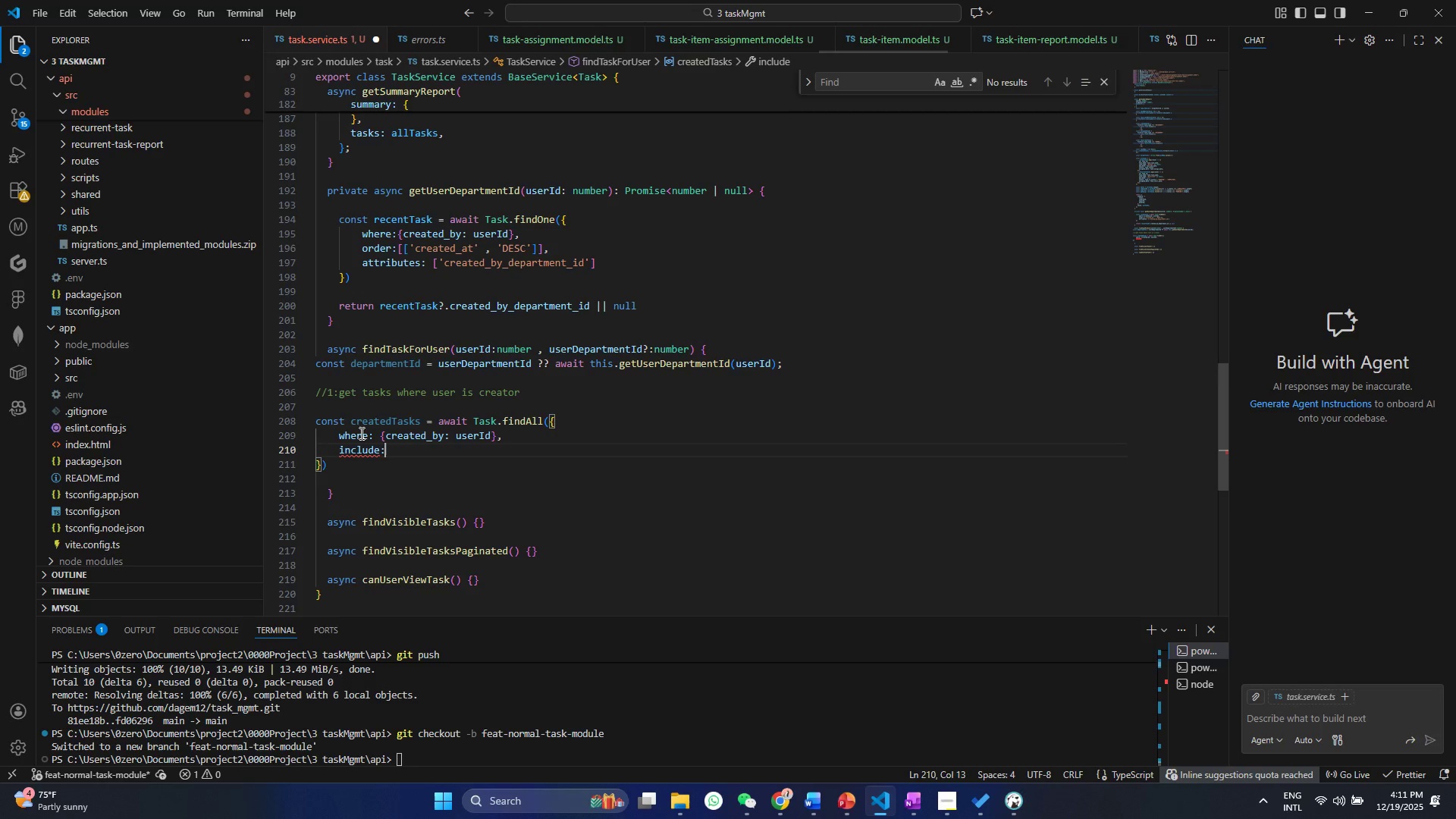 
key(Shift+Semicolon)
 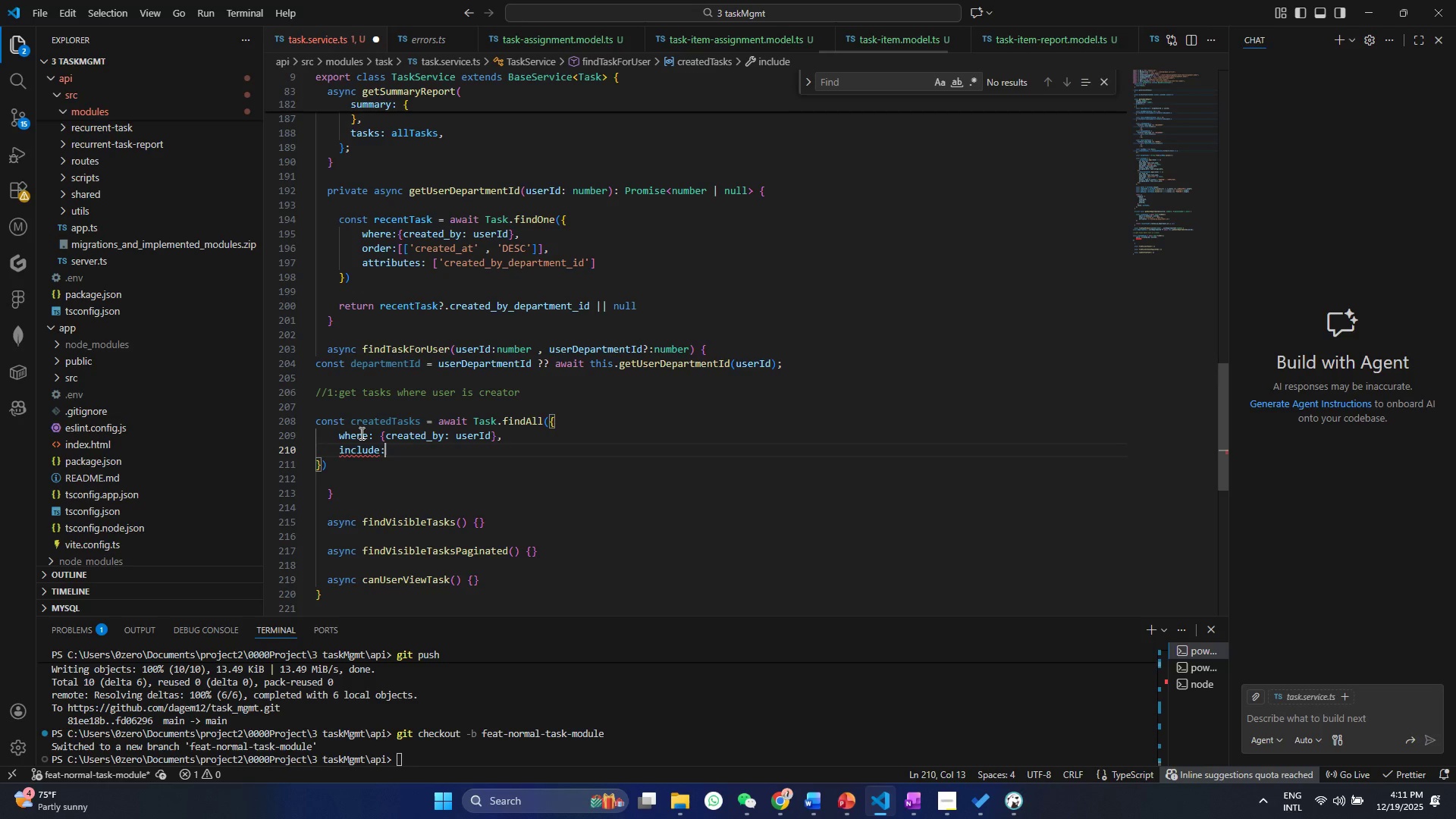 
key(Shift+BracketLeft)
 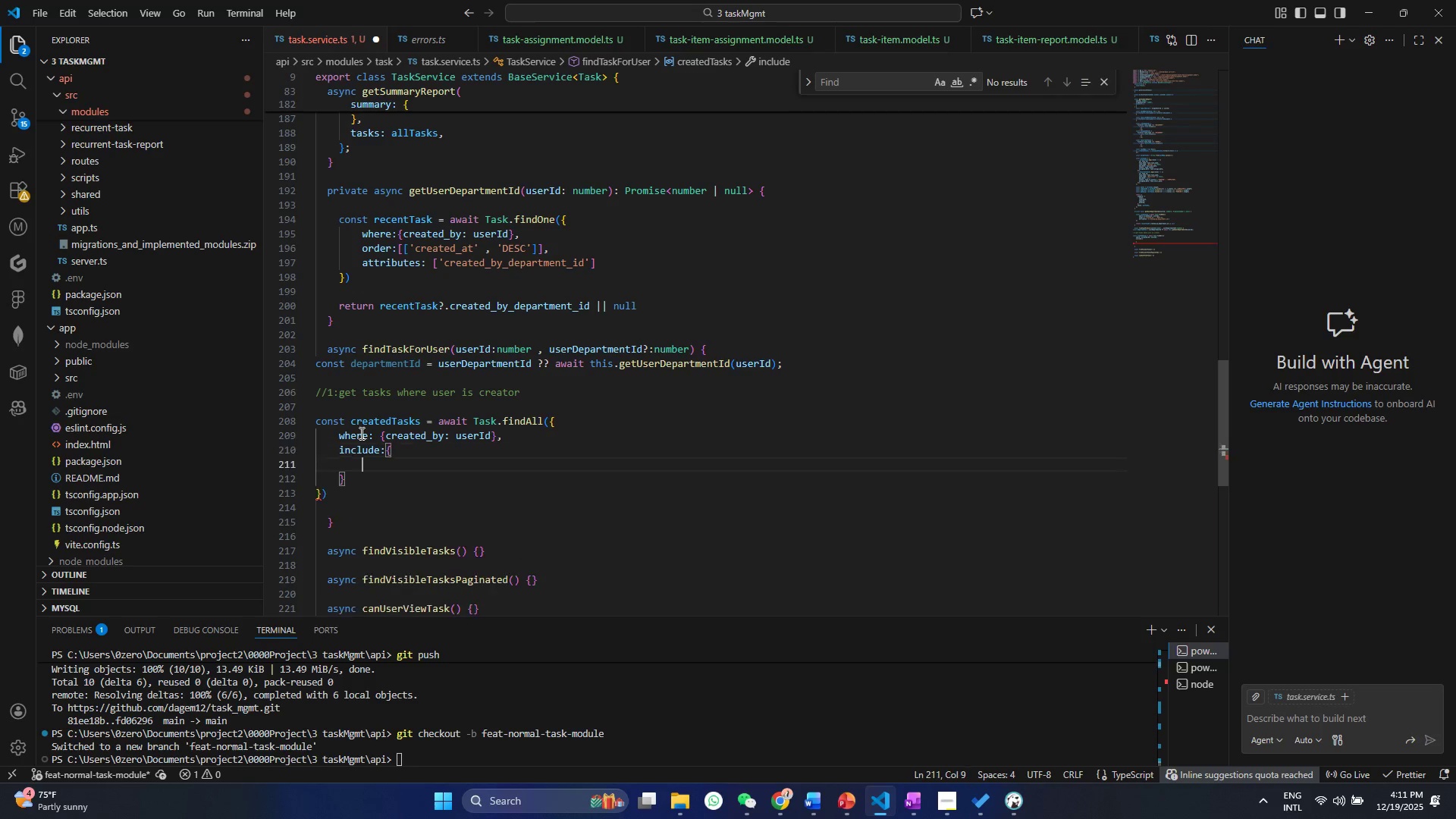 
key(Enter)
 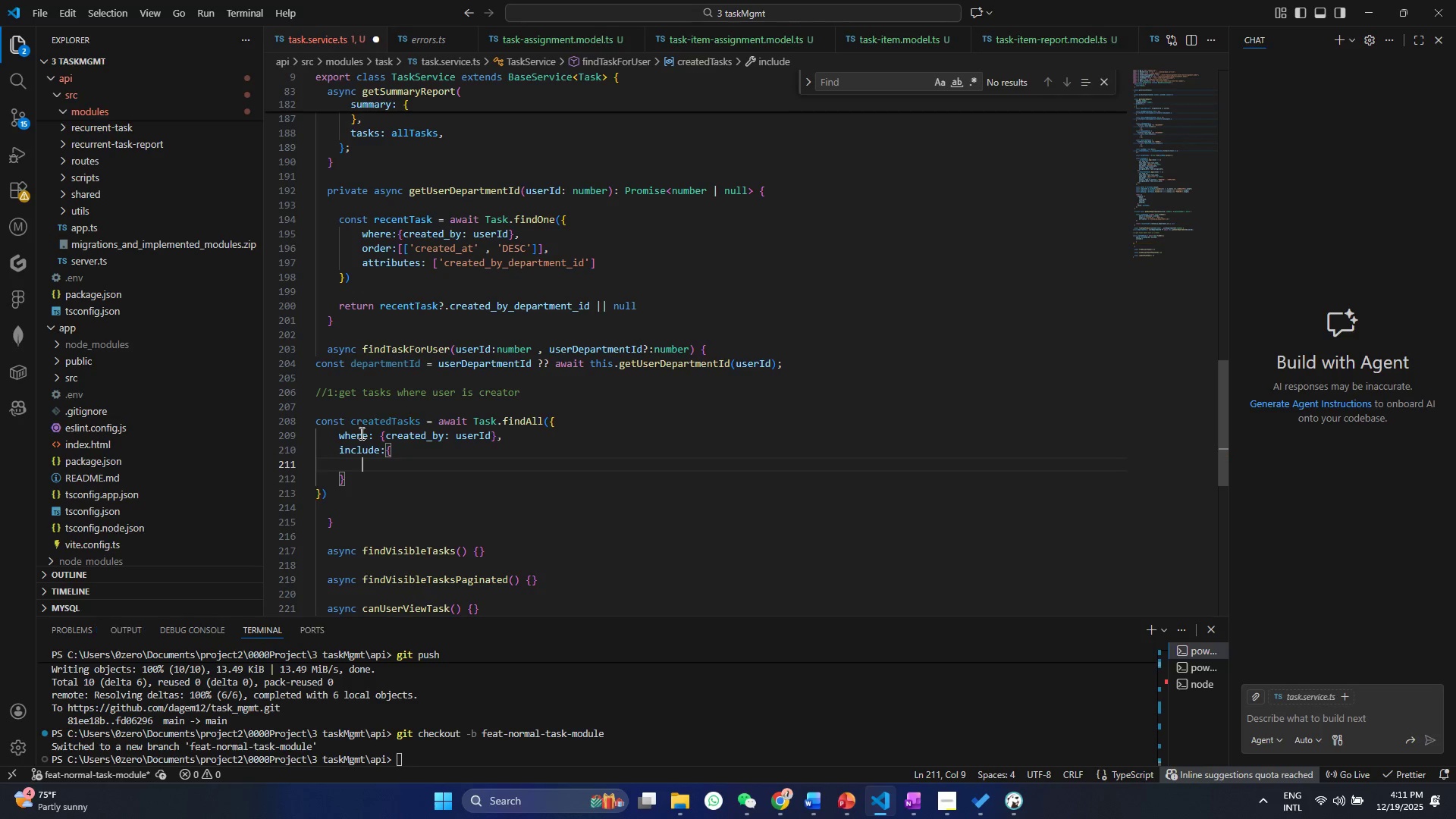 
key(Shift+BracketLeft)
 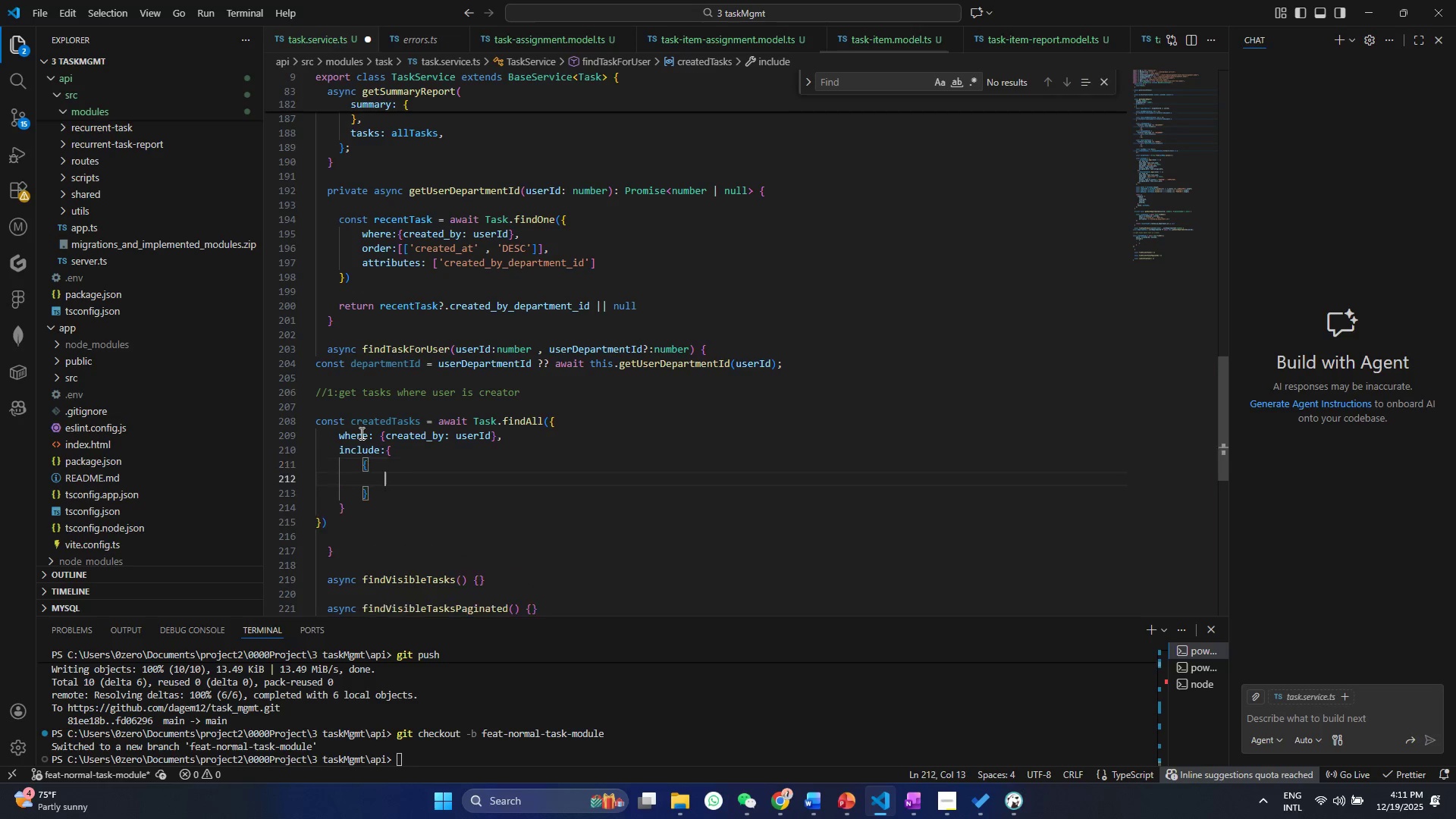 
key(Enter)
 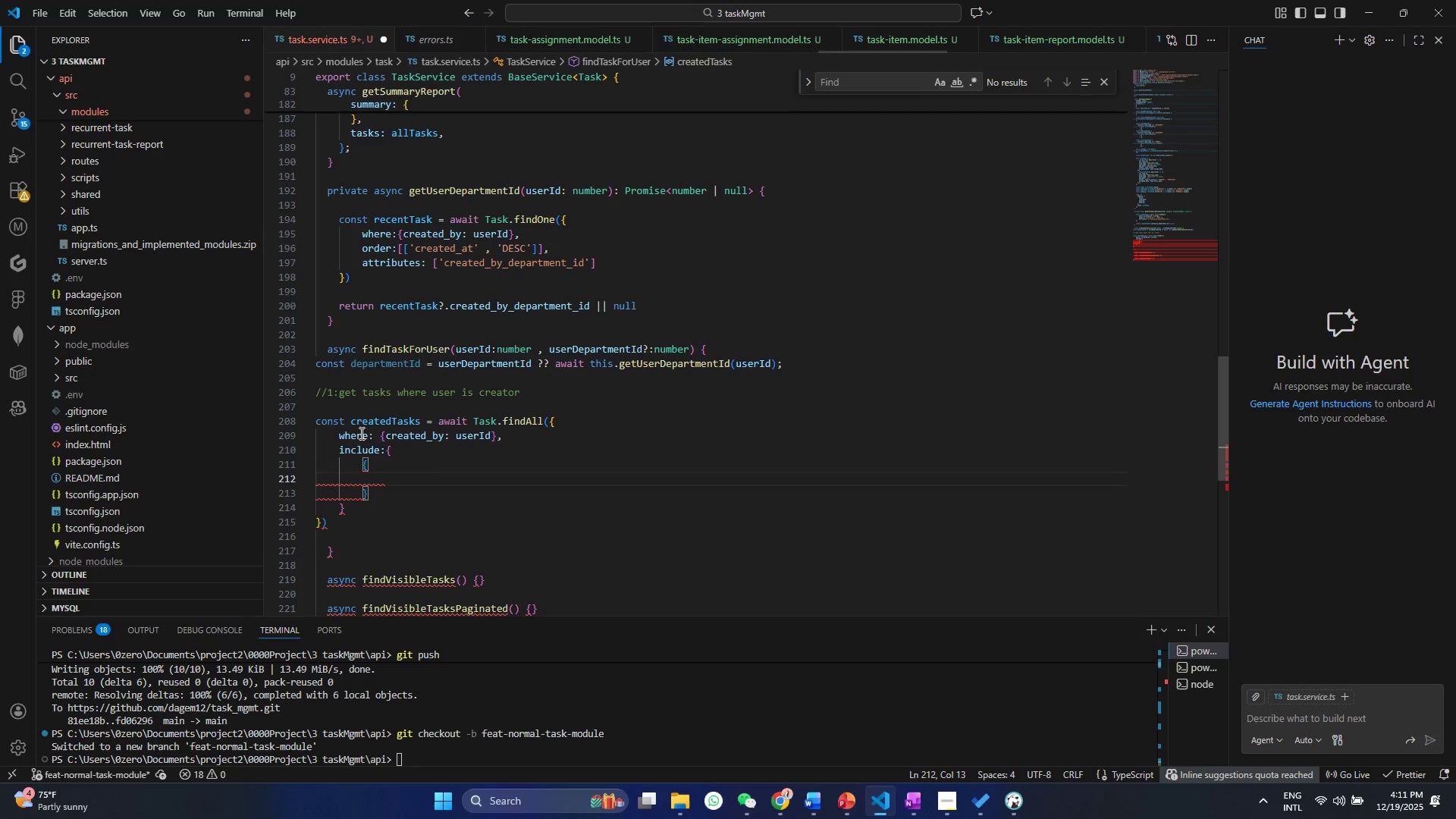 
type(mode)
 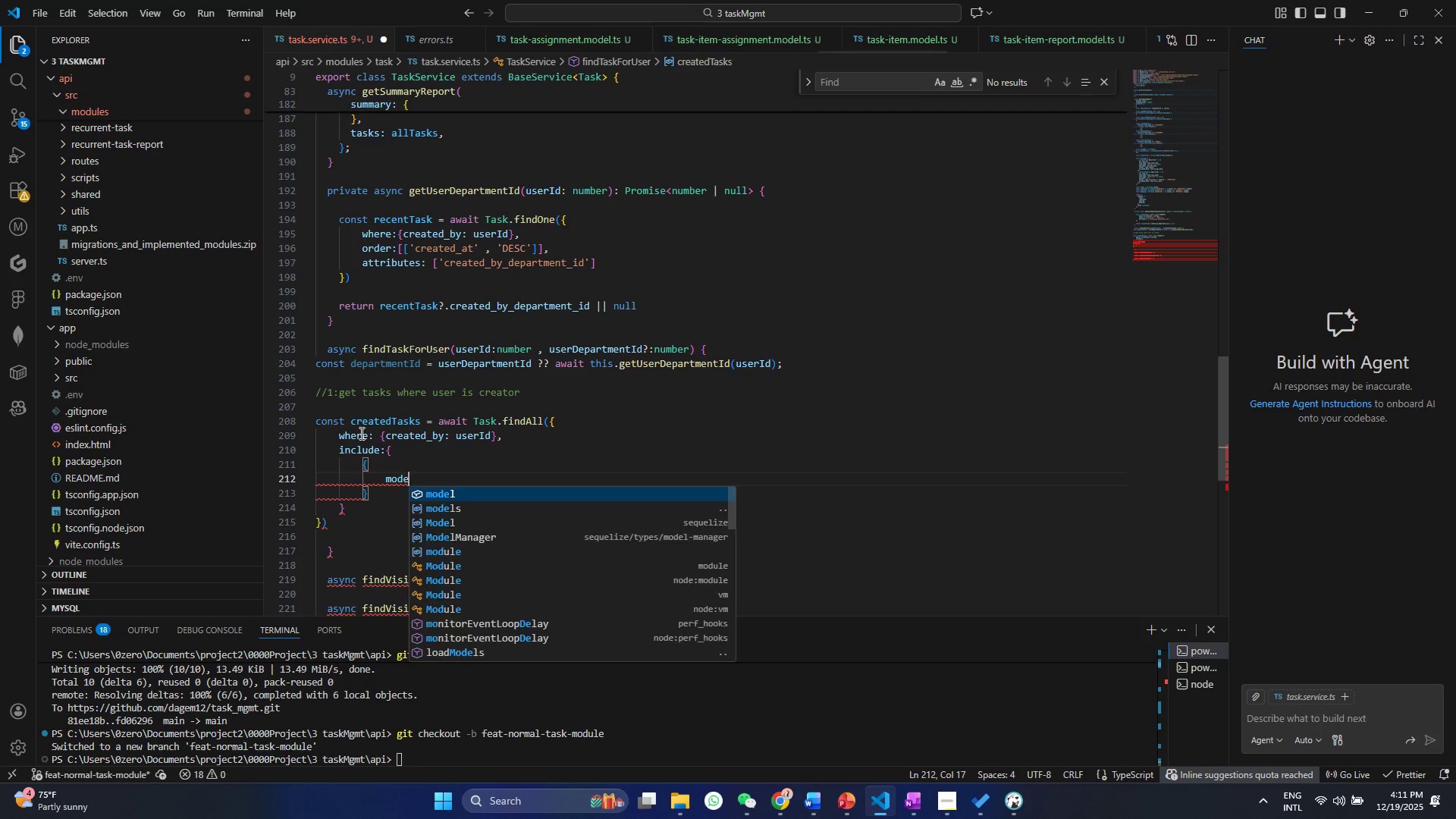 
key(Enter)
 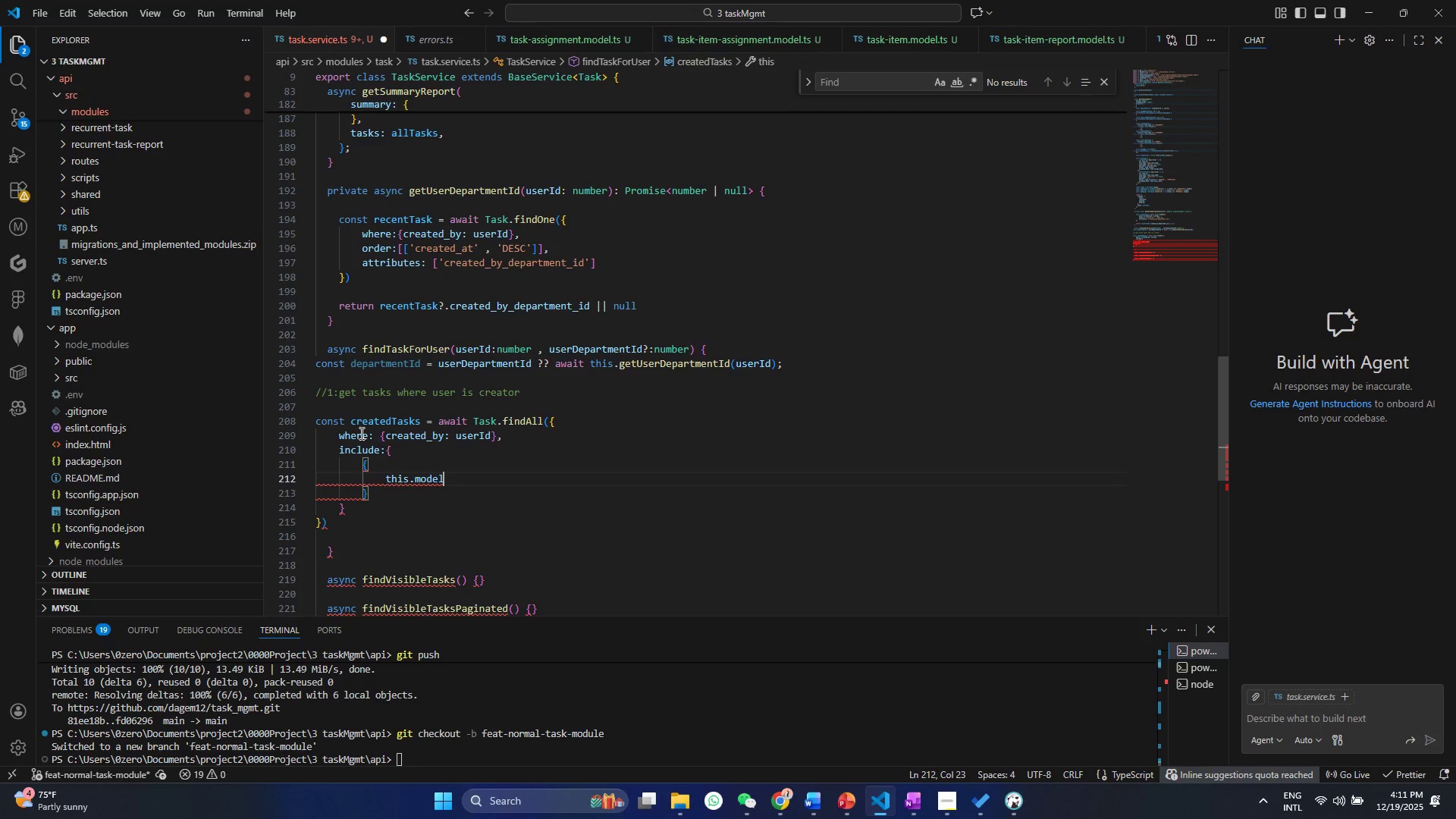 
hold_key(key=ShiftRight, duration=0.31)
 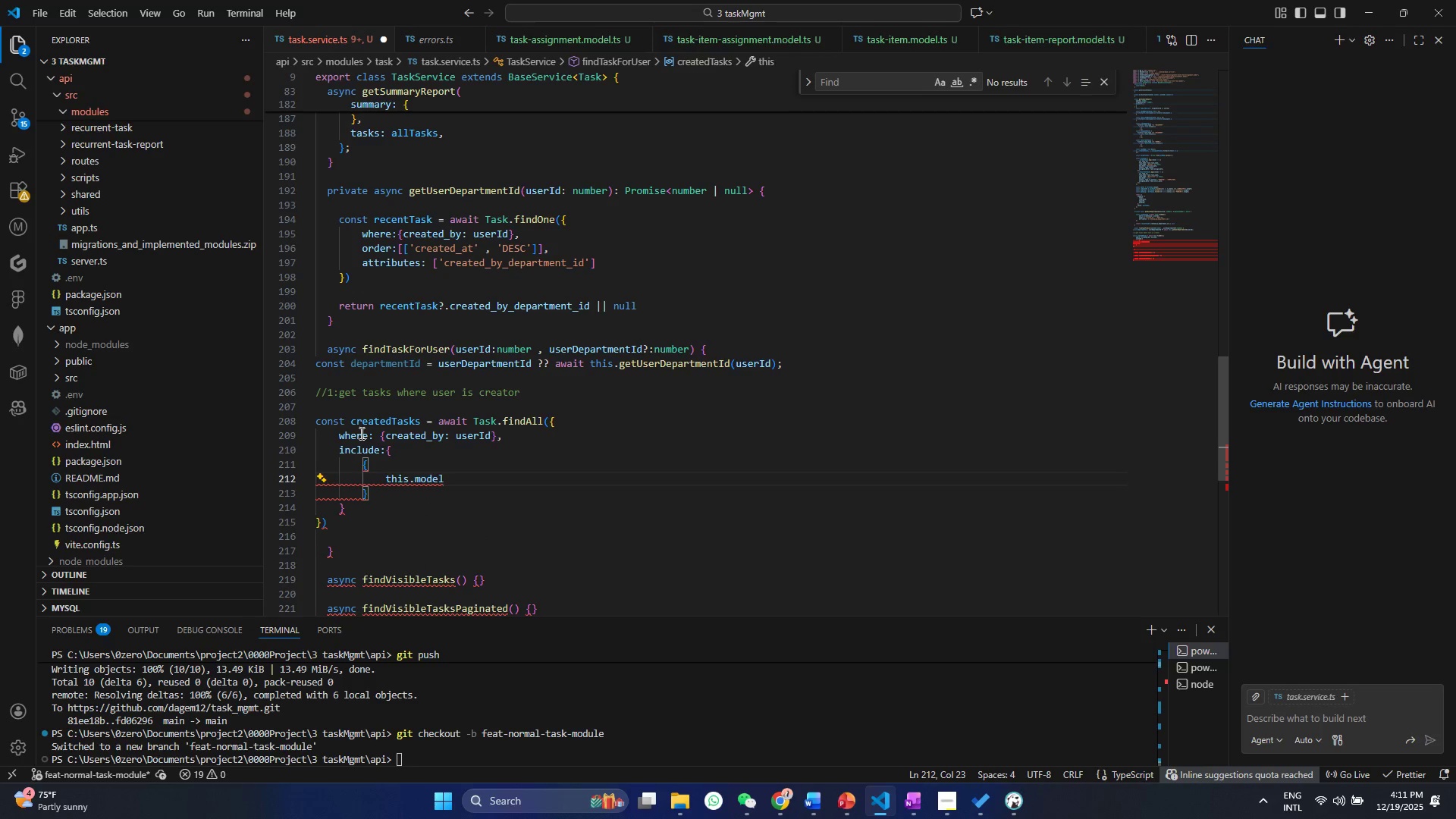 
key(Control+ControlLeft)
 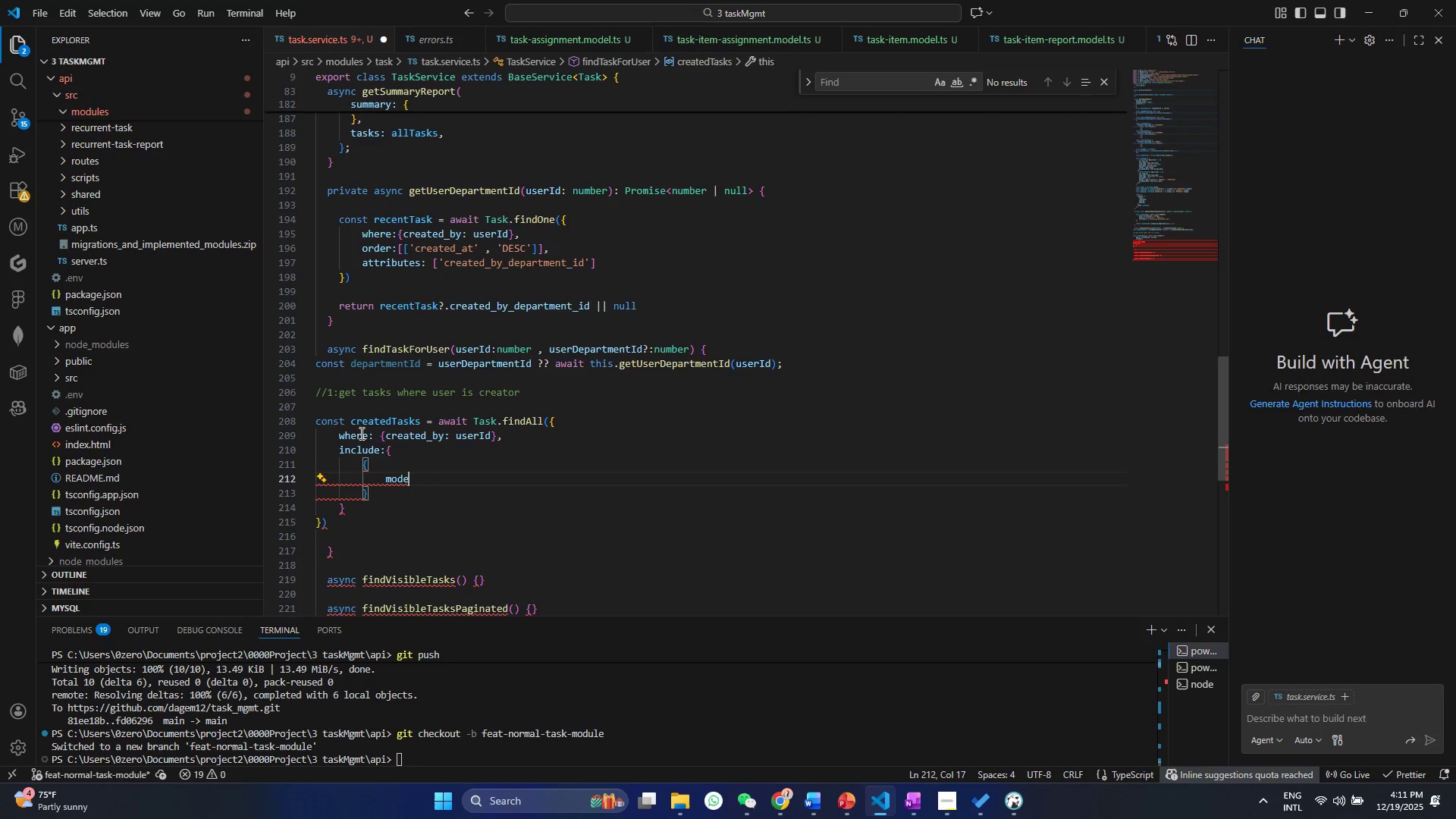 
key(Control+Z)
 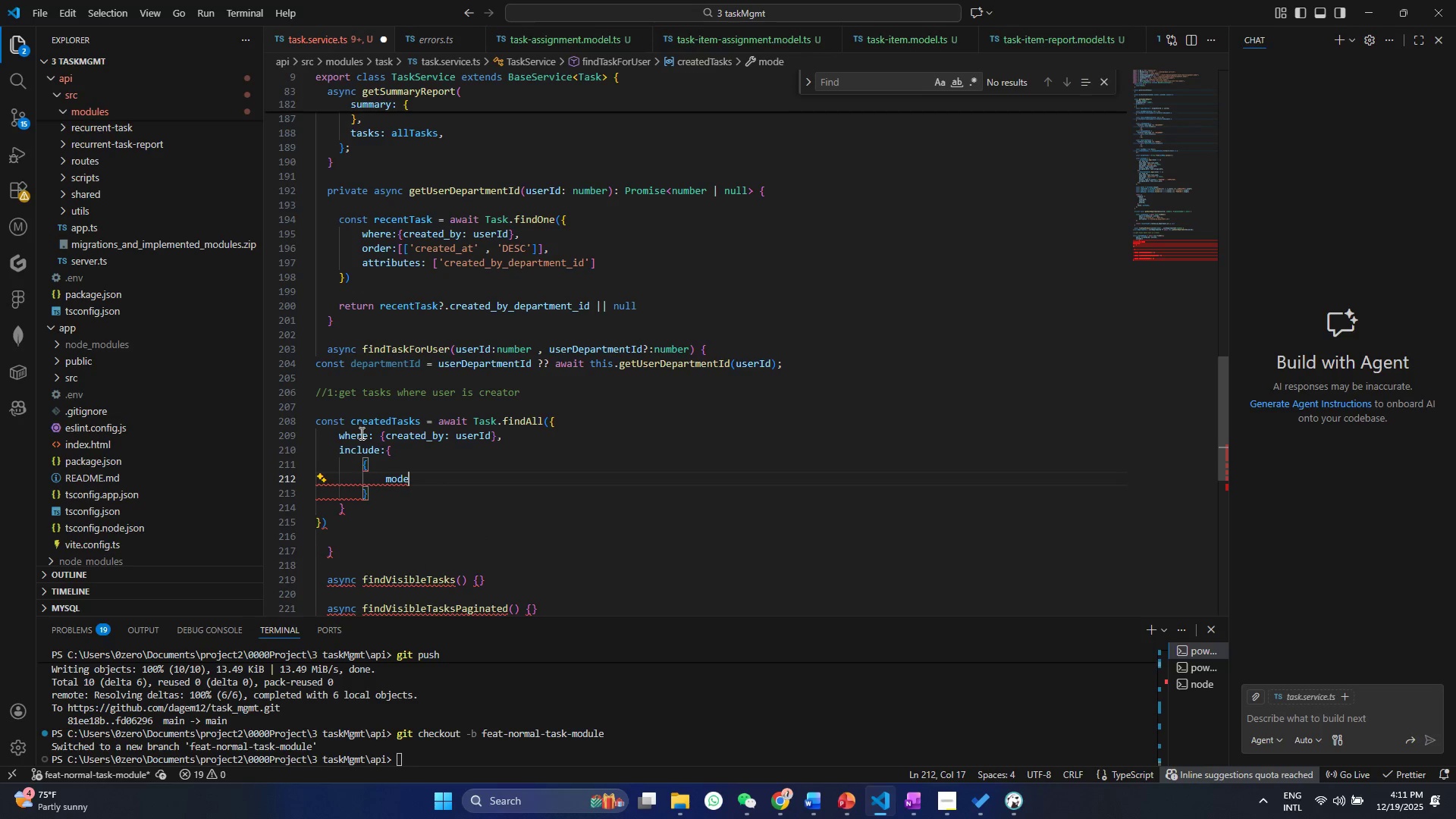 
key(L)
 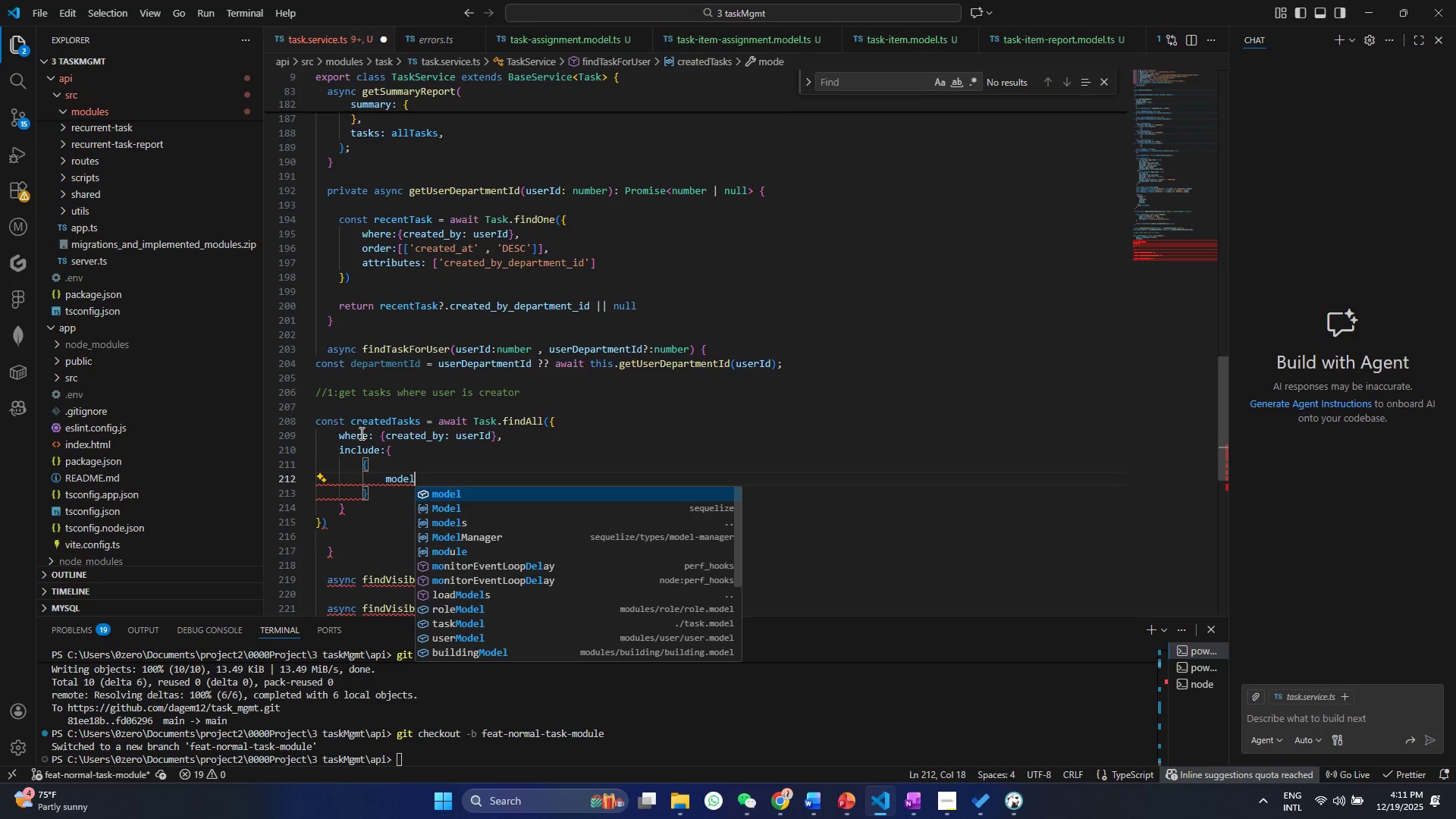 
key(Shift+ShiftRight)
 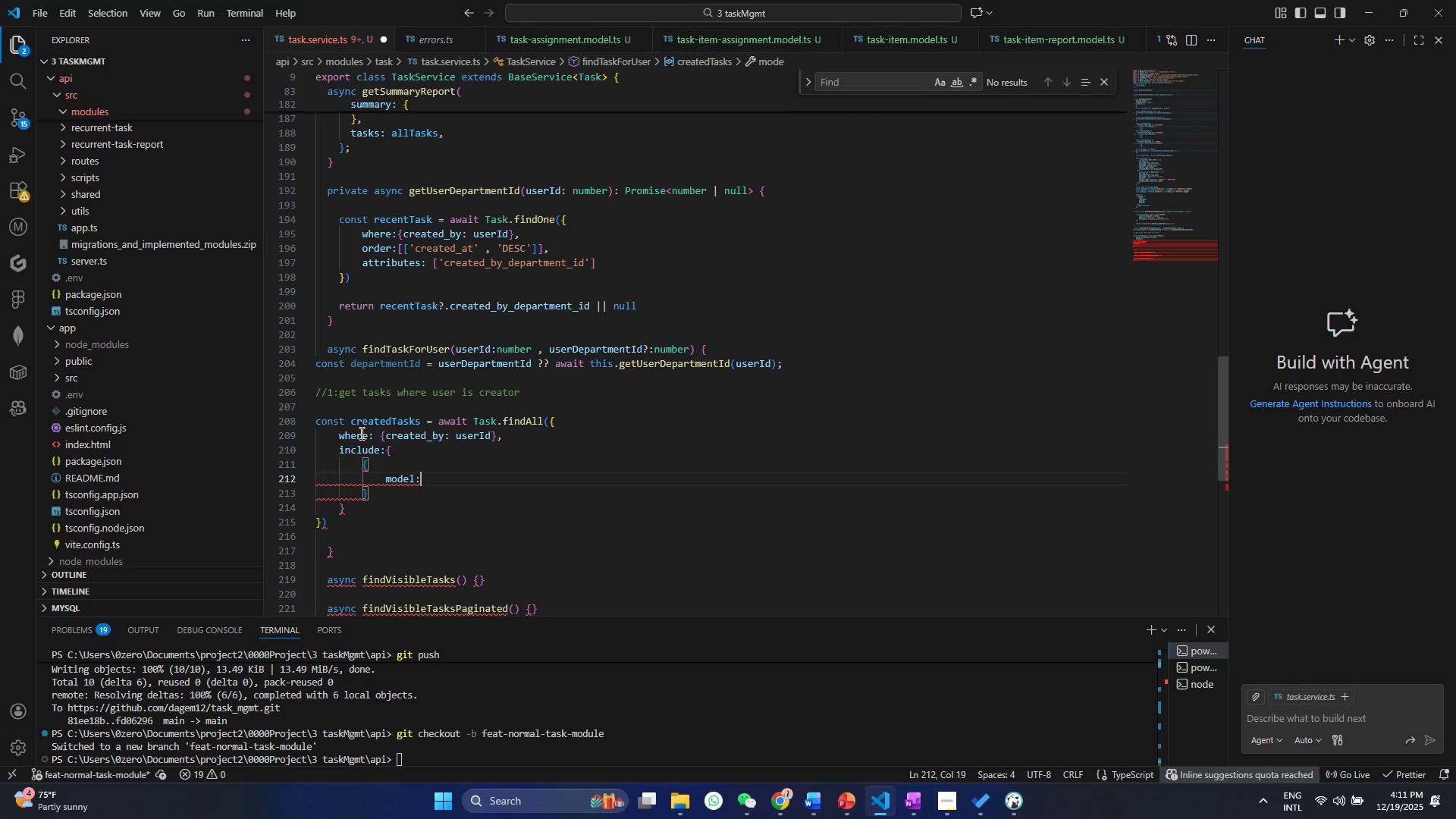 
key(Shift+Semicolon)
 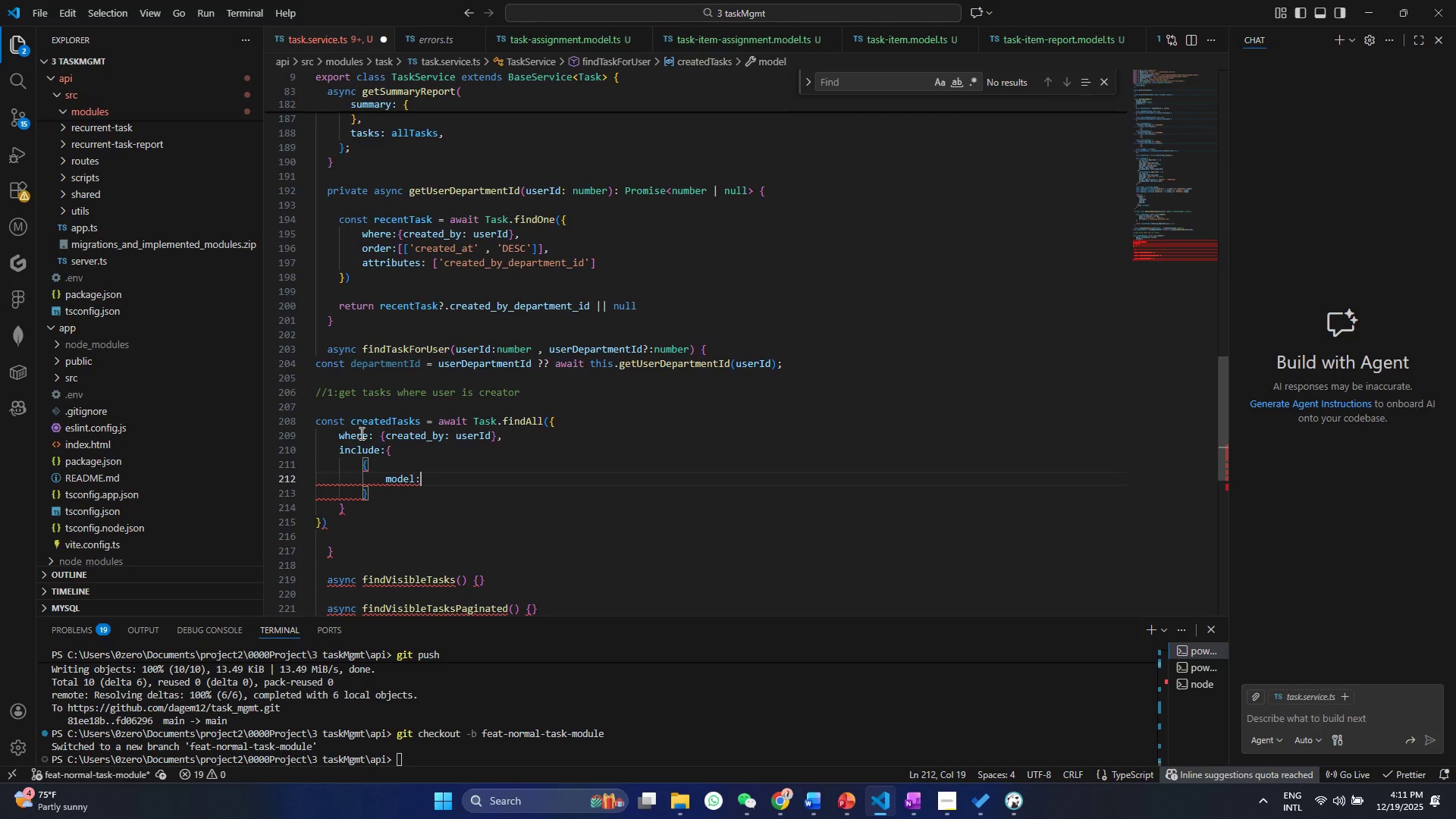 
key(Space)
 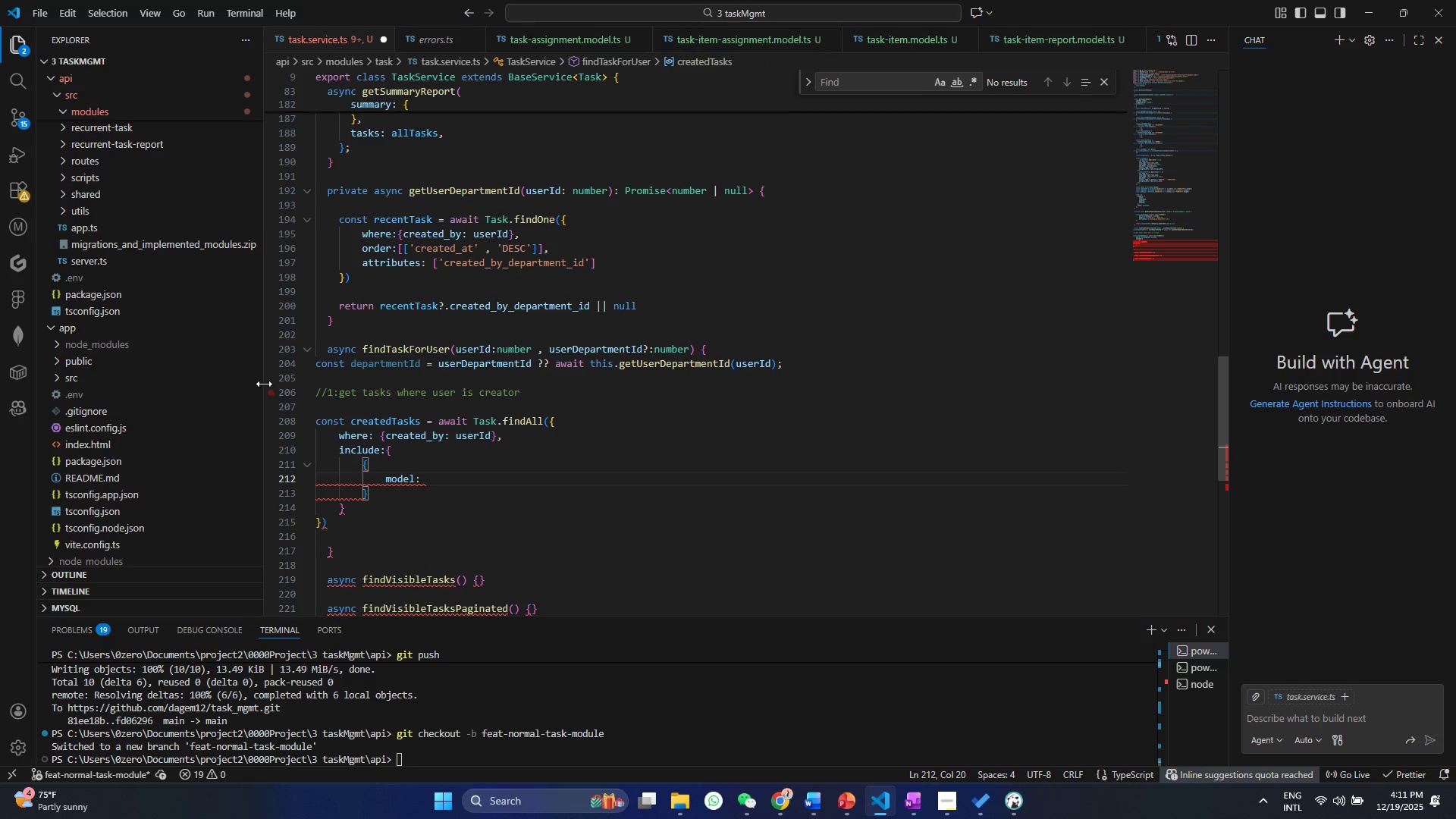 
left_click_drag(start_coordinate=[387, 453], to_coordinate=[397, 454])
 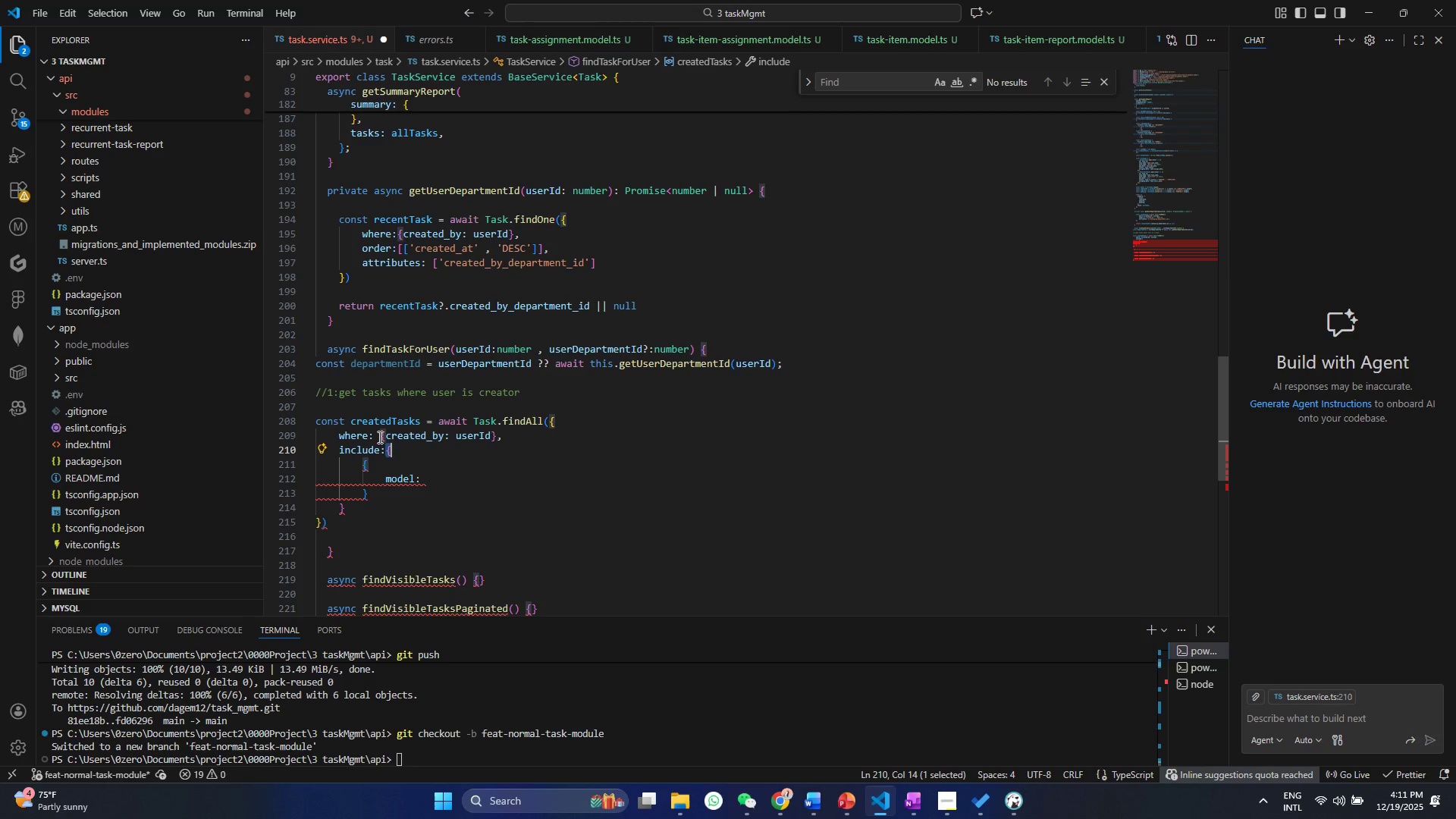 
key(BracketLeft)
 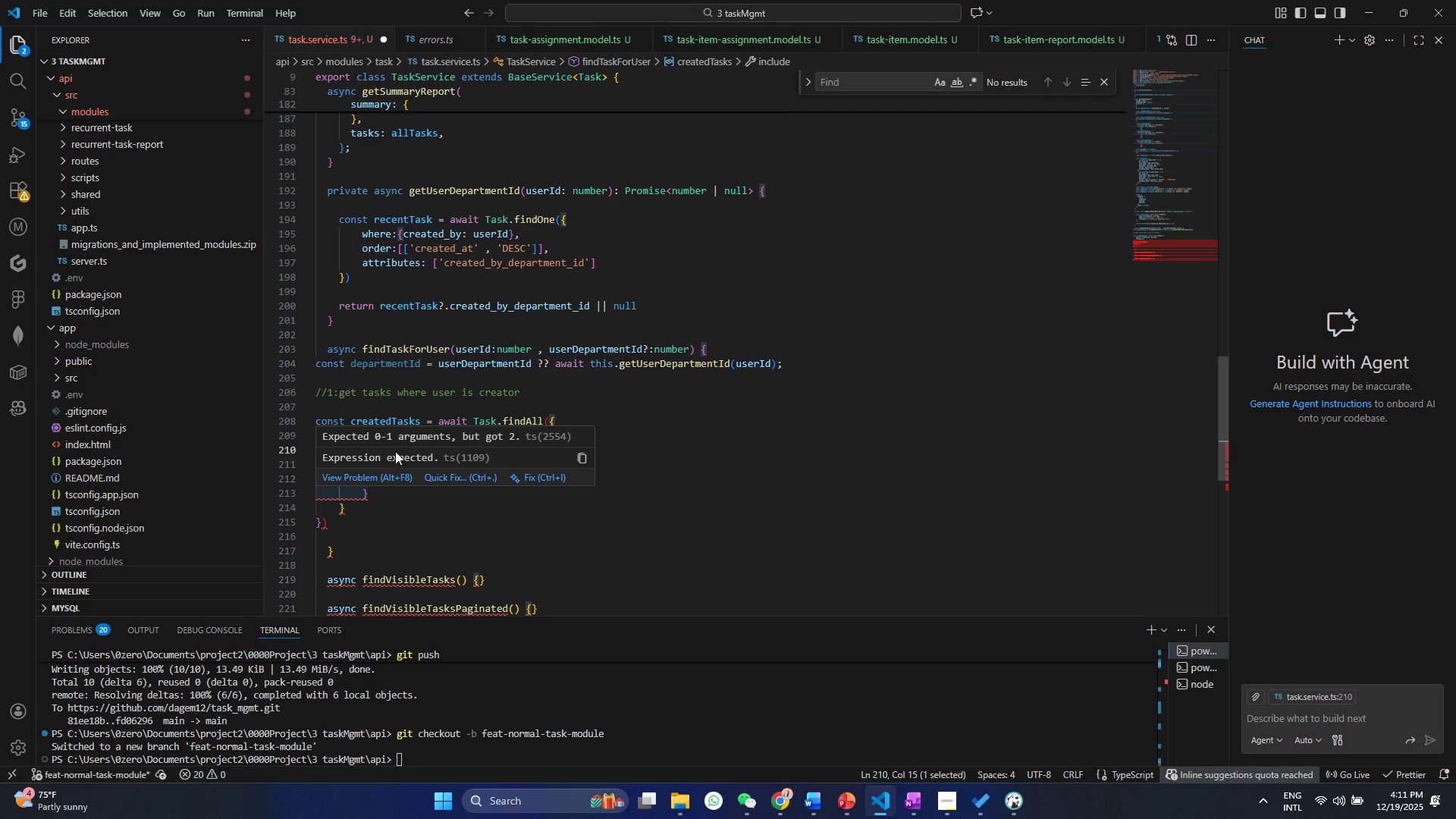 
left_click([400, 548])
 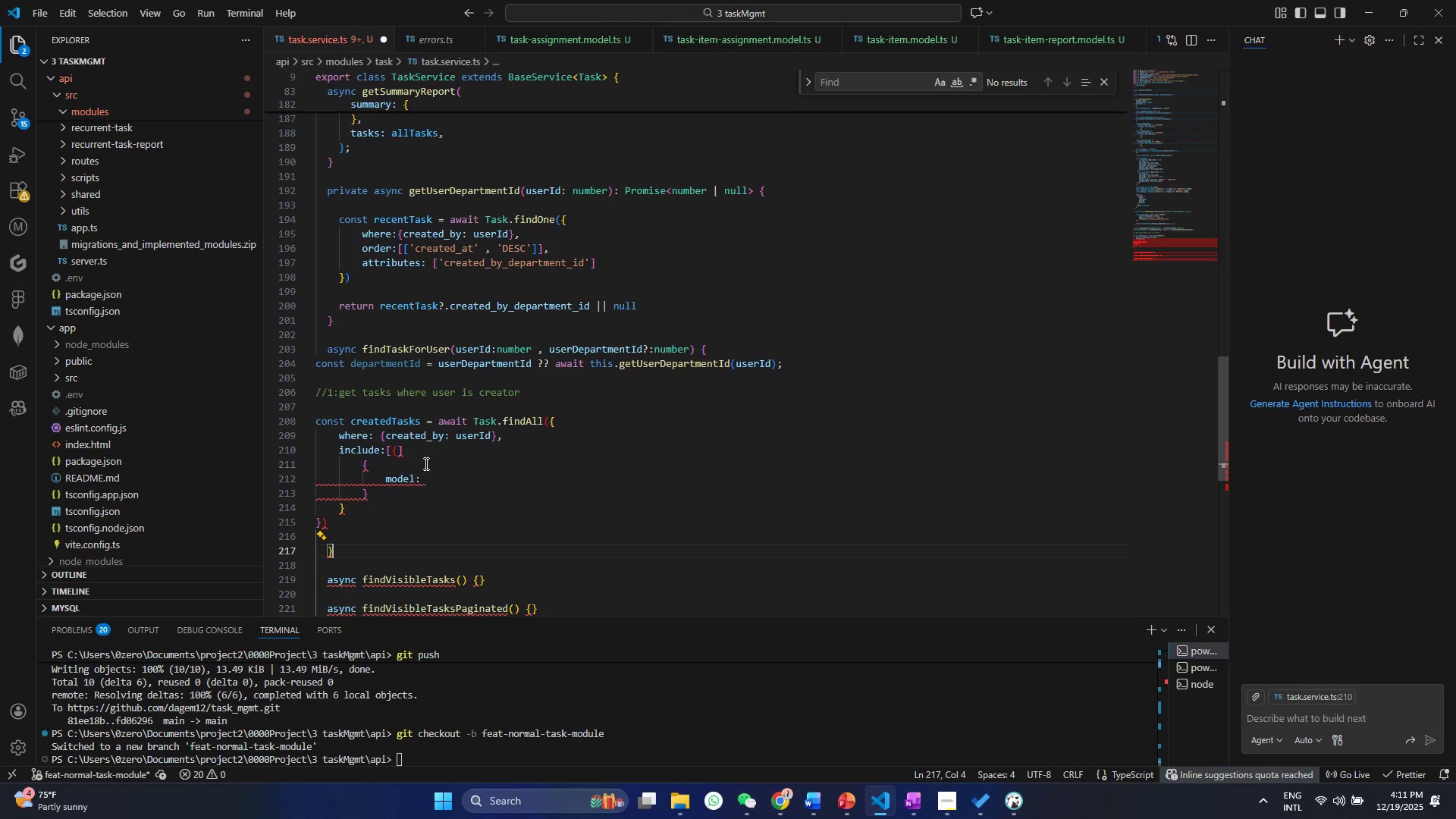 
key(Control+ControlLeft)
 